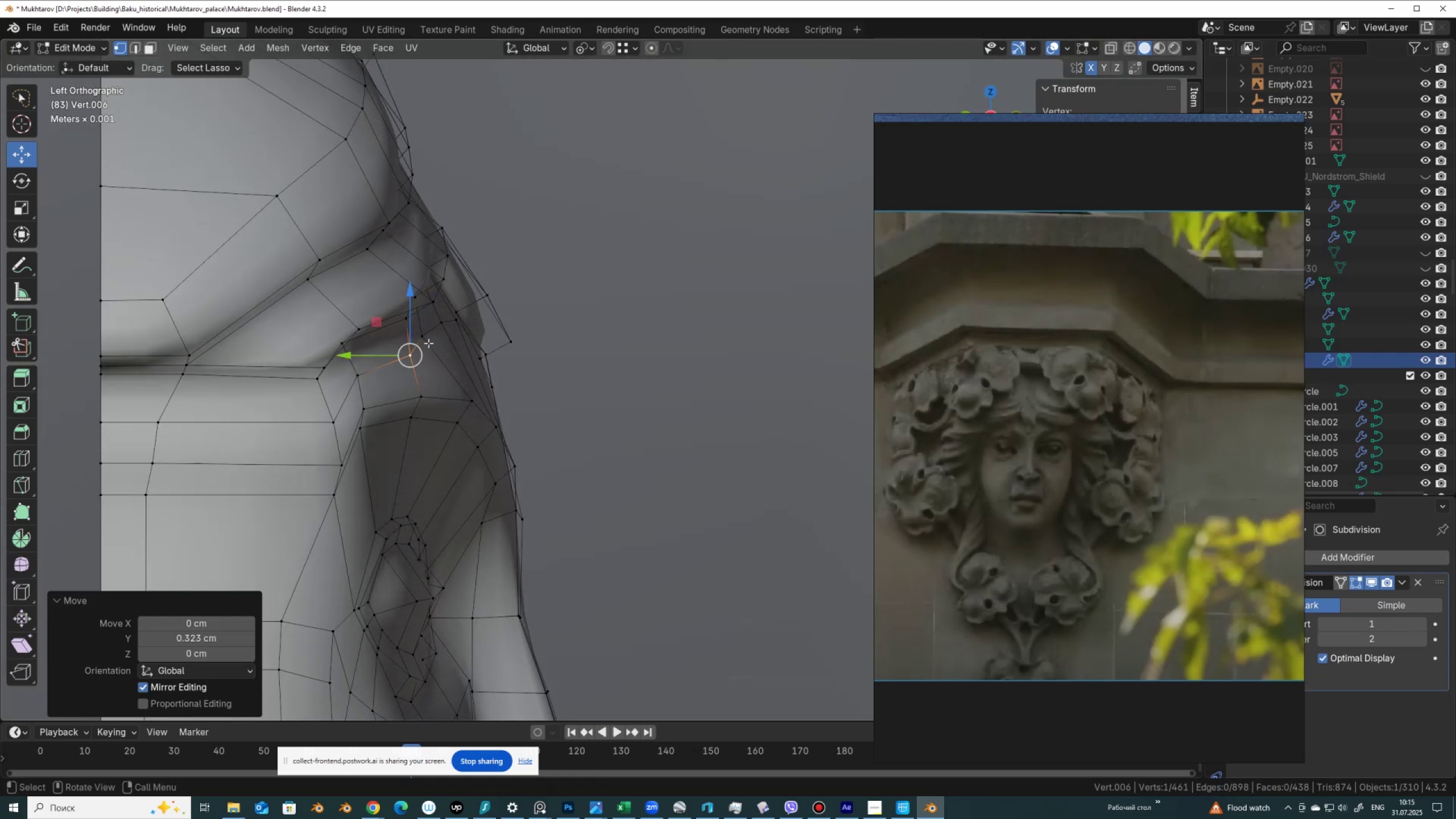 
left_click([429, 333])
 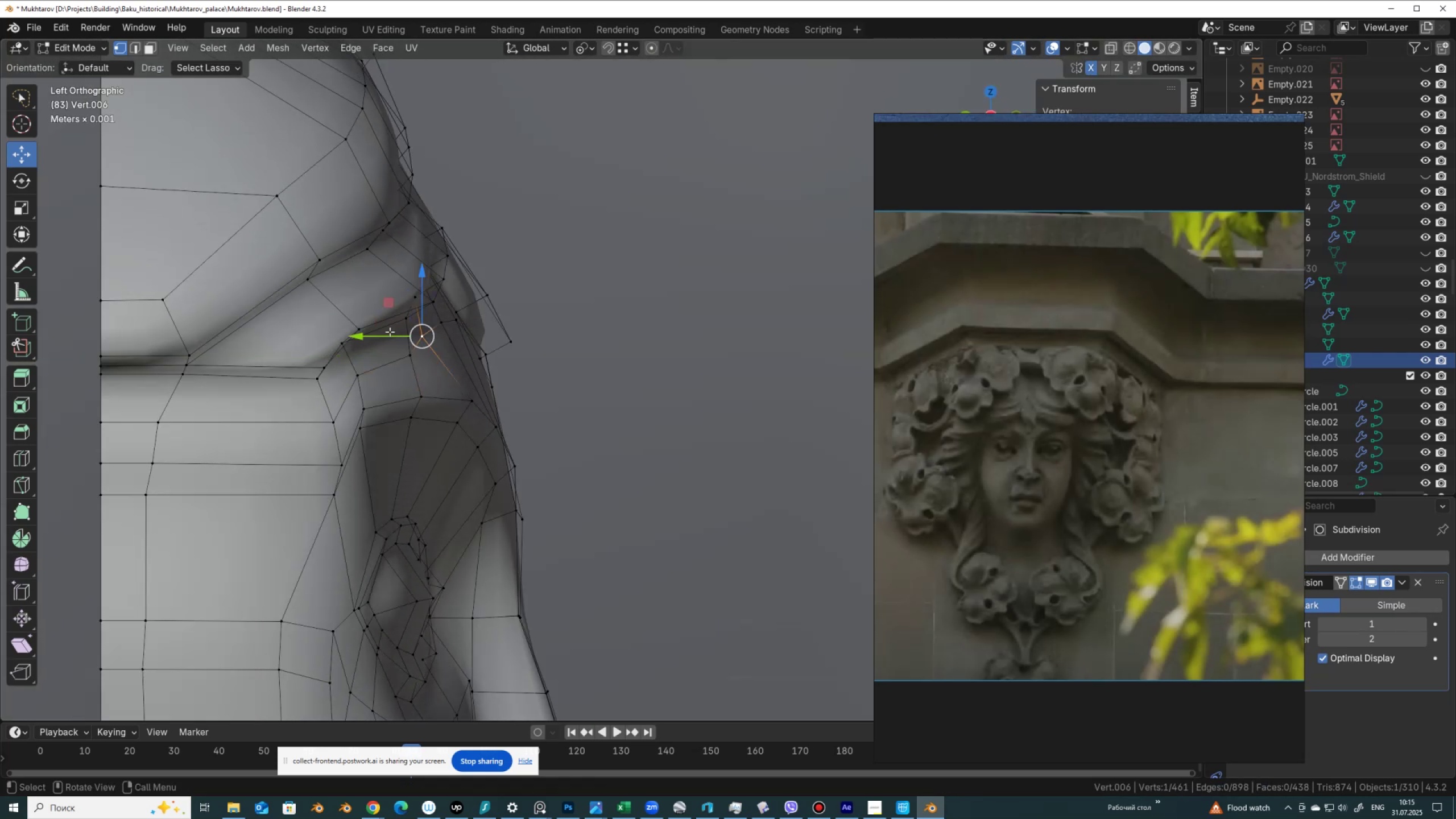 
left_click_drag(start_coordinate=[388, 329], to_coordinate=[402, 333])
 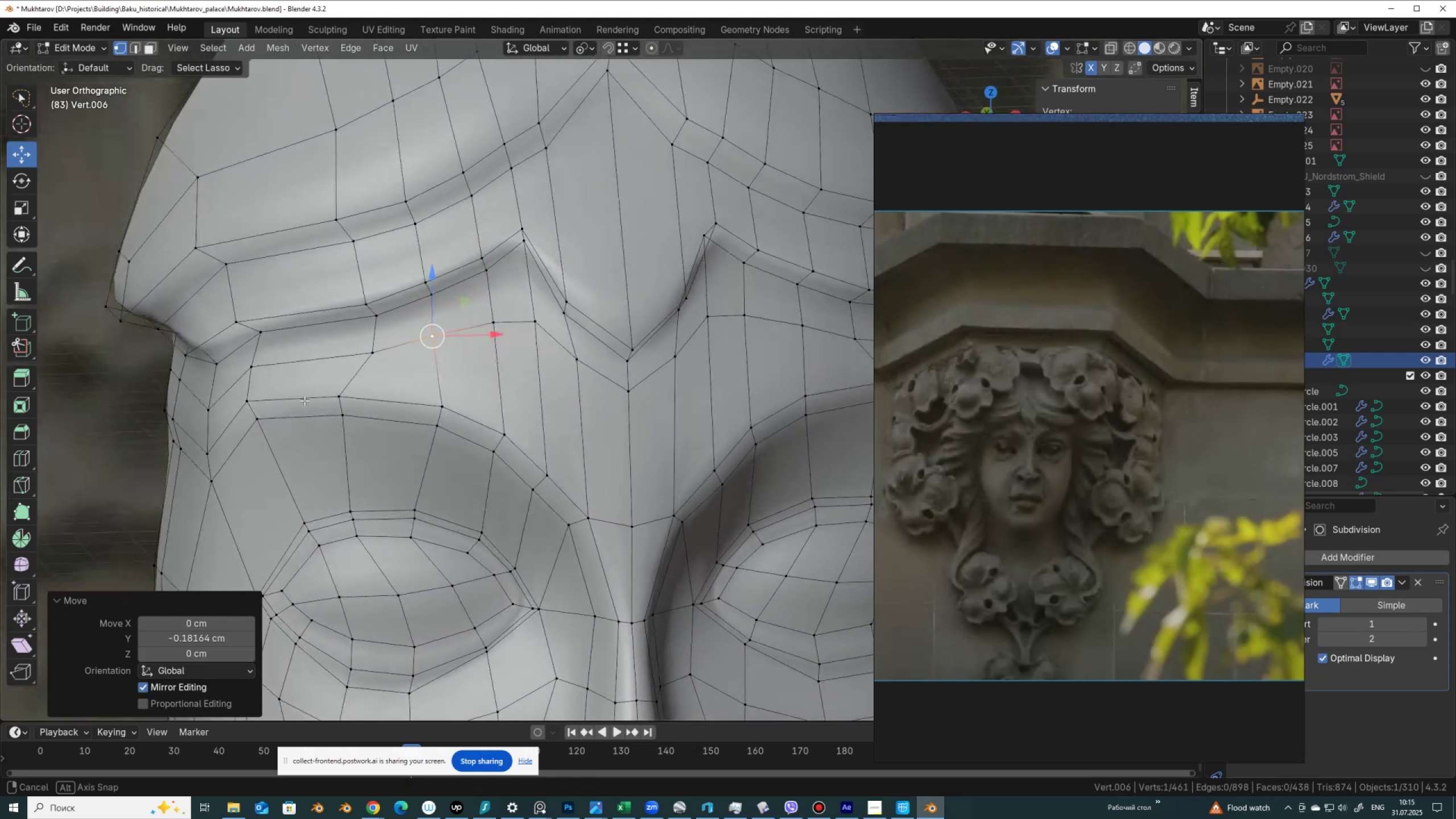 
key(Tab)
 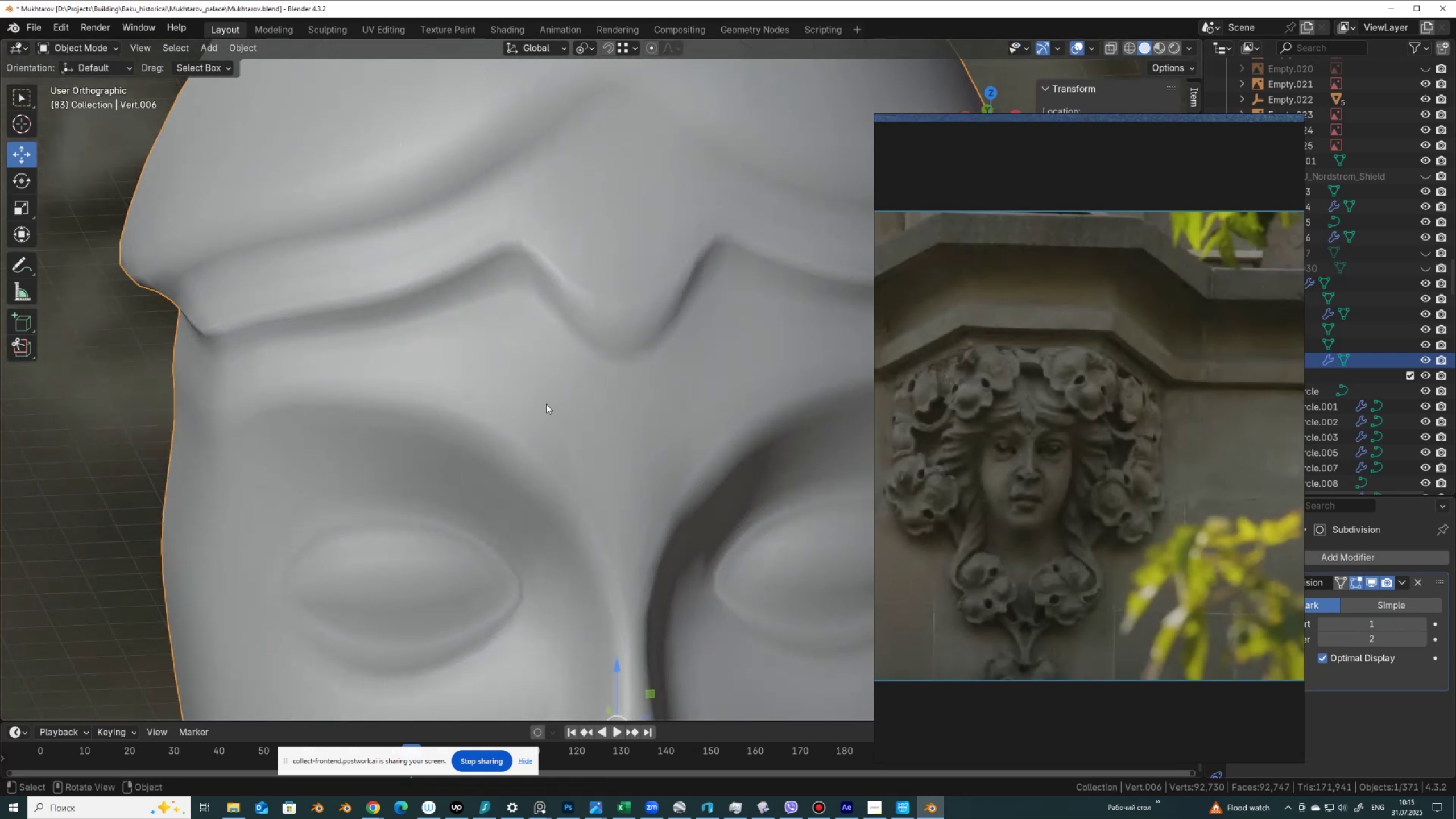 
scroll: coordinate [584, 392], scroll_direction: down, amount: 8.0
 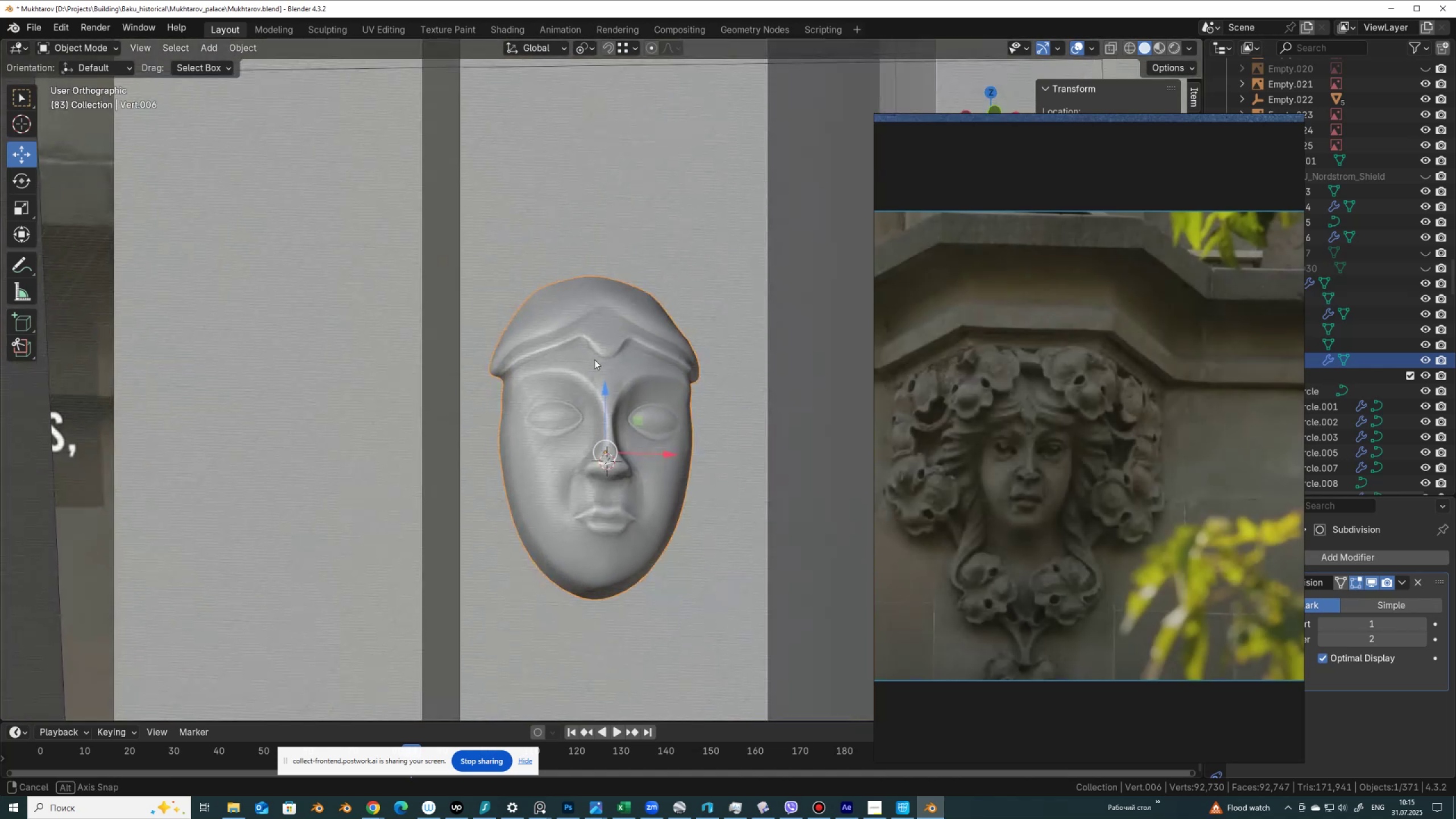 
wait(5.8)
 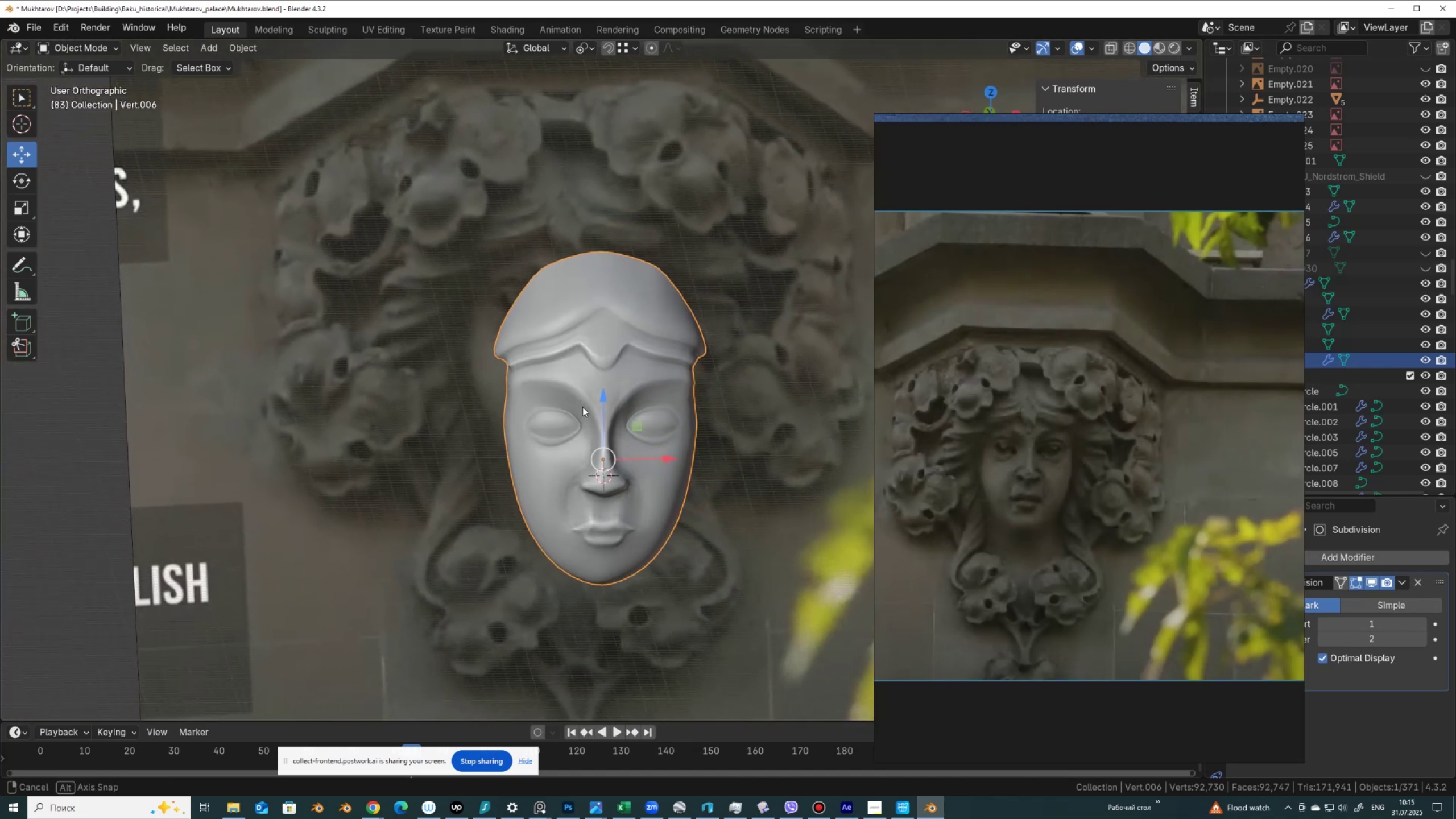 
left_click([599, 585])
 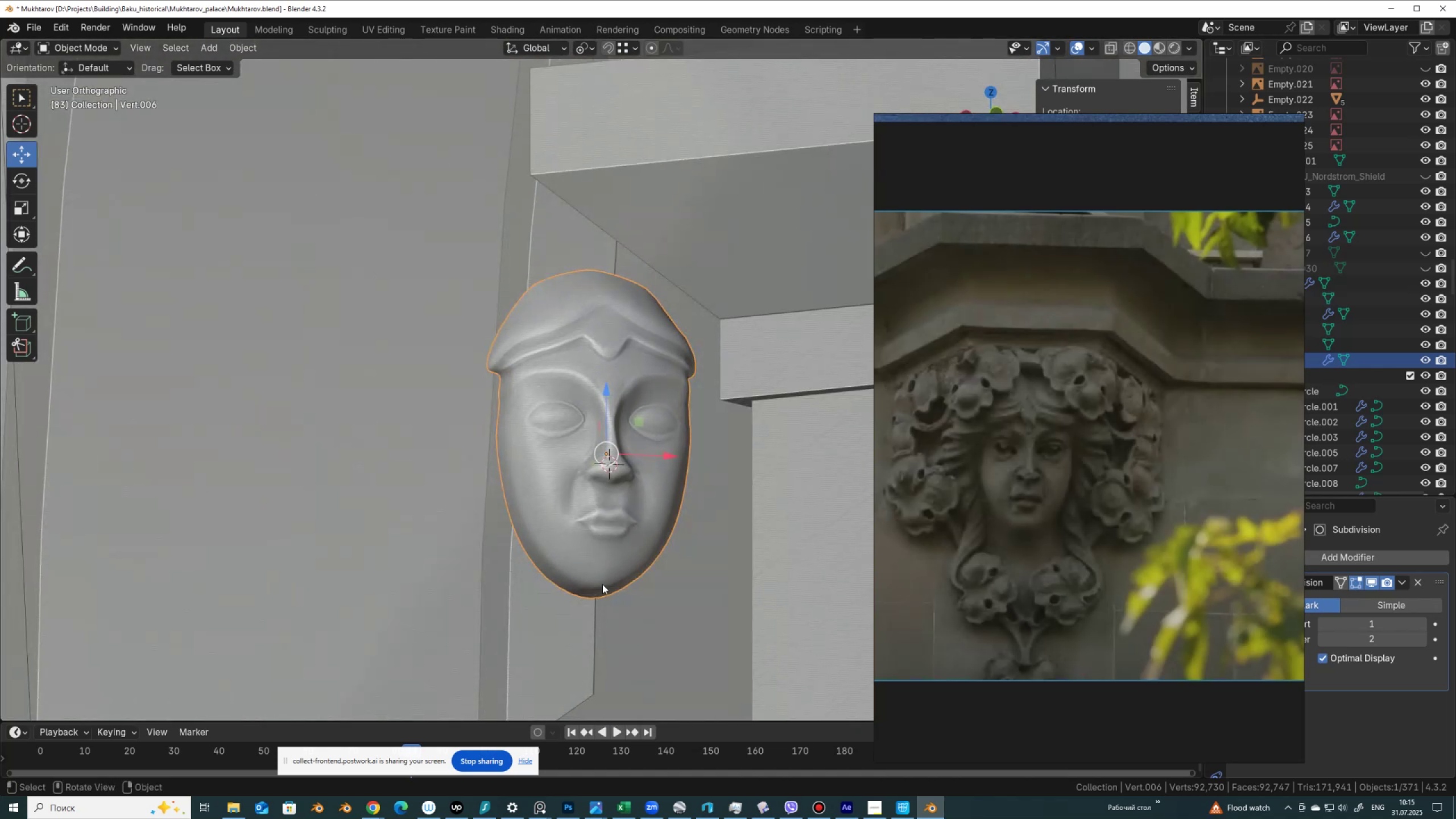 
key(Tab)
 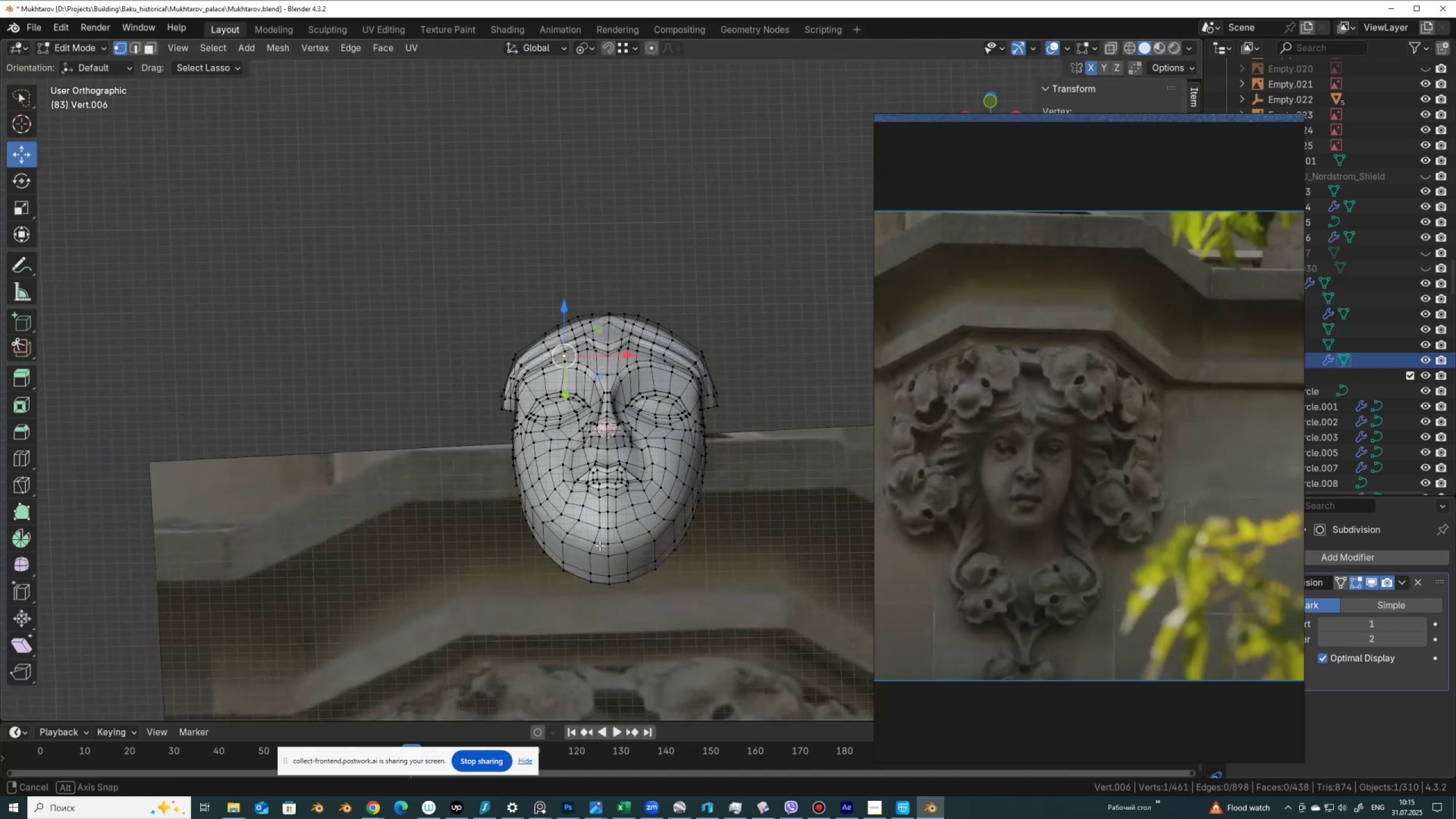 
scroll: coordinate [600, 545], scroll_direction: up, amount: 1.0
 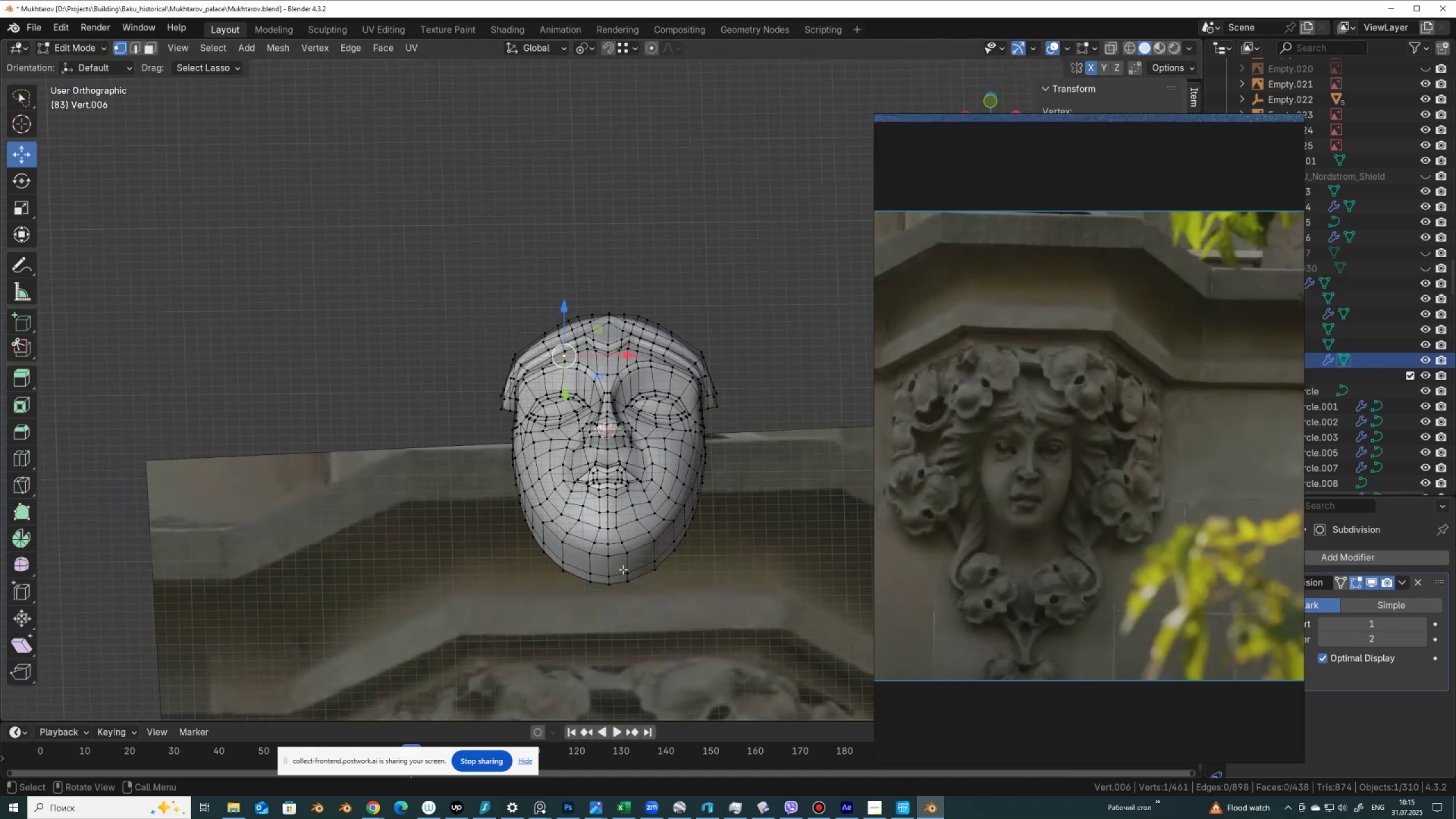 
hold_key(key=ShiftLeft, duration=0.31)
 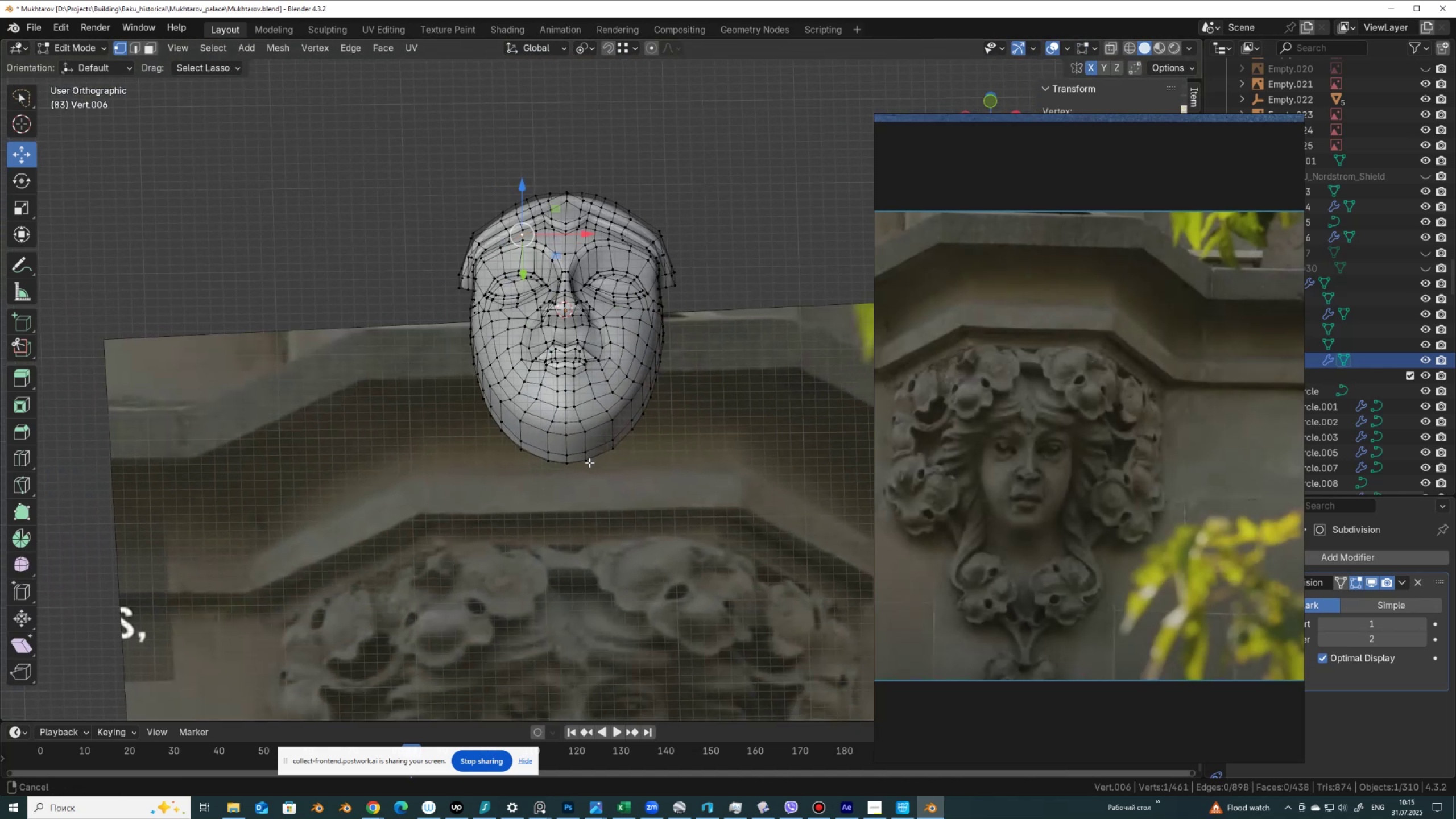 
scroll: coordinate [589, 462], scroll_direction: up, amount: 3.0
 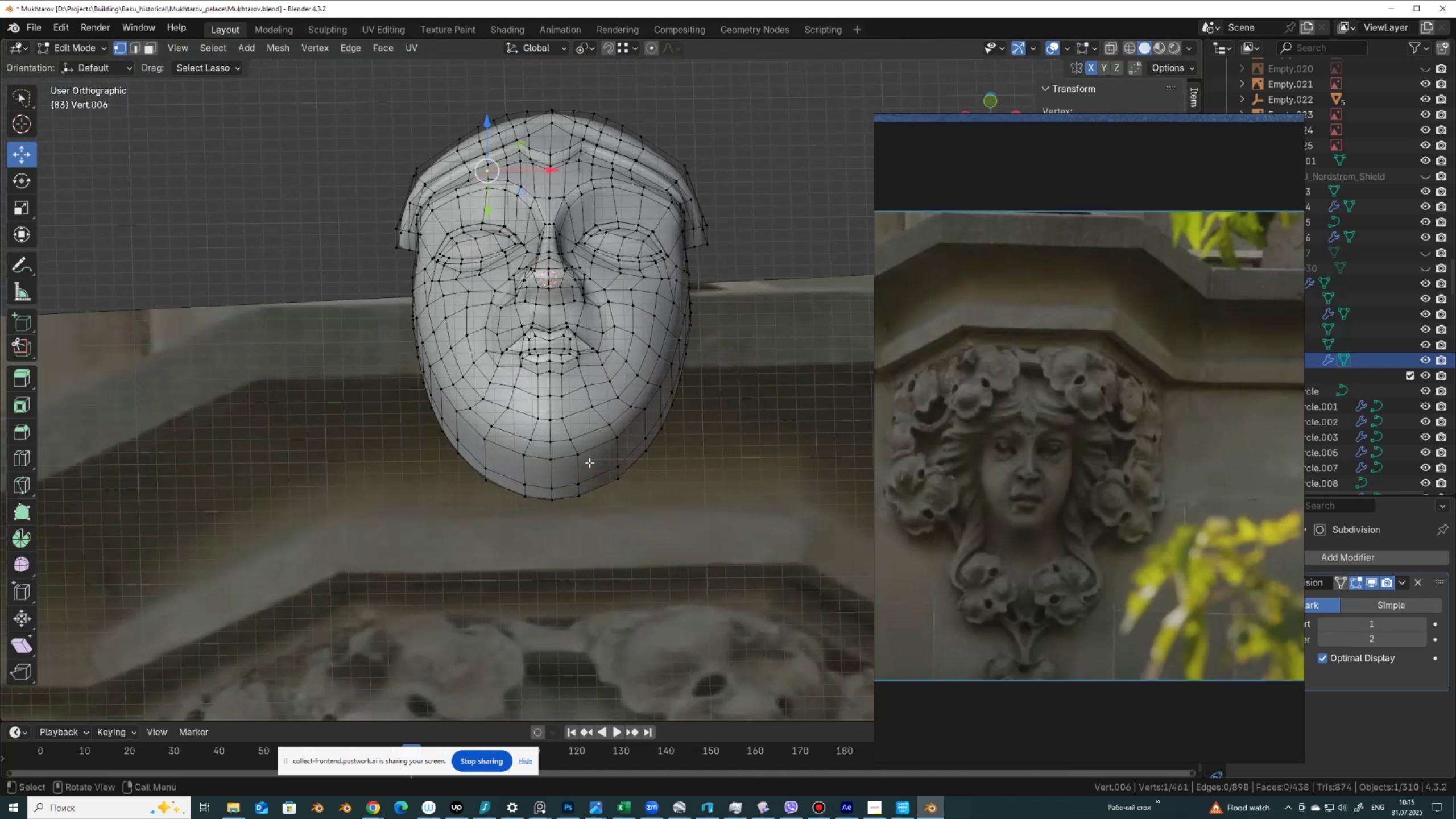 
key(3)
 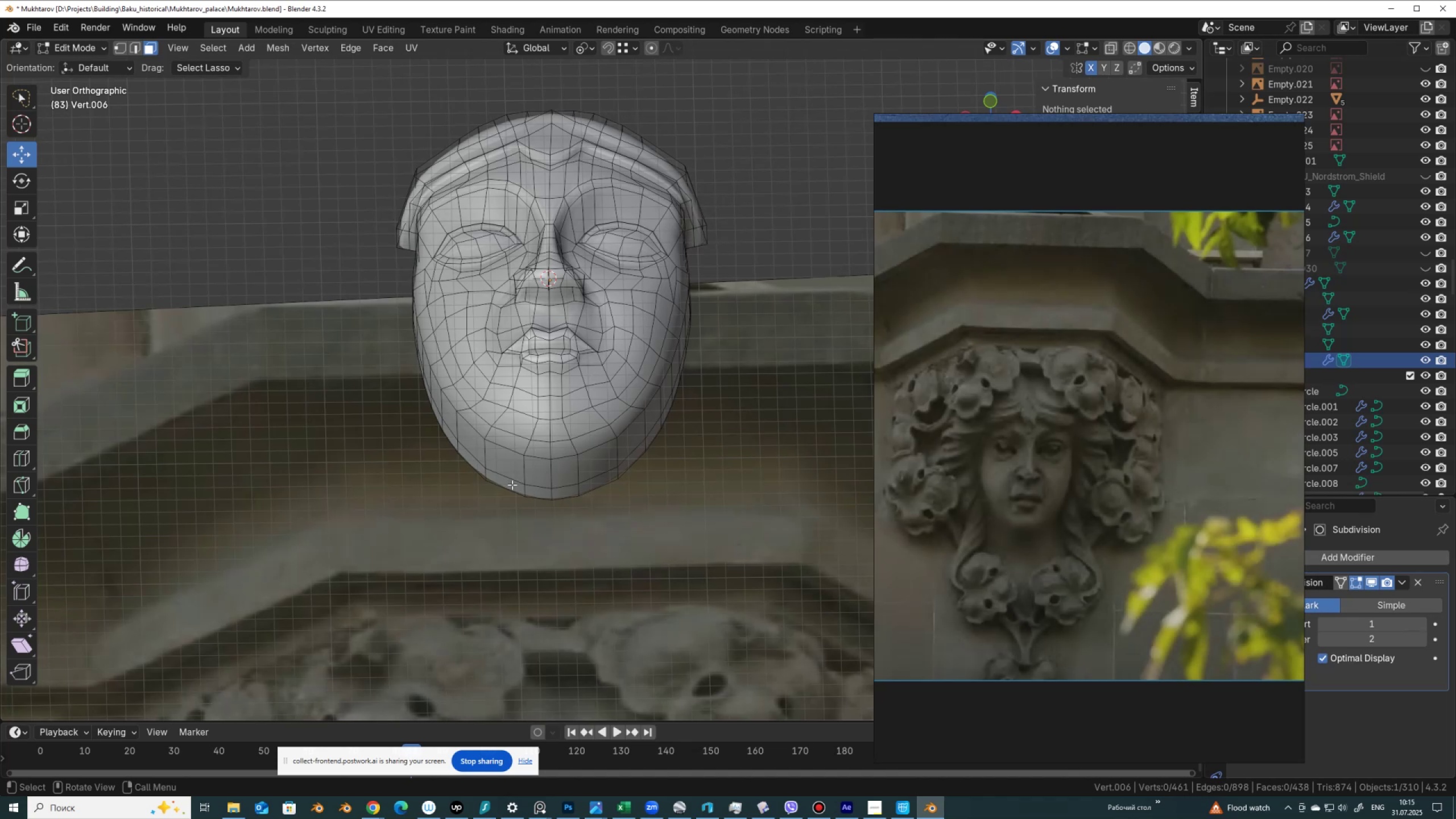 
left_click([512, 485])
 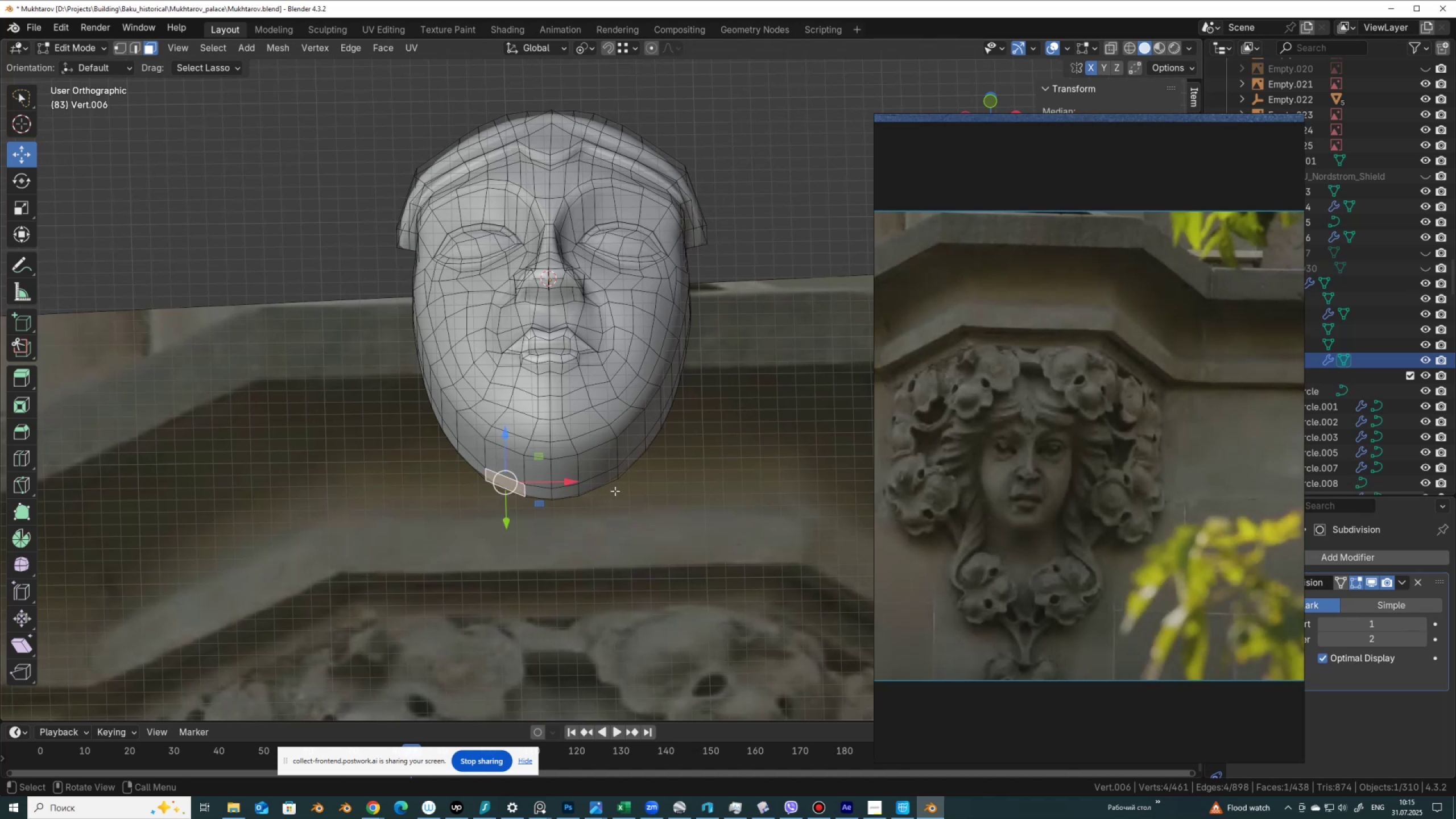 
hold_key(key=ControlLeft, duration=0.42)
left_click([605, 482])
 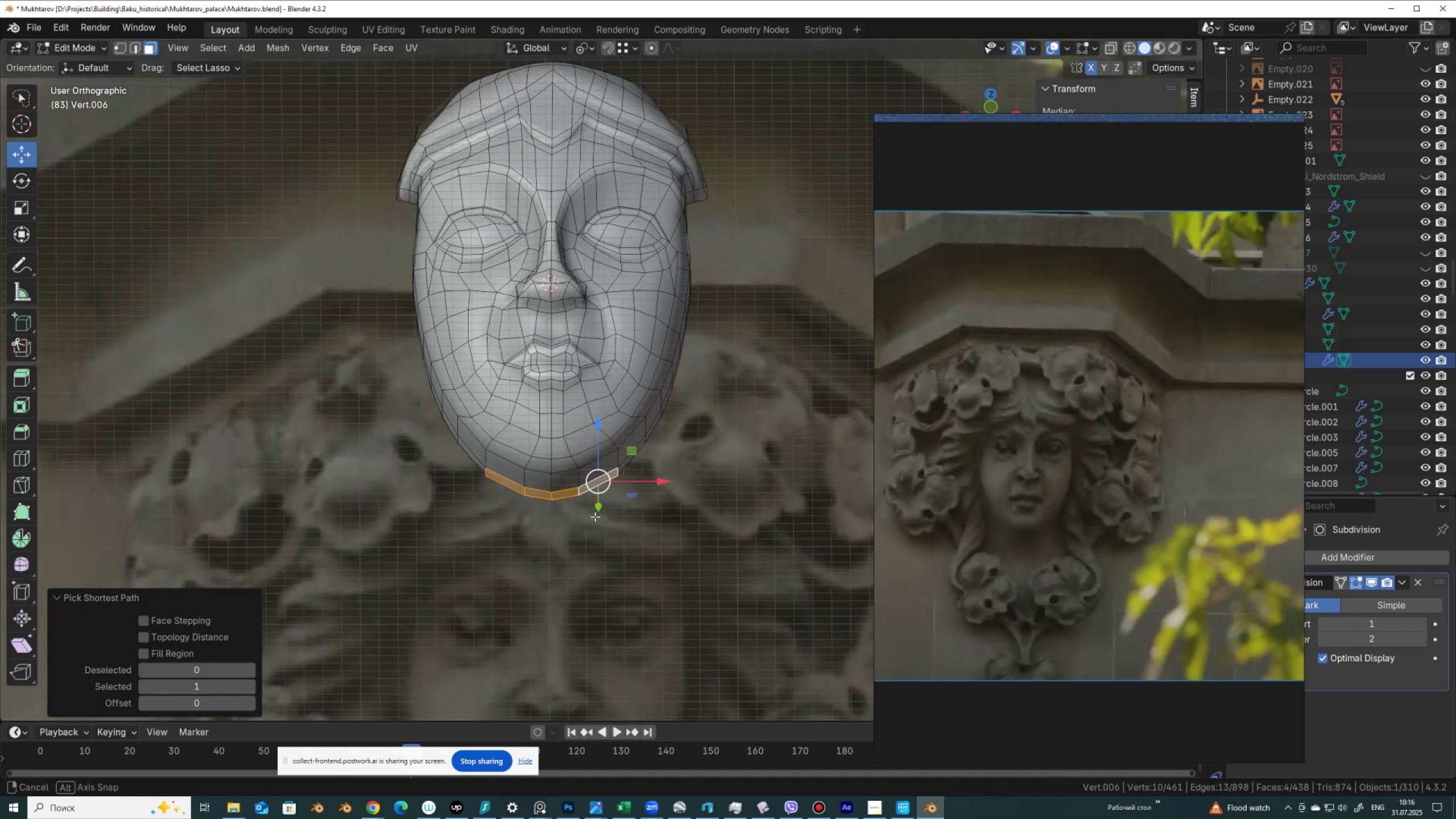 
hold_key(key=AltLeft, duration=1.04)
 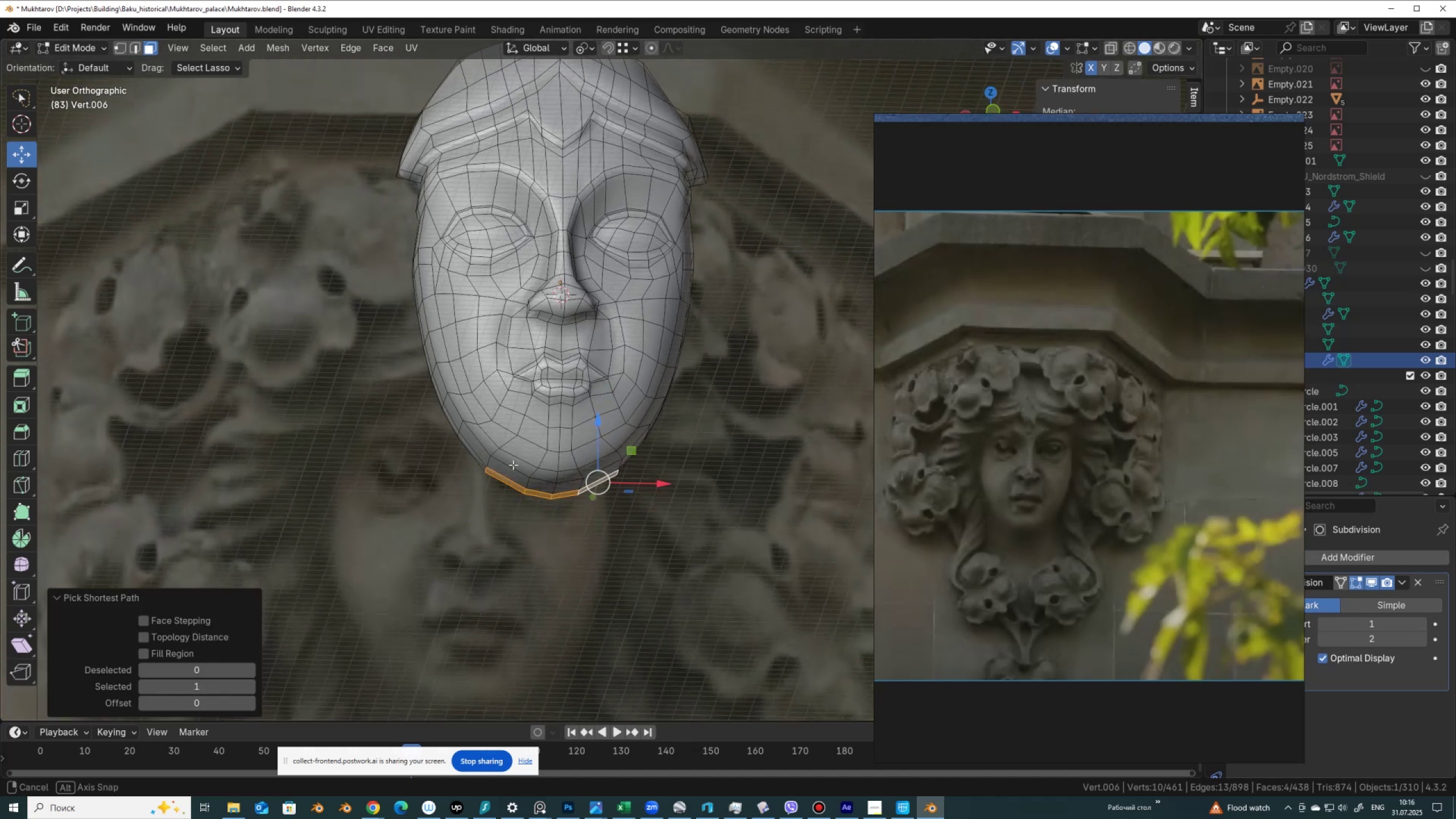 
hold_key(key=ShiftLeft, duration=0.39)
left_click([475, 459])
 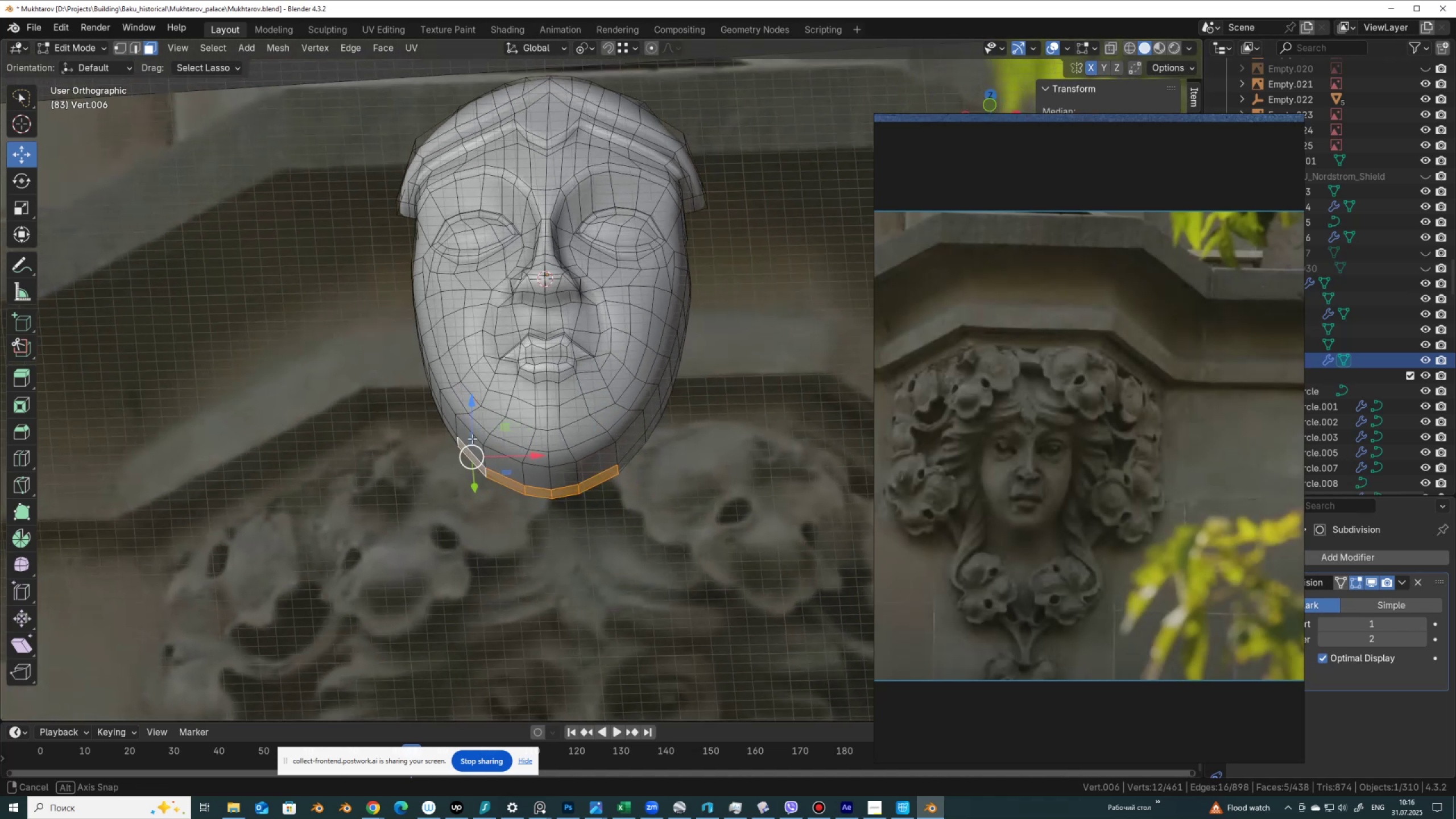 
hold_key(key=ShiftLeft, duration=0.88)
left_click([630, 456])
 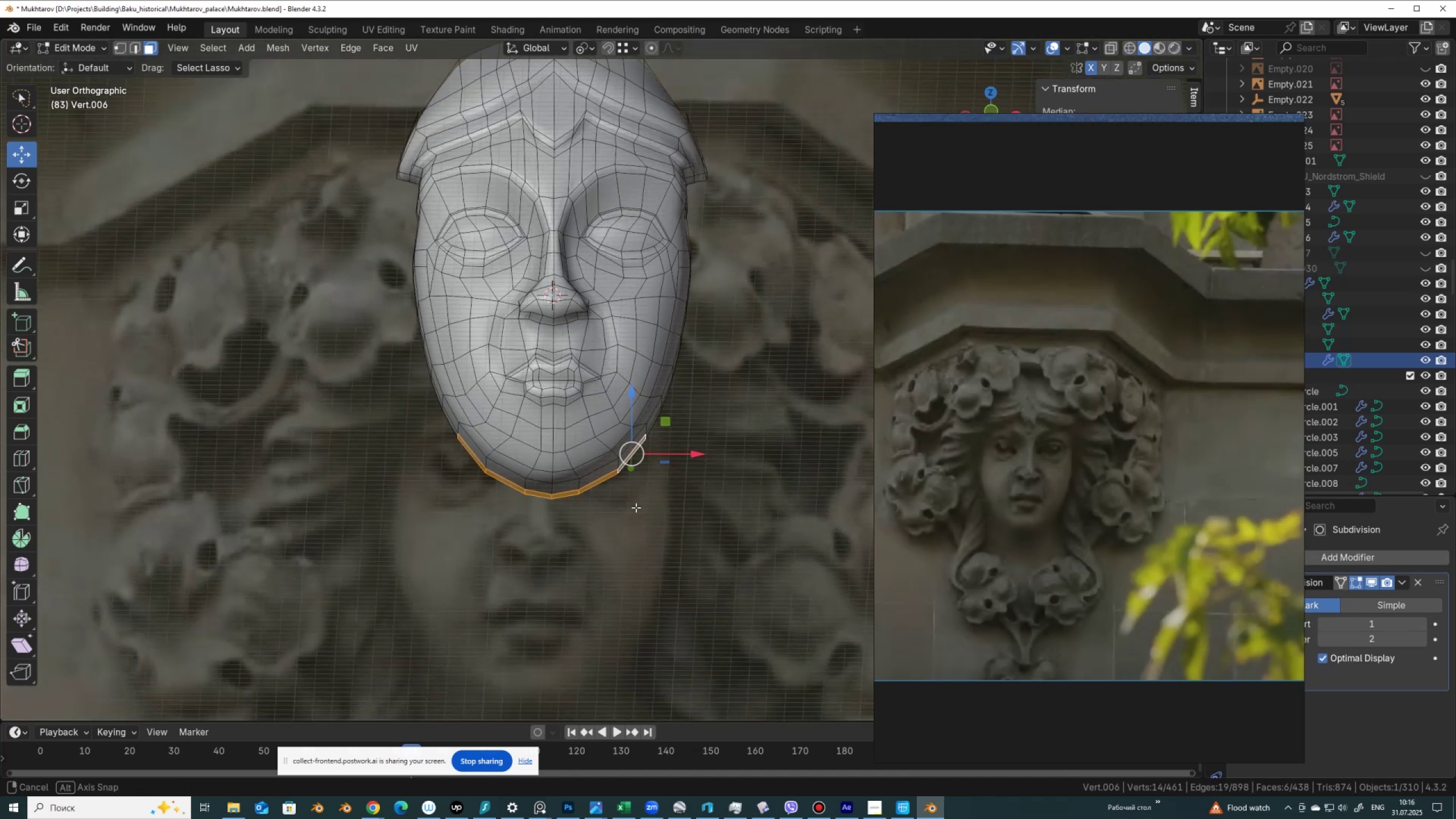 
hold_key(key=AltLeft, duration=0.41)
 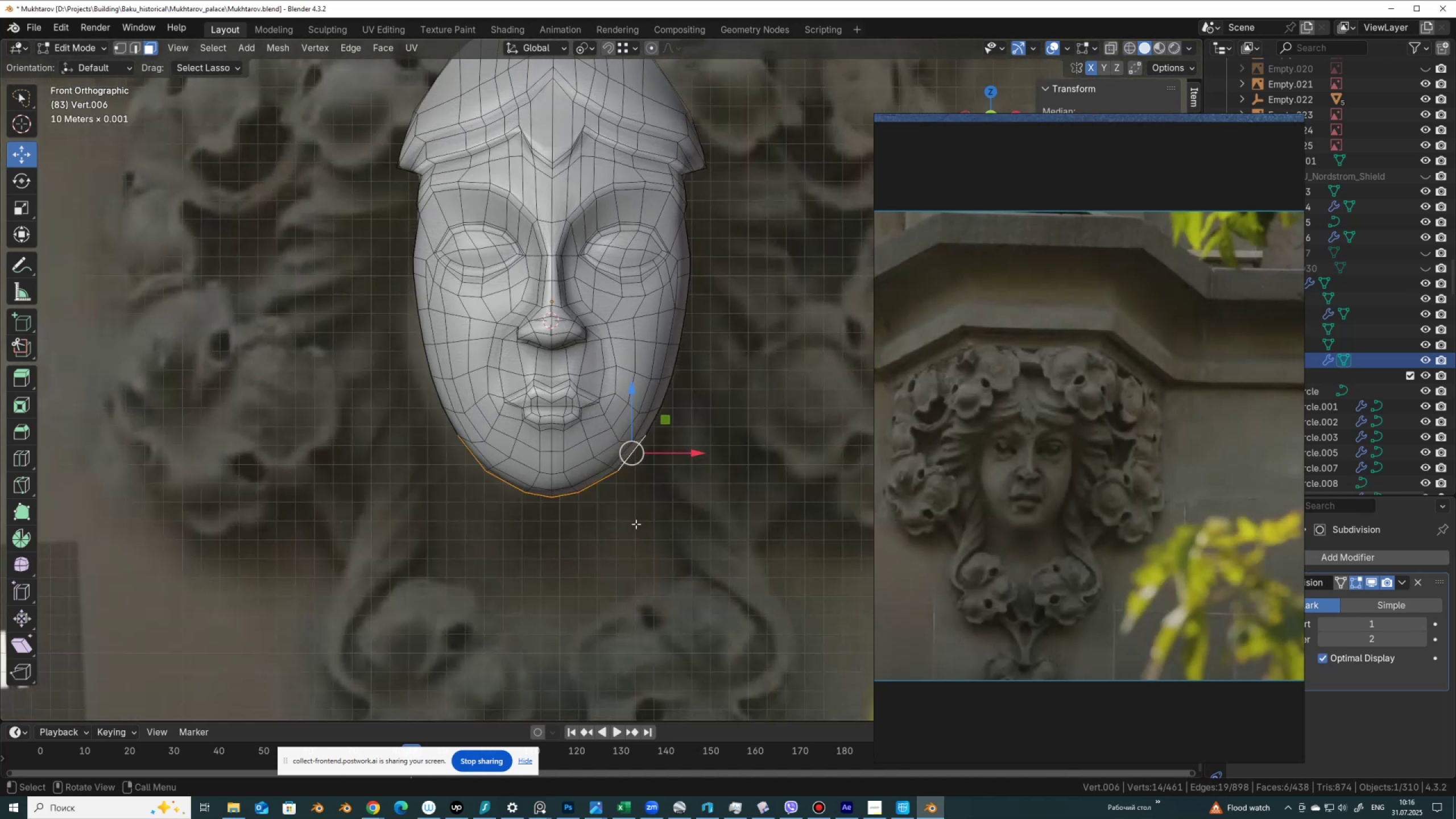 
key(E)
 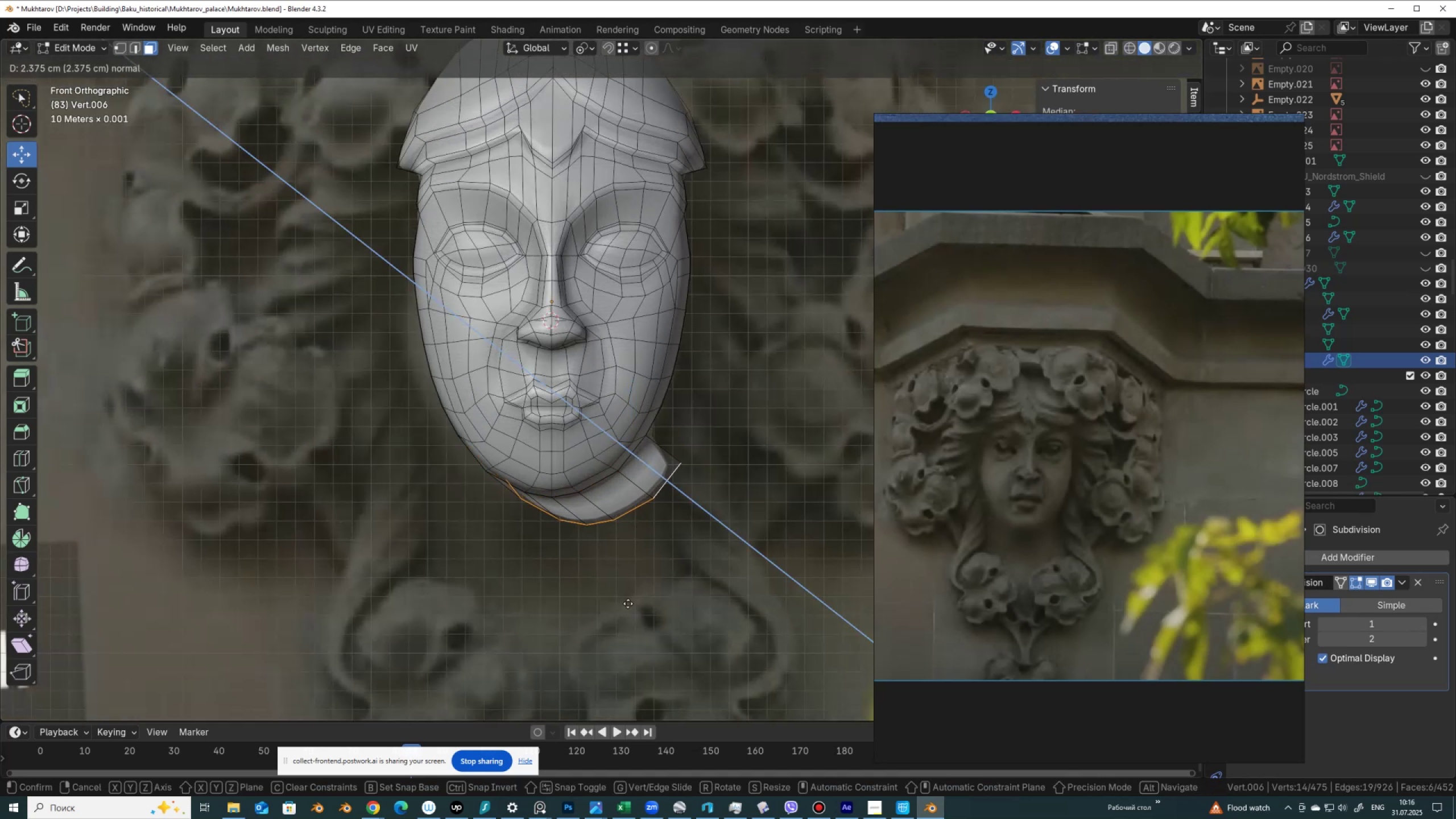 
right_click([628, 602])
 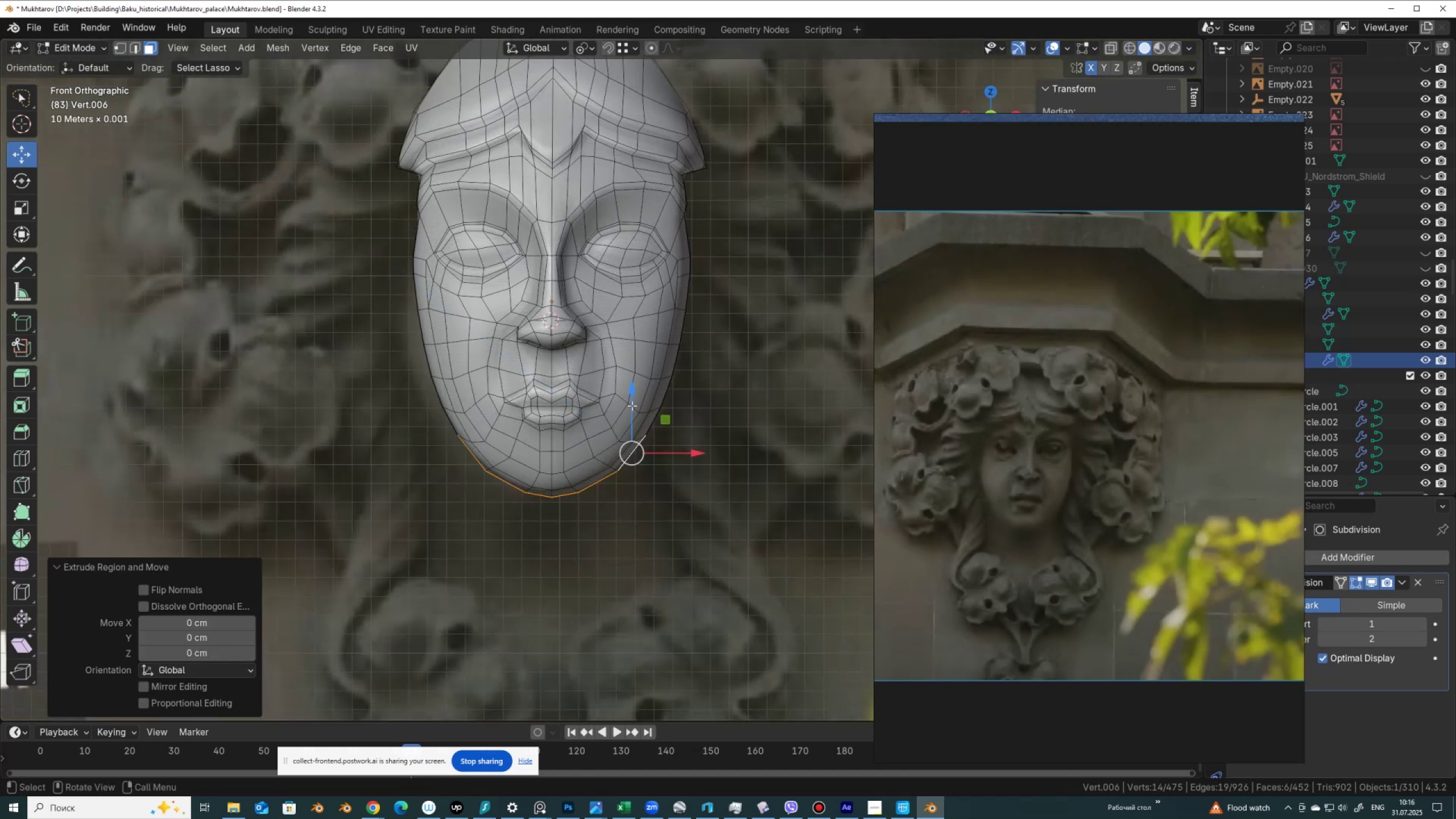 
left_click_drag(start_coordinate=[630, 408], to_coordinate=[613, 560])
 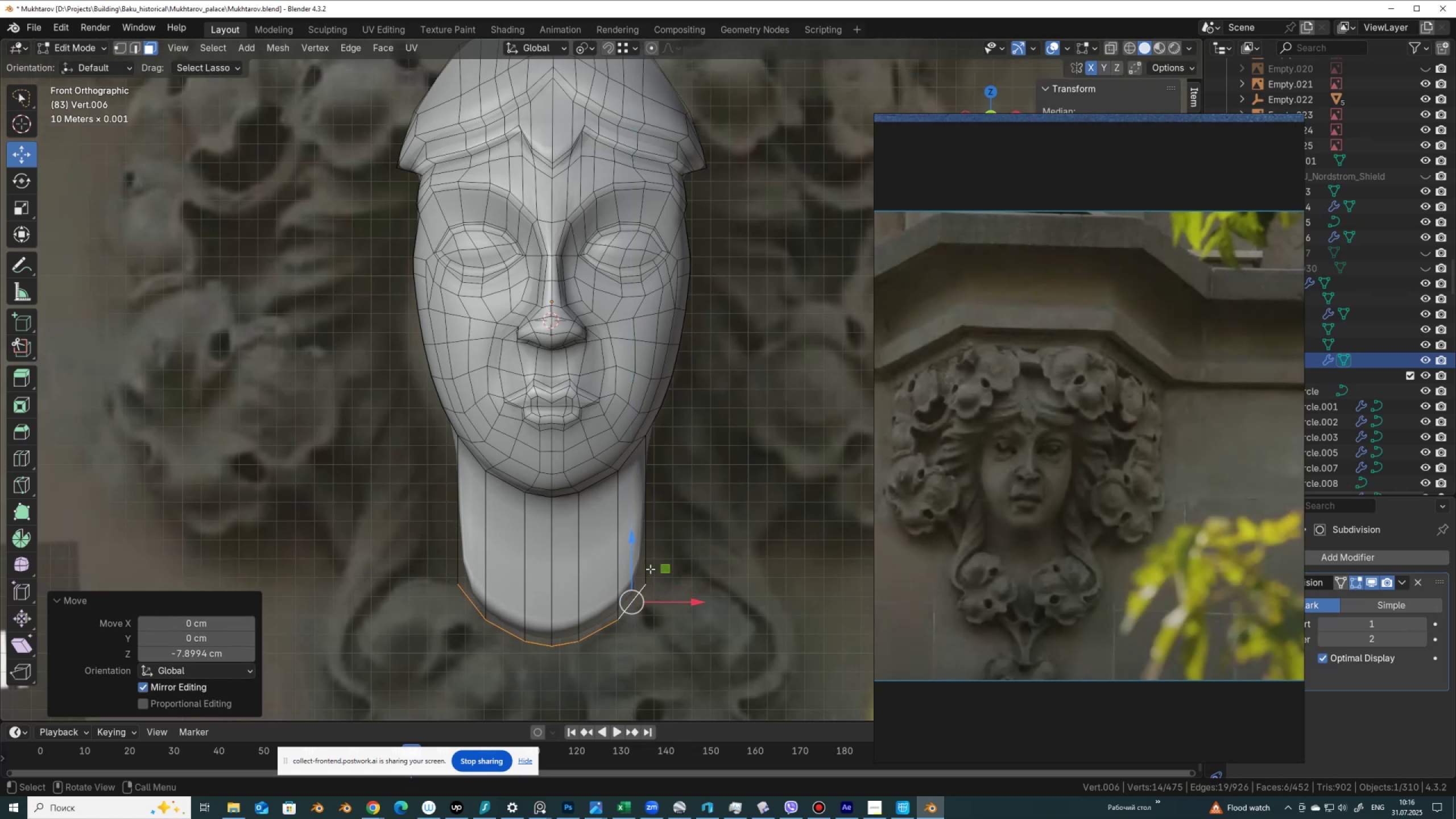 
left_click_drag(start_coordinate=[639, 562], to_coordinate=[635, 608])
 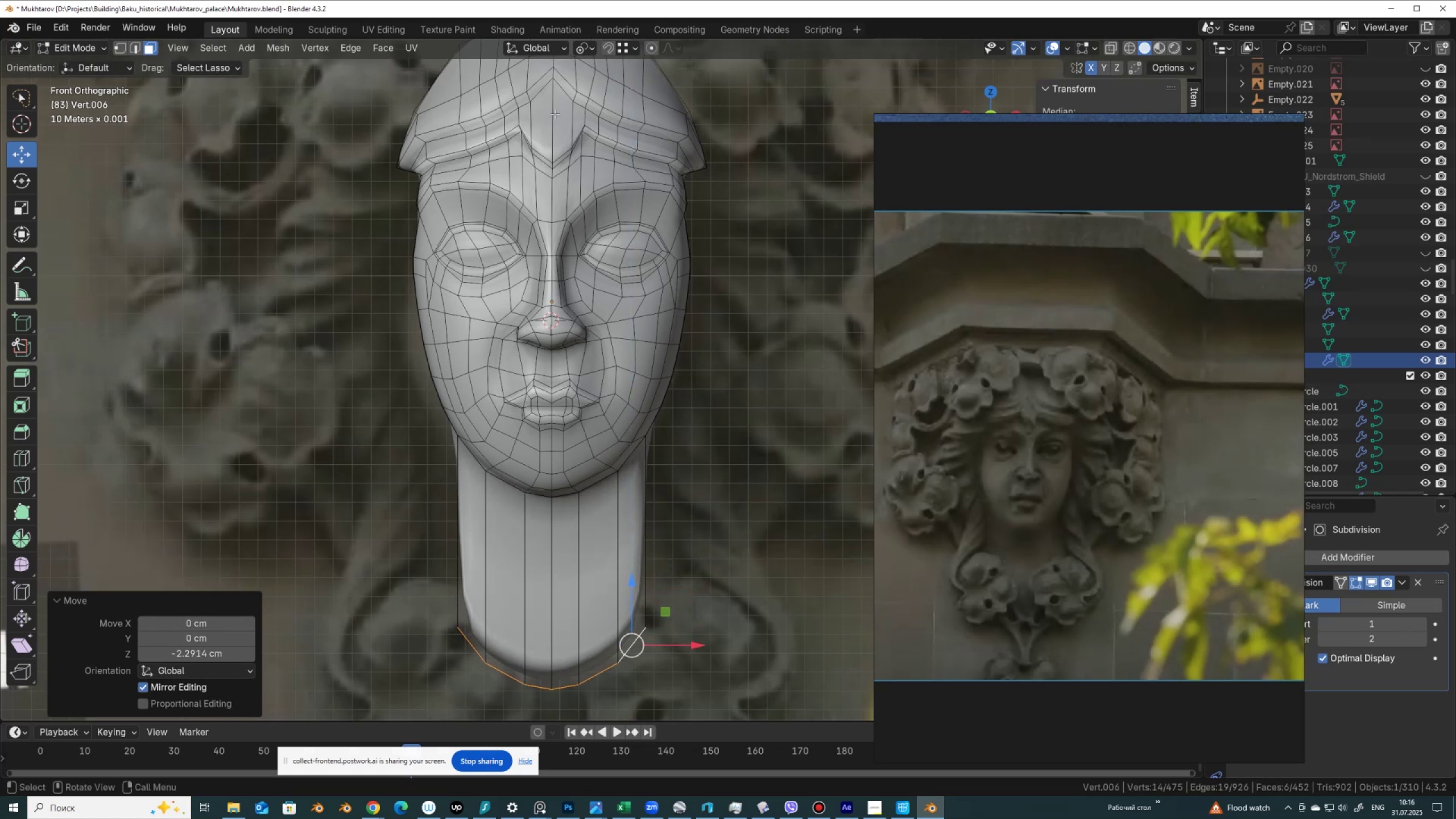 
left_click([586, 49])
 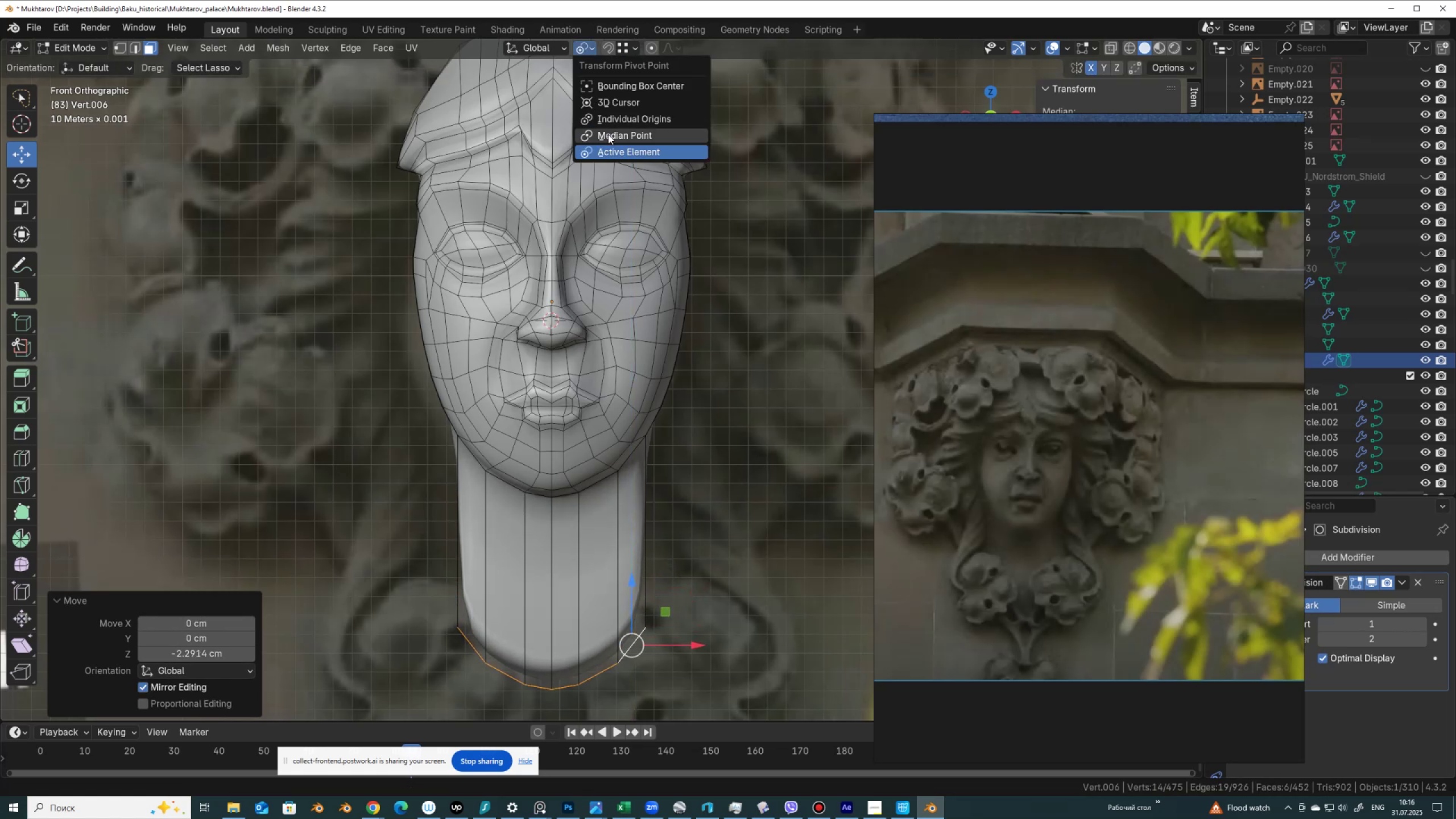 
left_click([609, 137])
 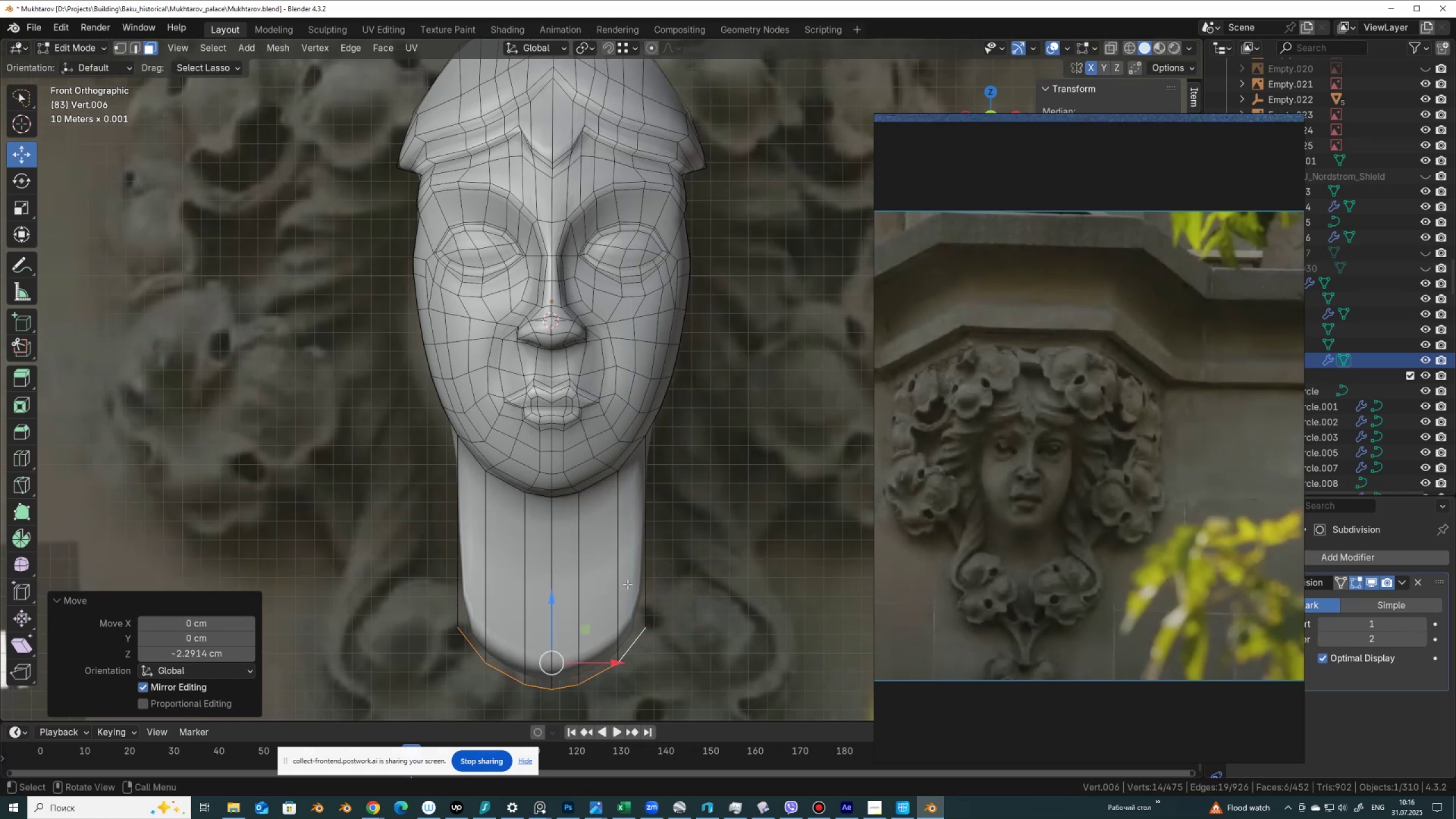 
type(sx)
 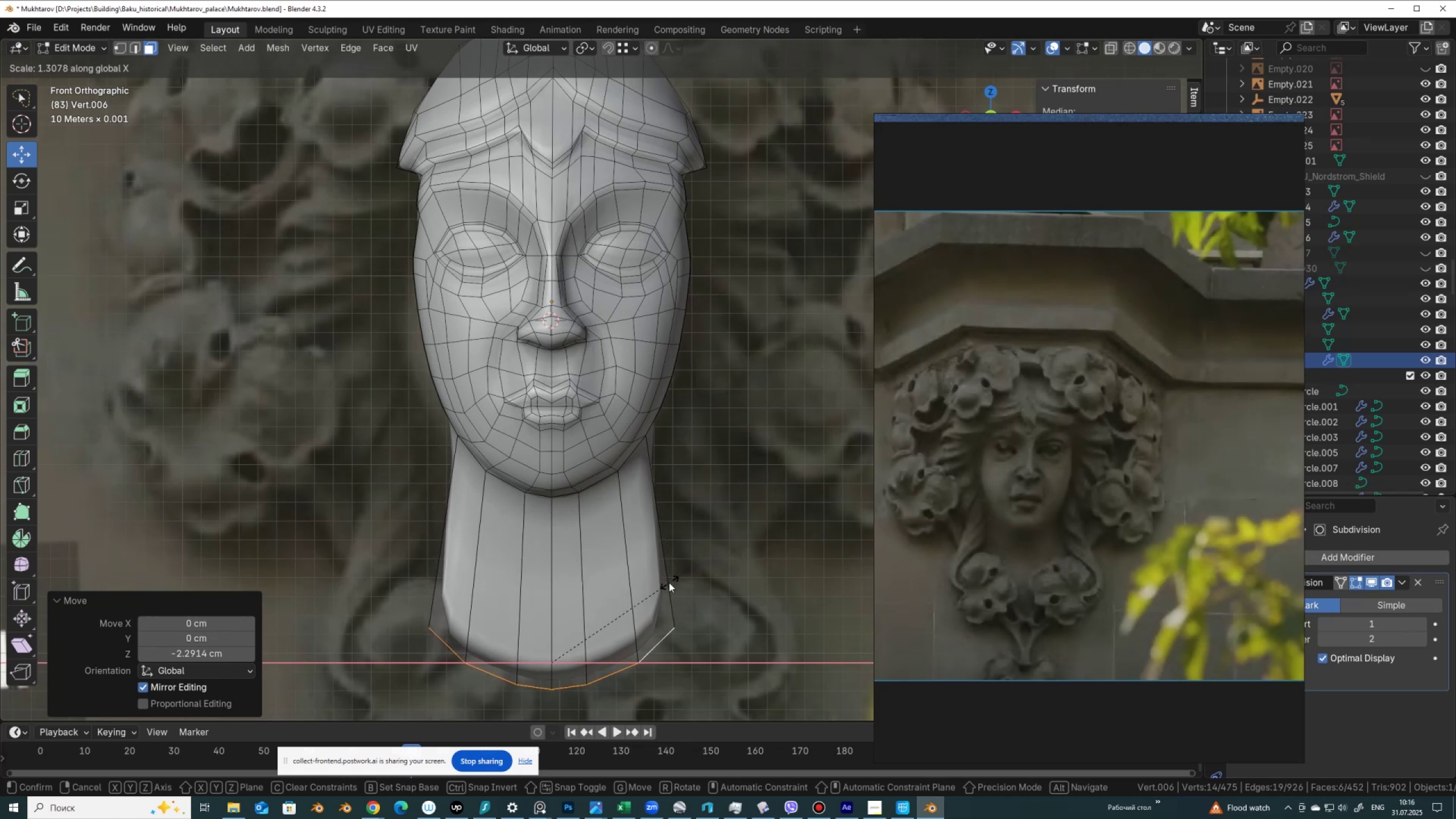 
left_click([668, 582])
 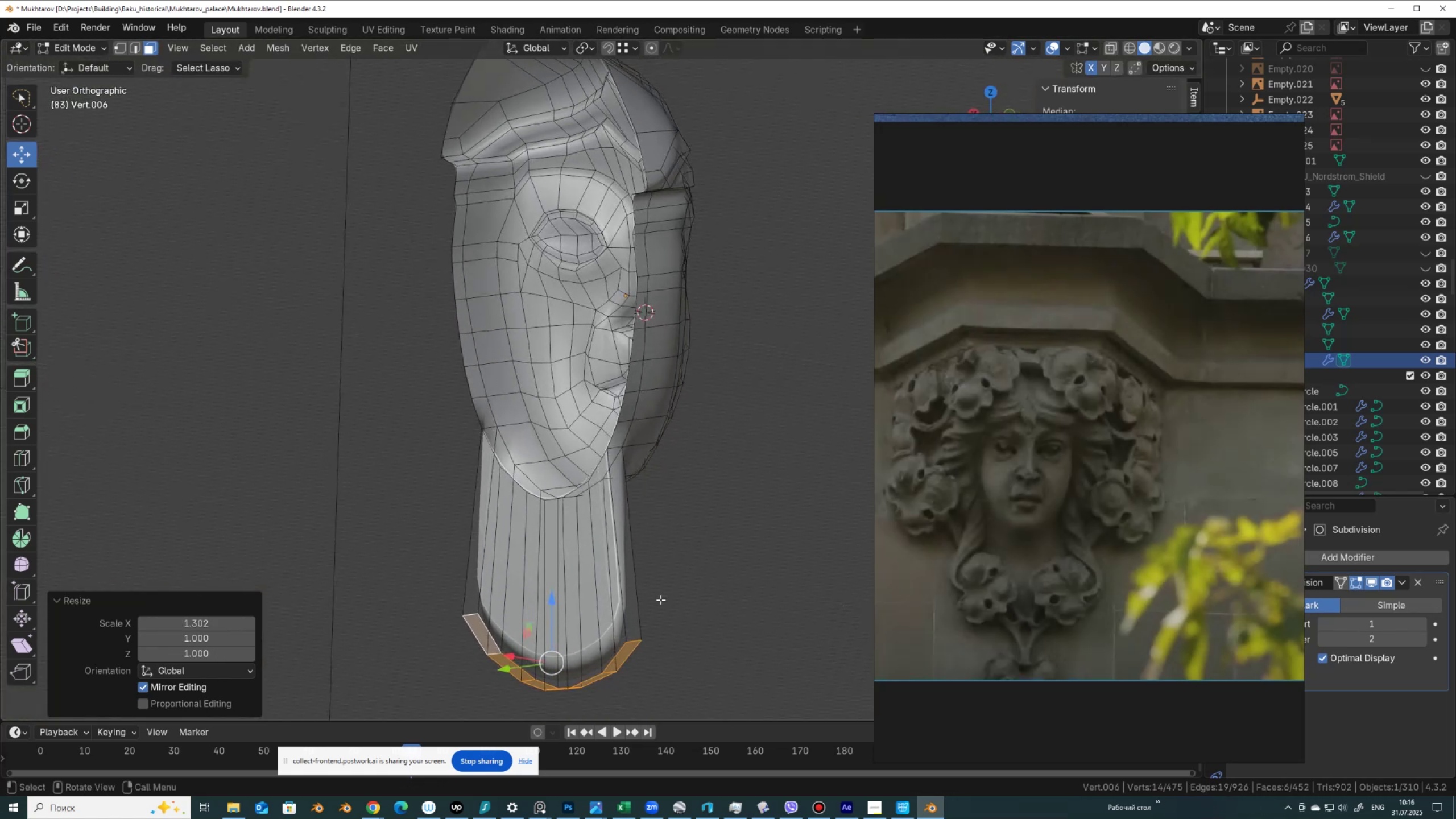 
hold_key(key=AltLeft, duration=0.61)
 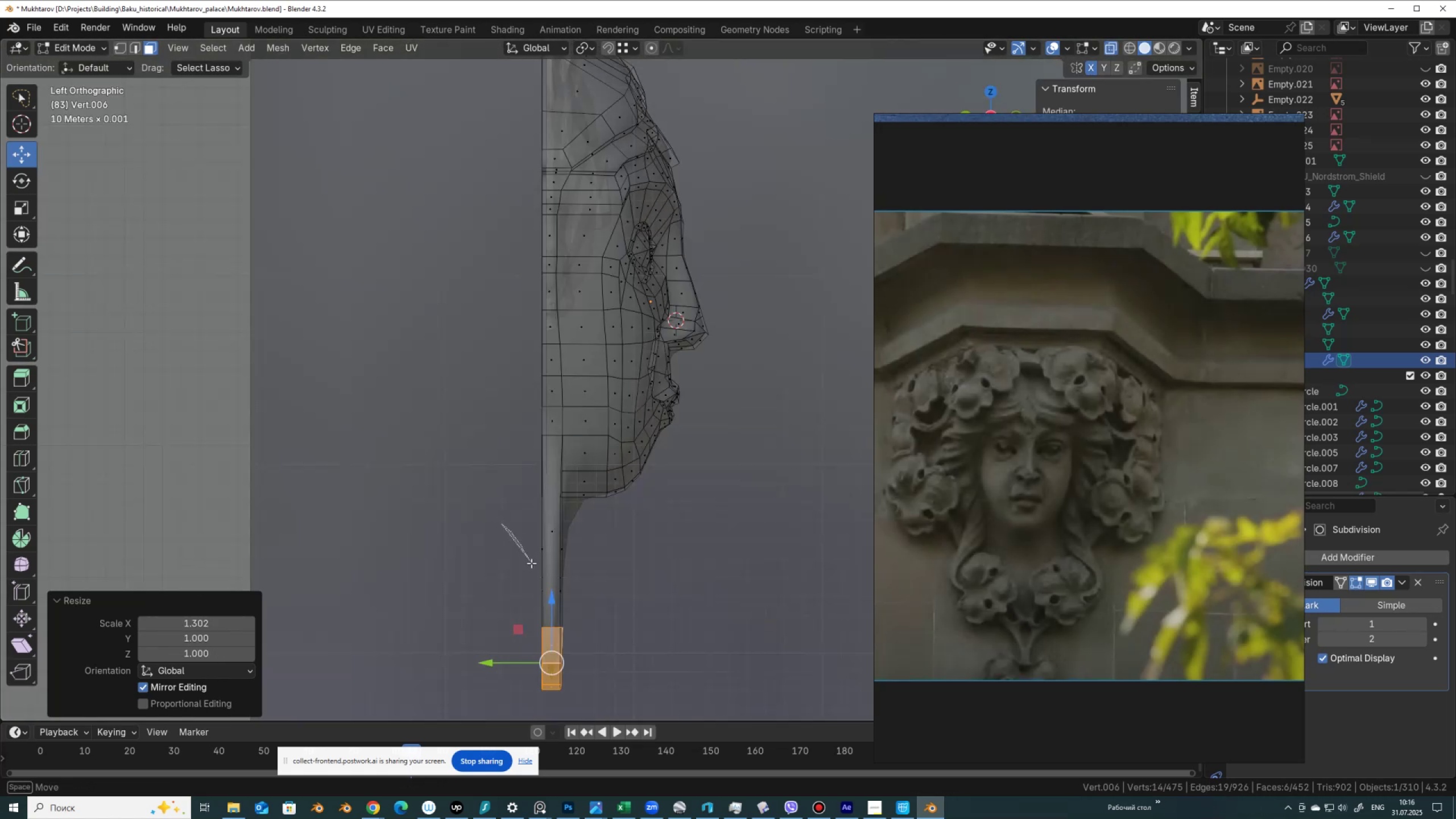 
key(Z)
 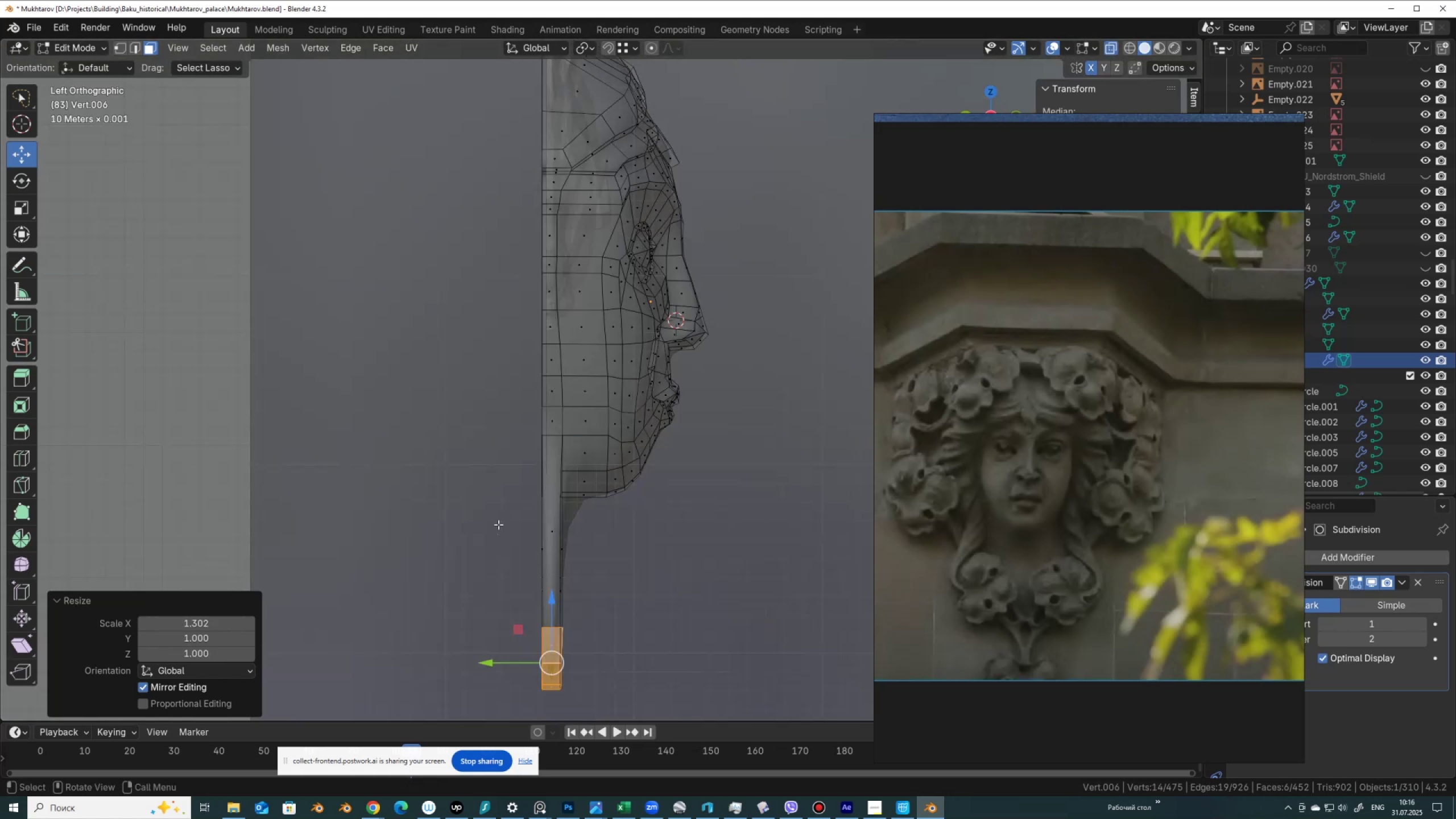 
left_click_drag(start_coordinate=[502, 524], to_coordinate=[547, 548])
 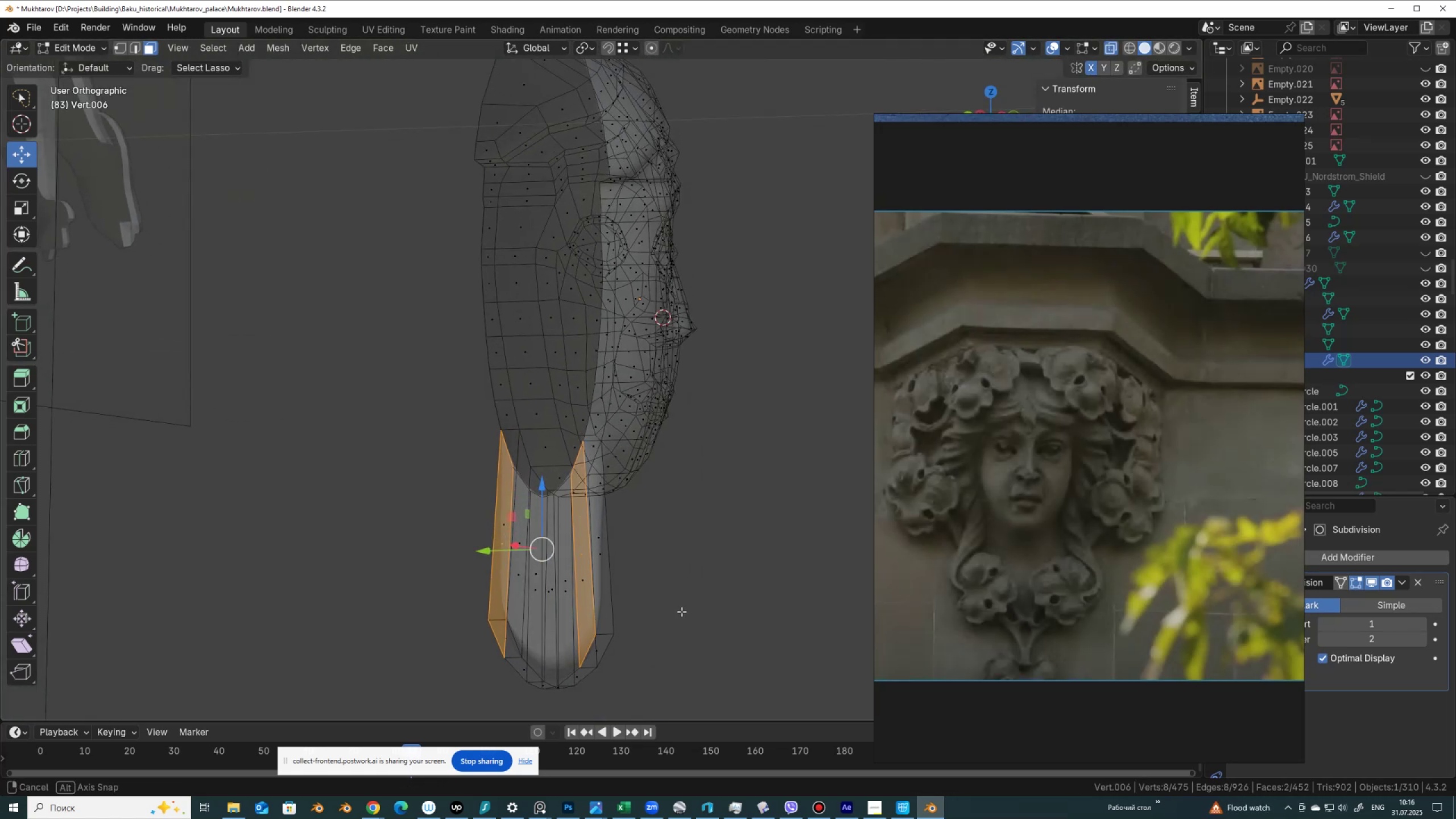 
hold_key(key=AltLeft, duration=0.52)
 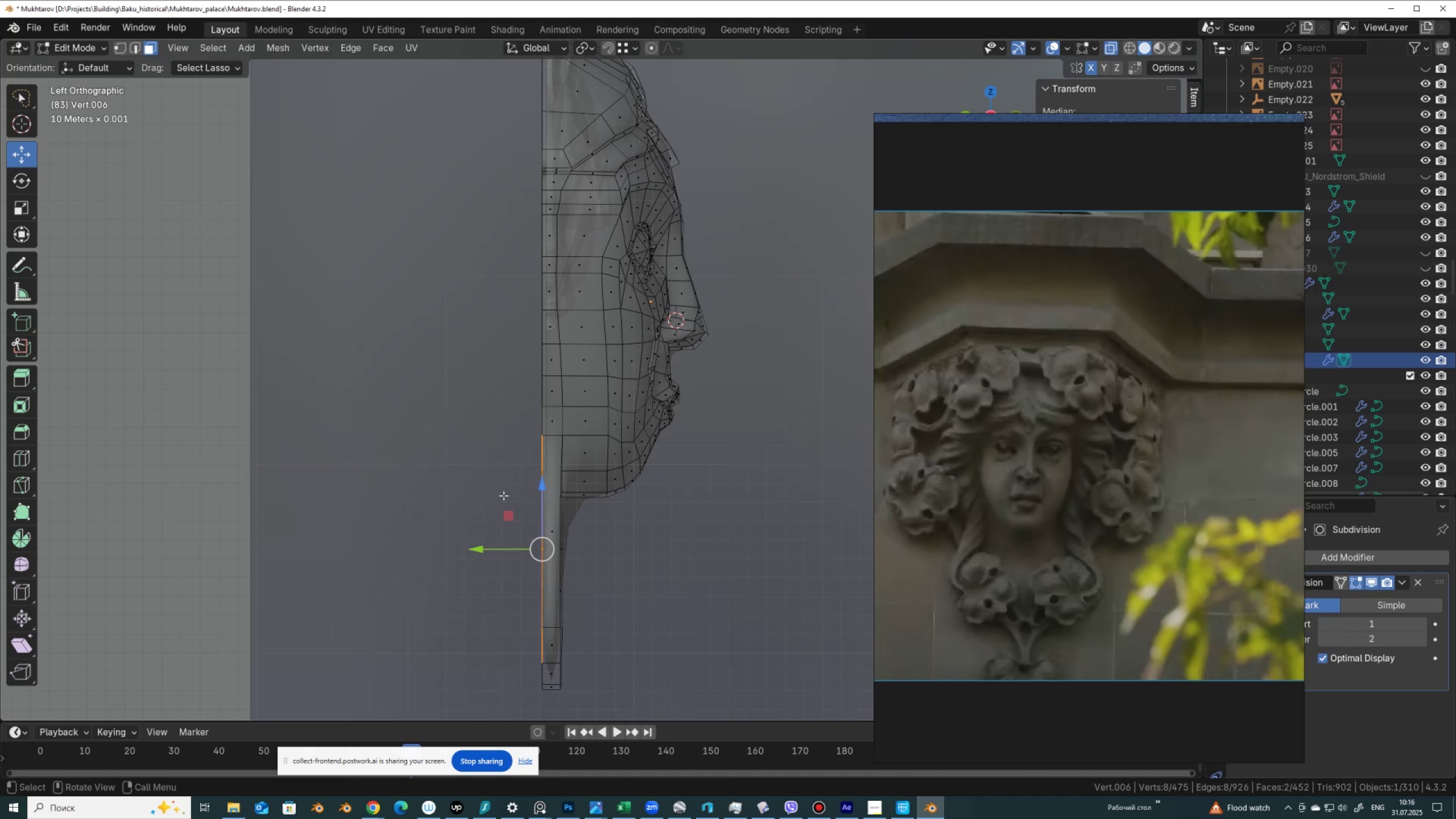 
hold_key(key=ShiftLeft, duration=1.5)
left_click_drag(start_coordinate=[528, 516], to_coordinate=[536, 640])
 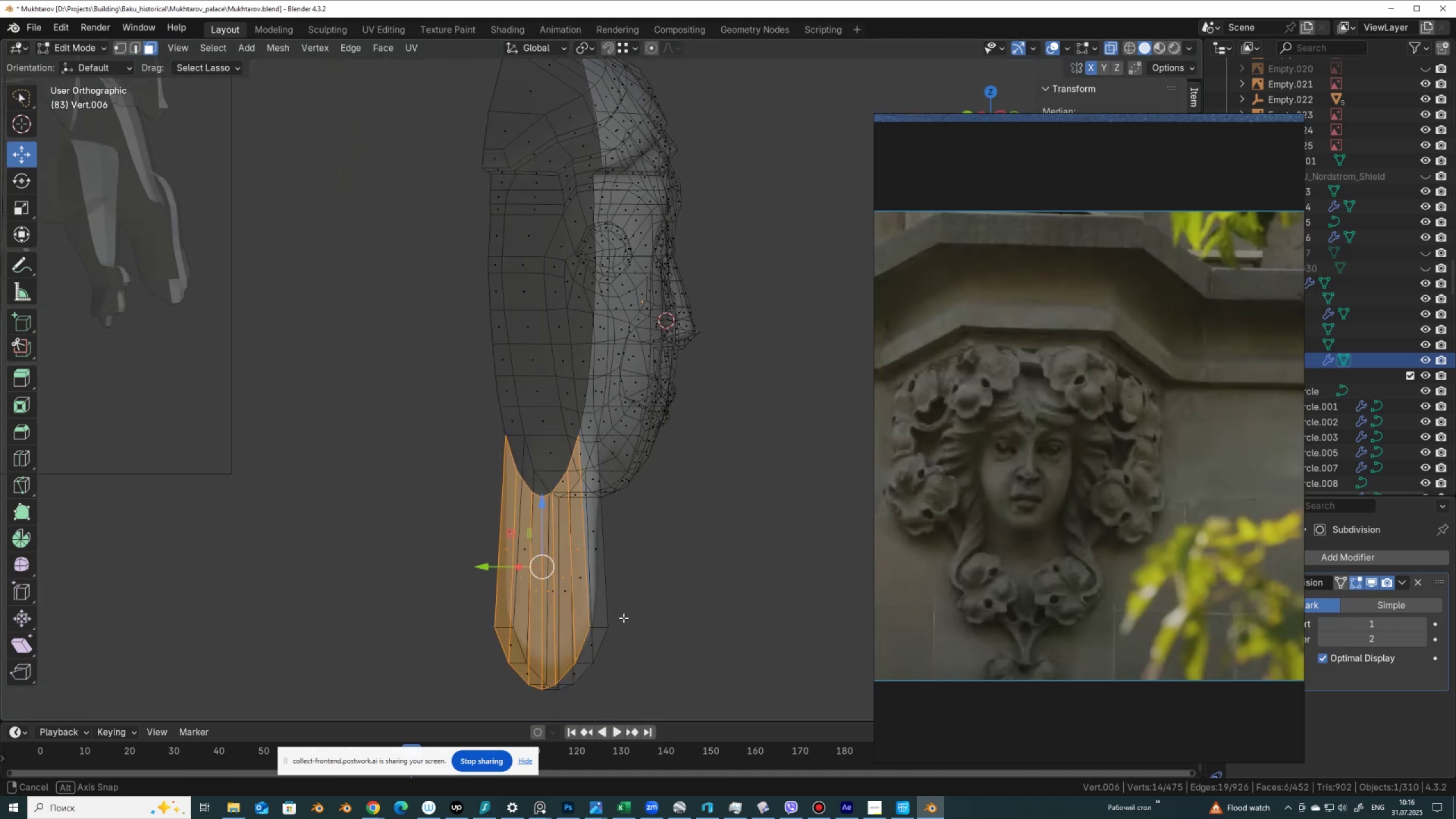 
hold_key(key=ShiftLeft, duration=1.32)
 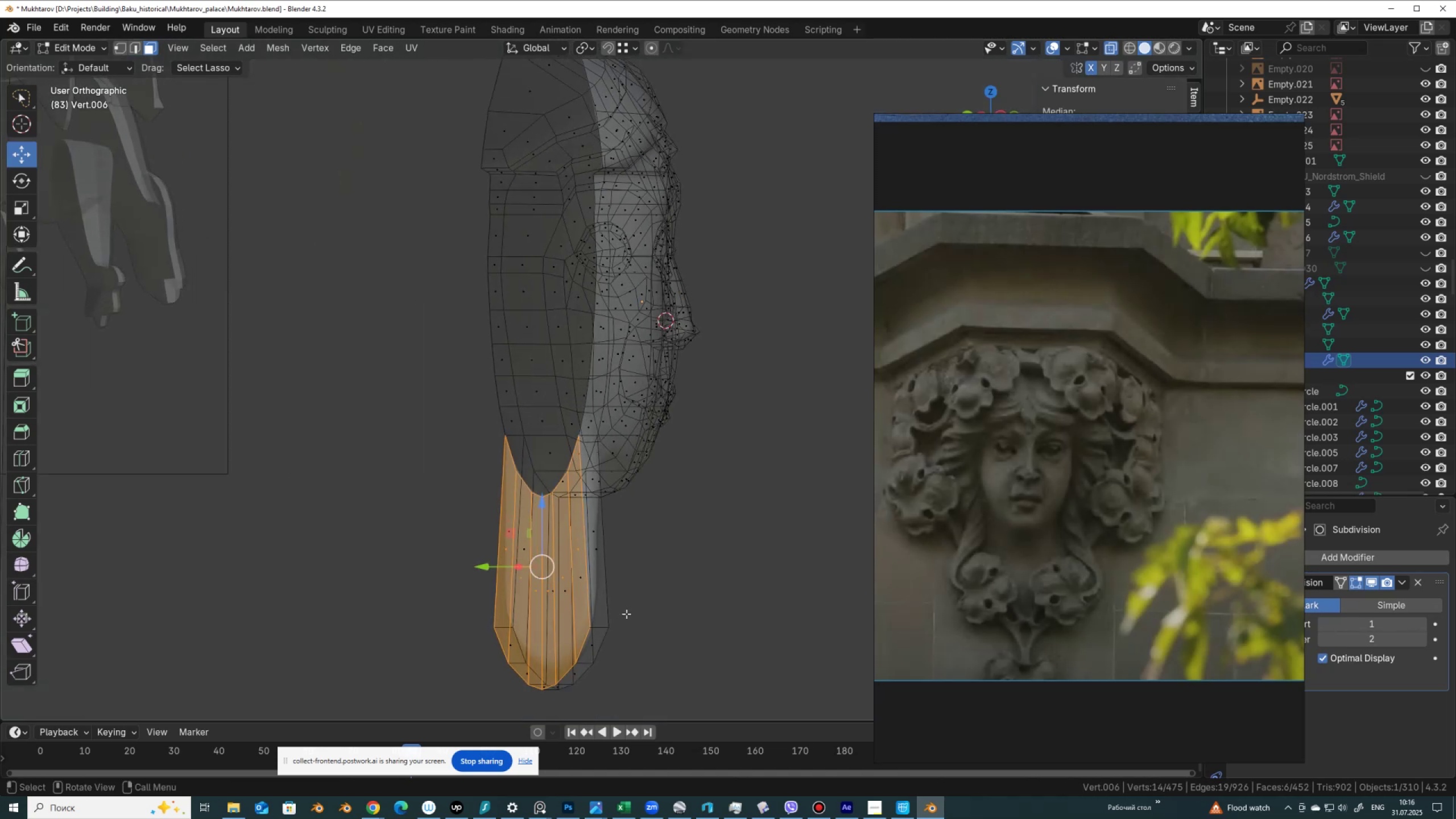 
key(X)
 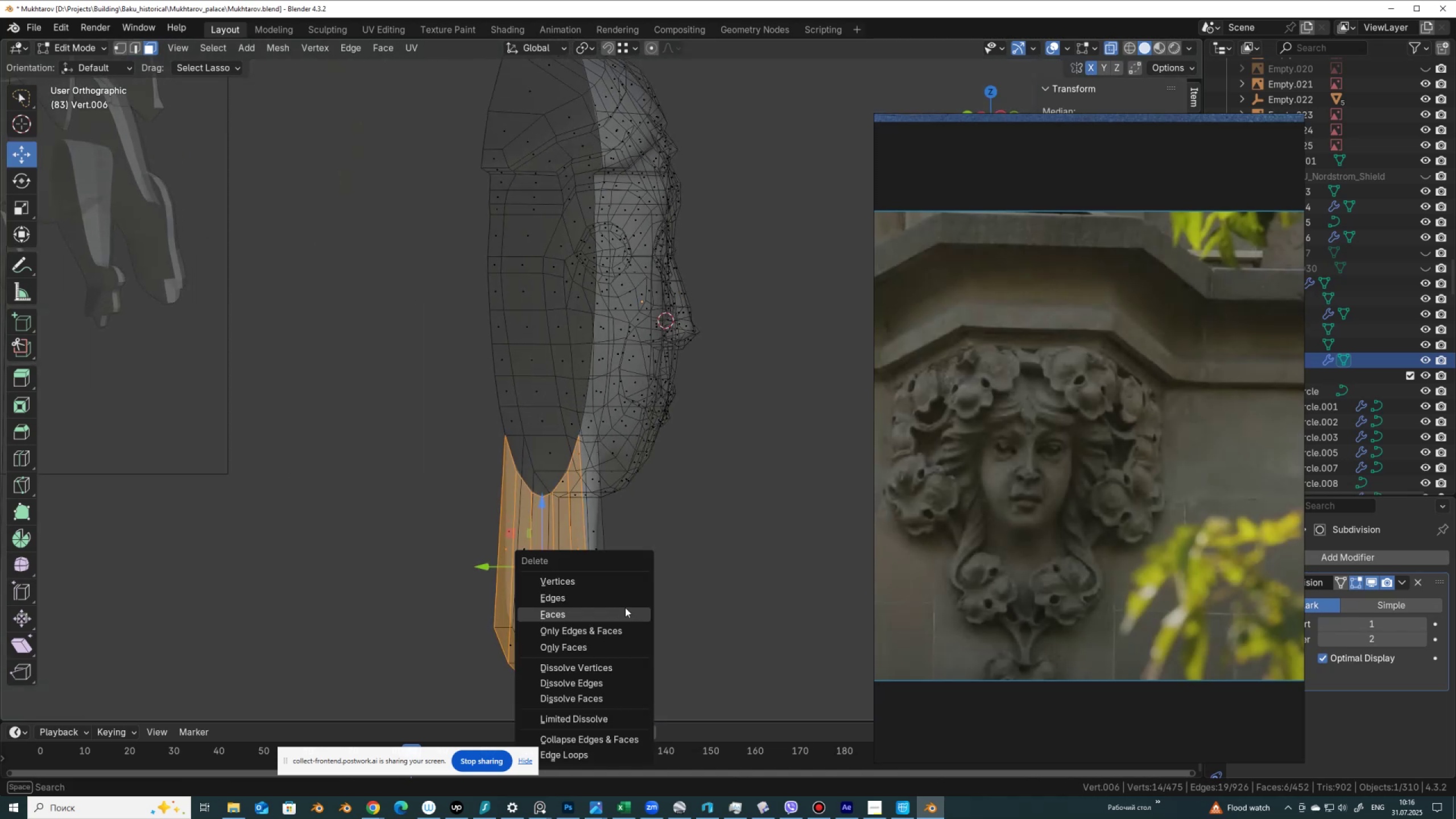 
left_click([624, 607])
 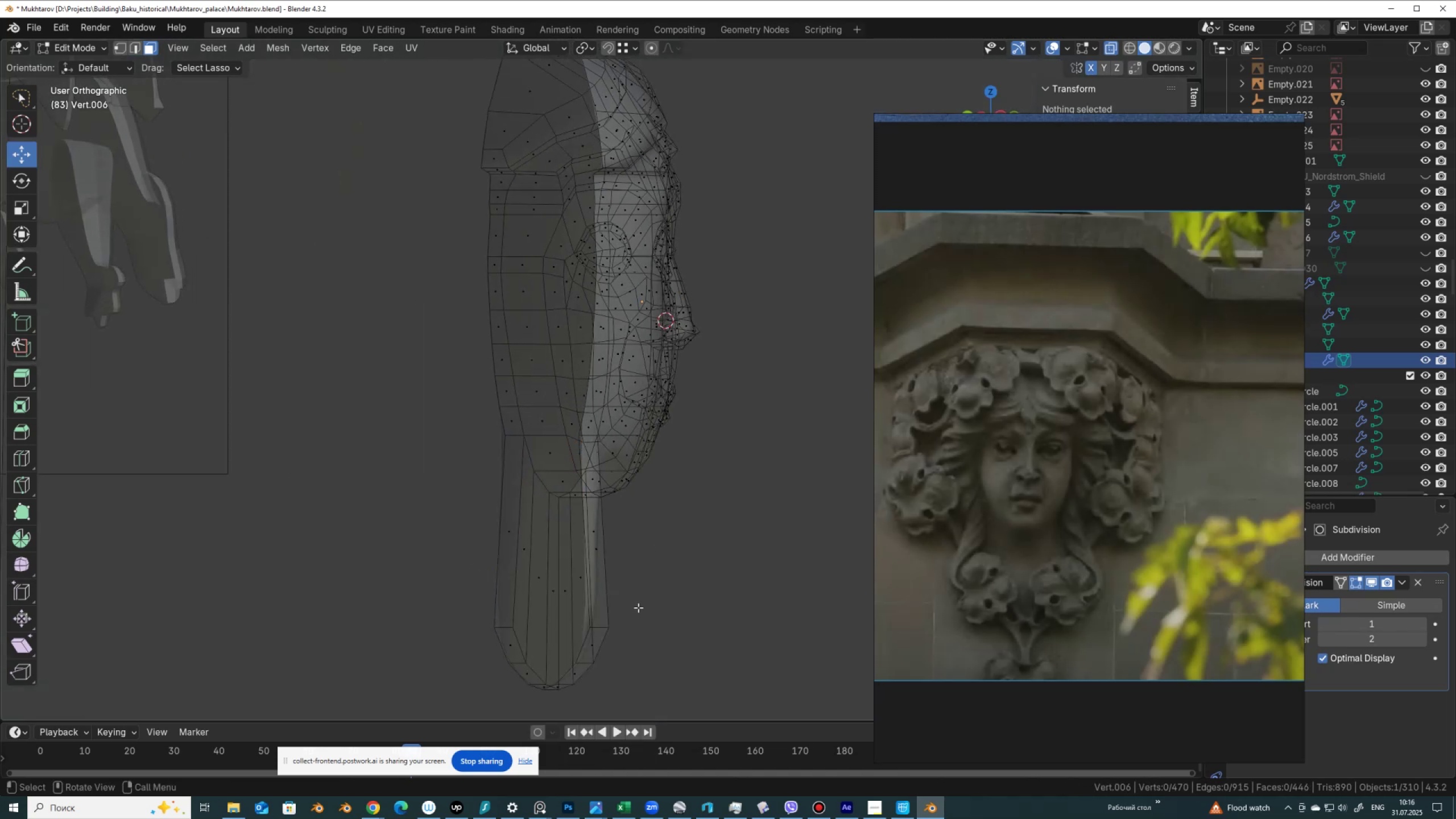 
key(Alt+AltLeft)
 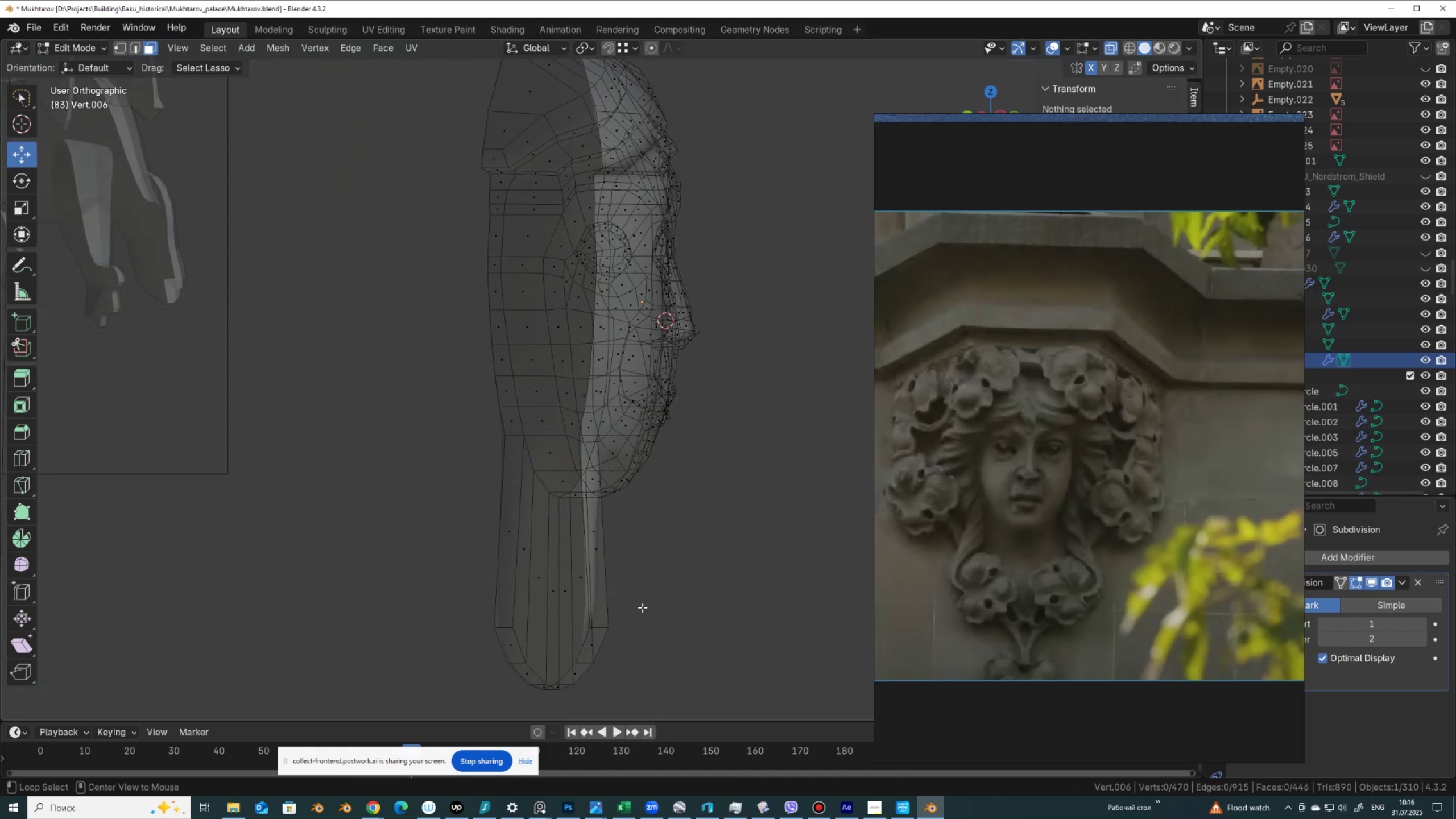 
key(Alt+Z)
 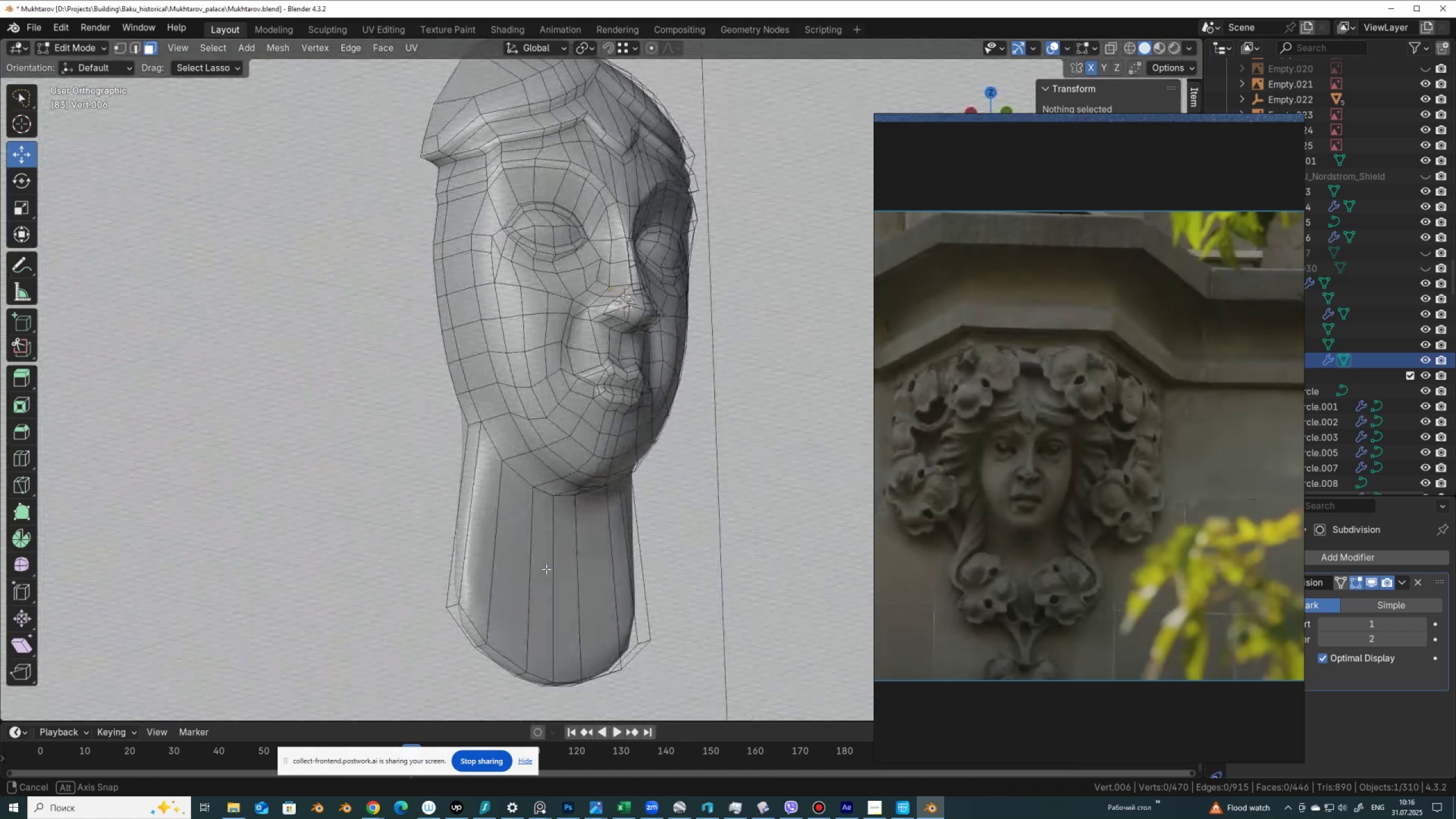 
key(Tab)
 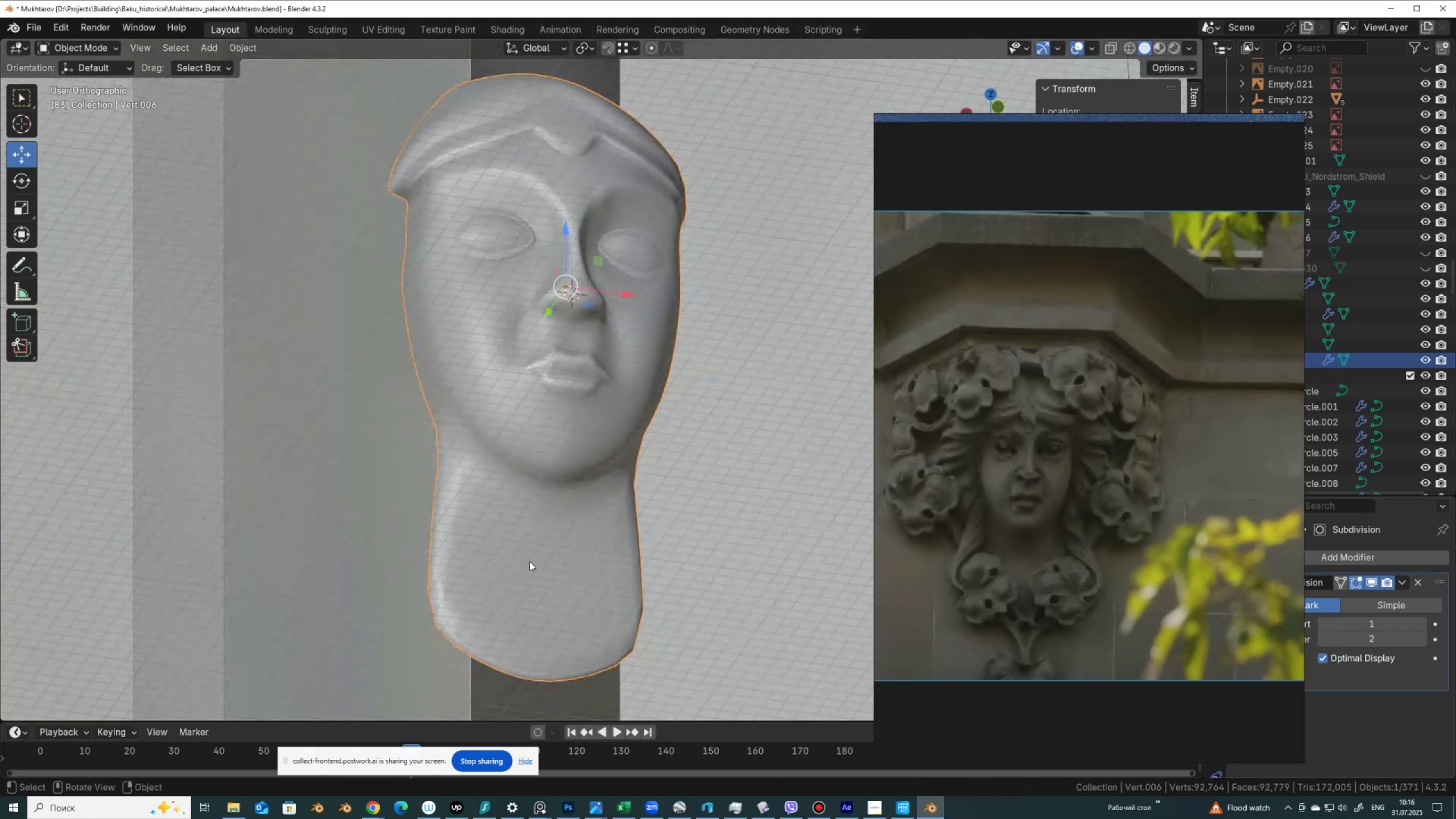 
key(Tab)
 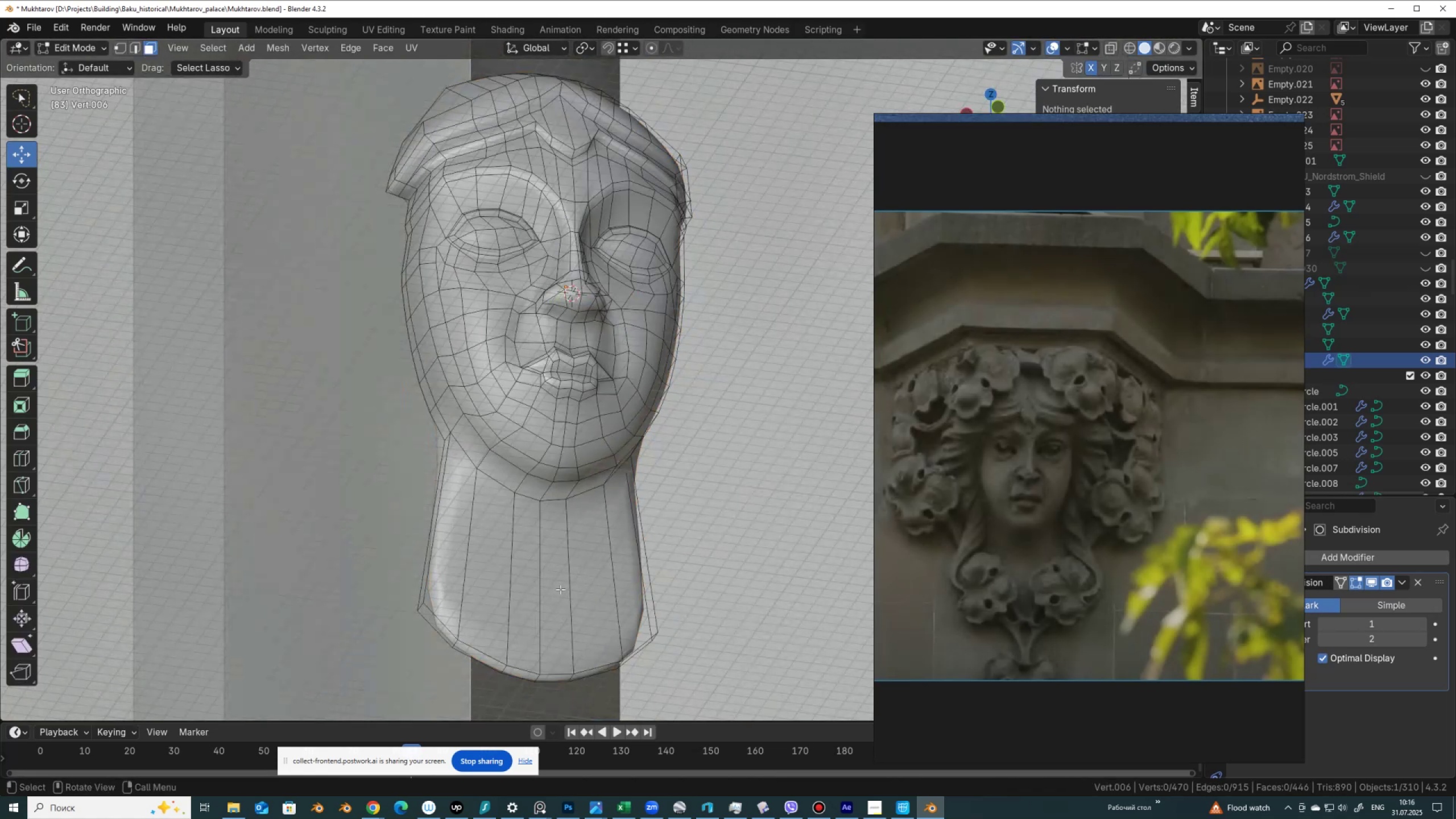 
key(Control+R)
 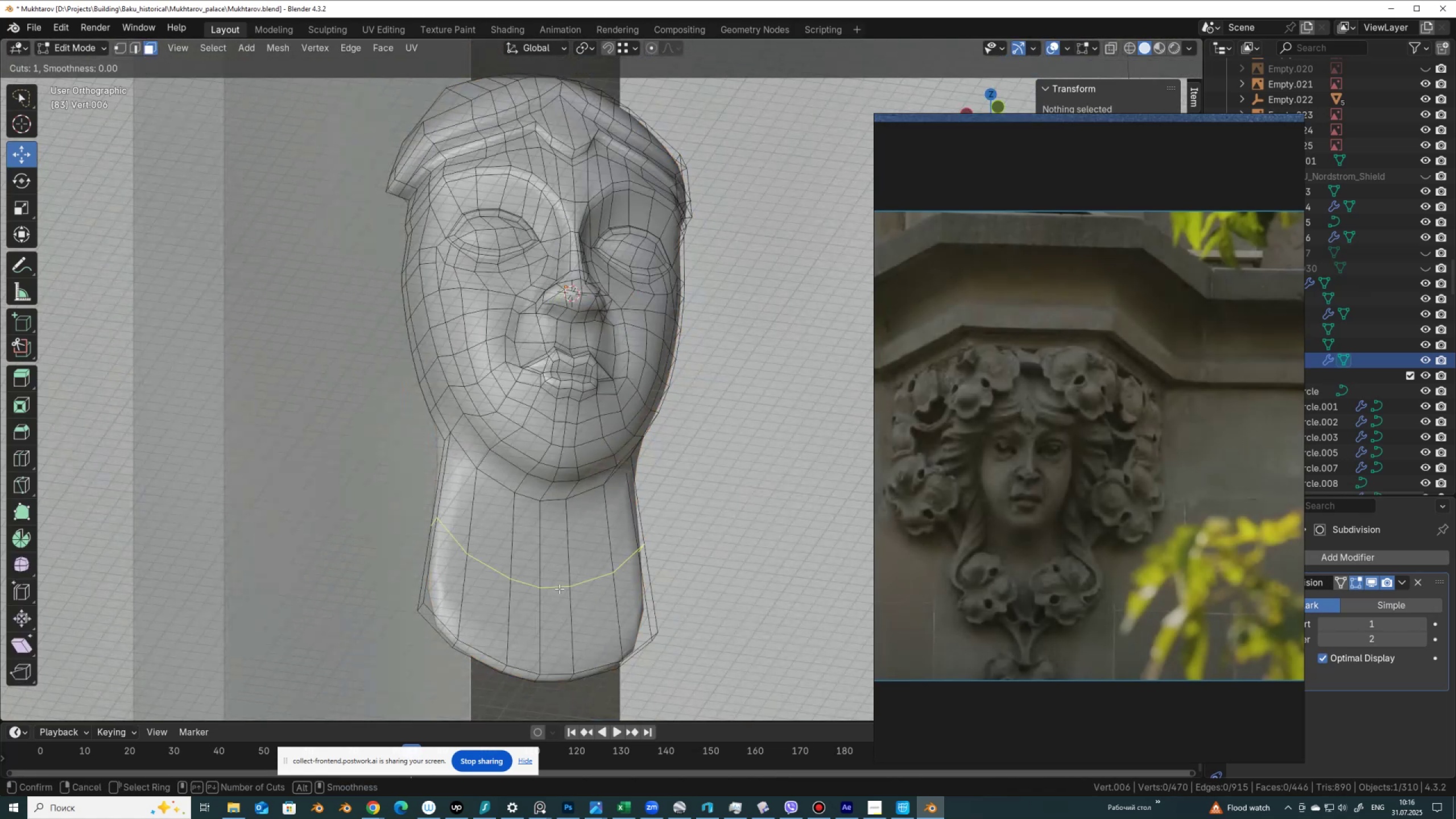 
left_click([559, 589])
 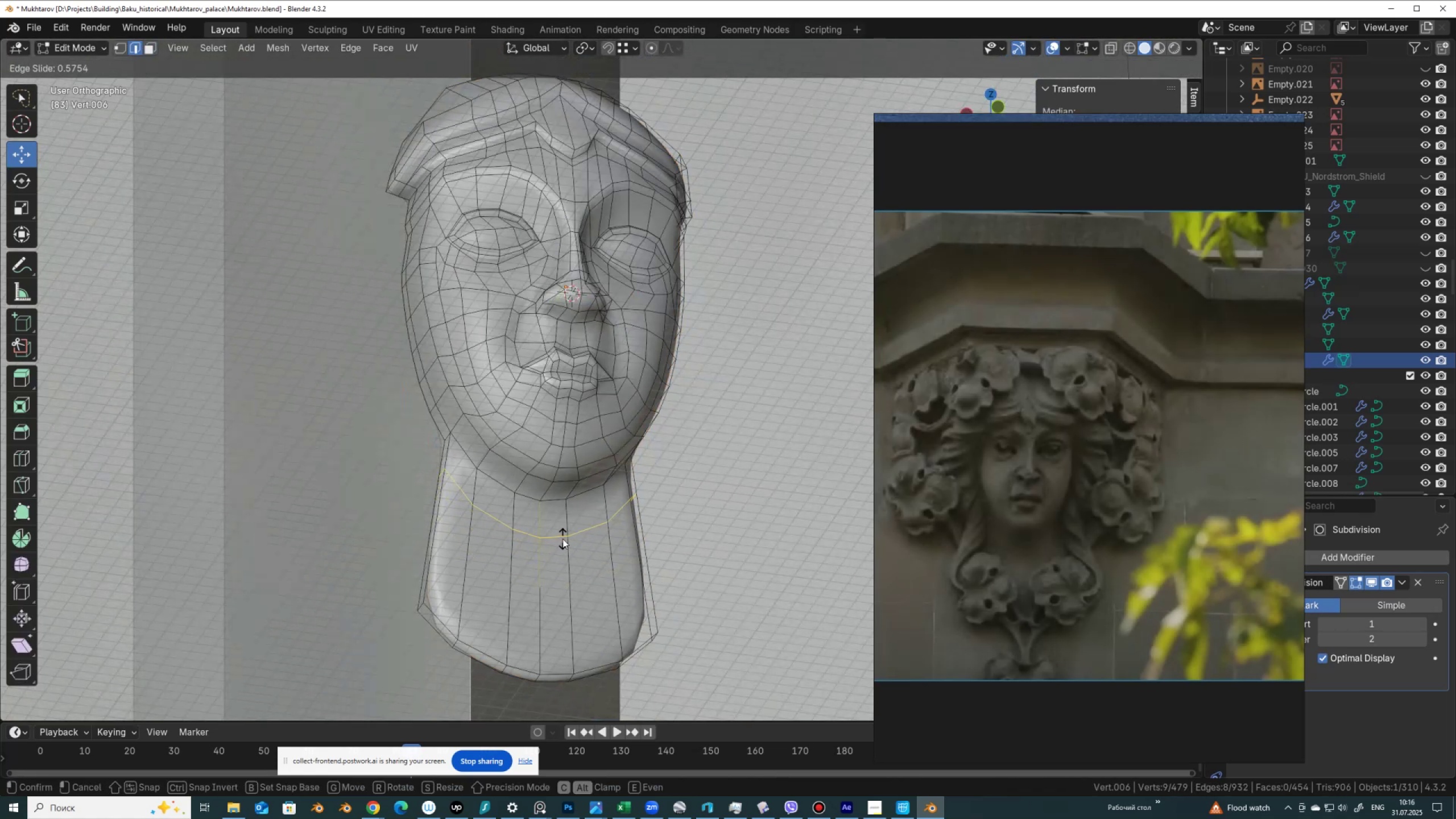 
left_click([562, 539])
 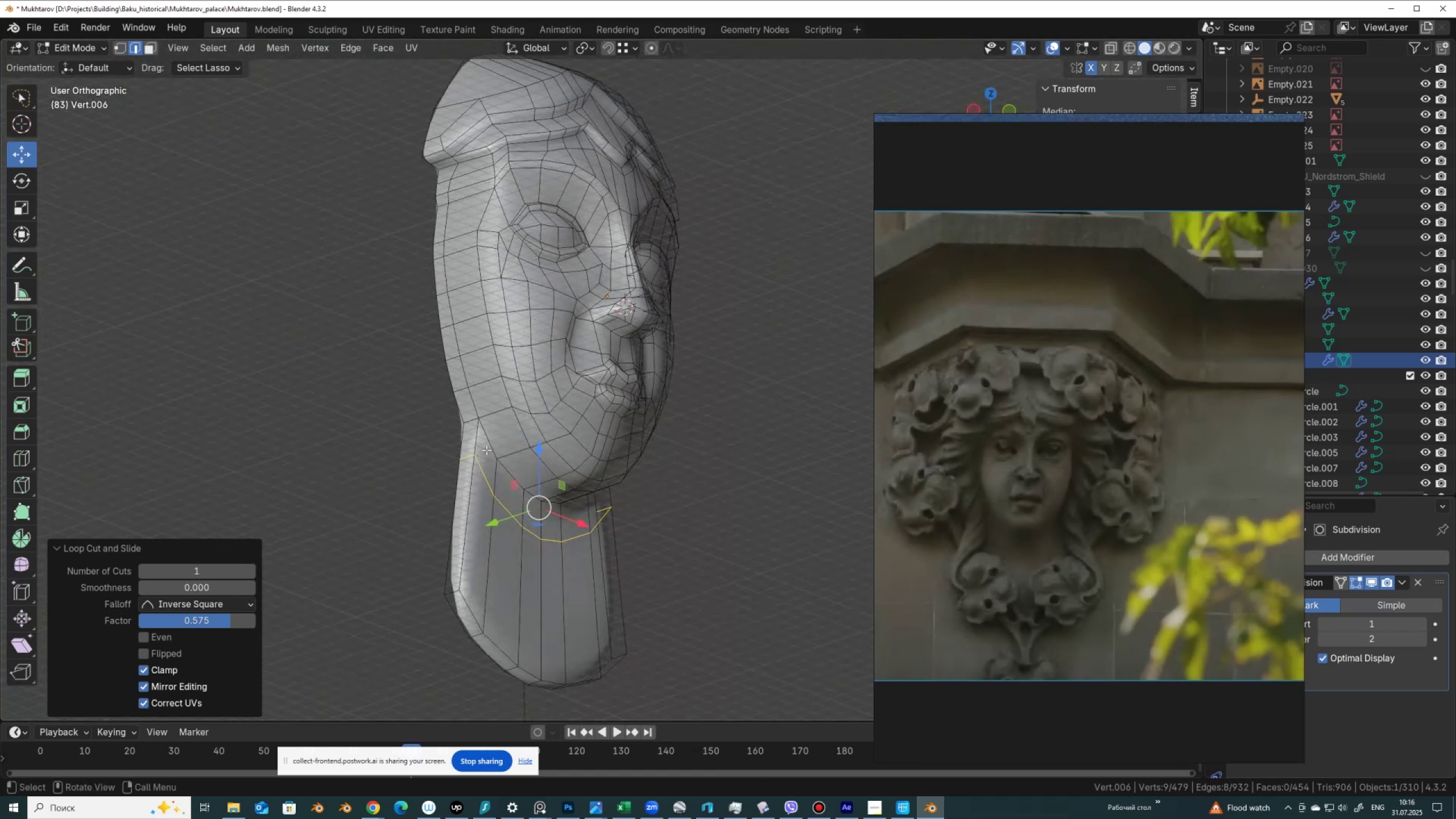 
wait(5.15)
 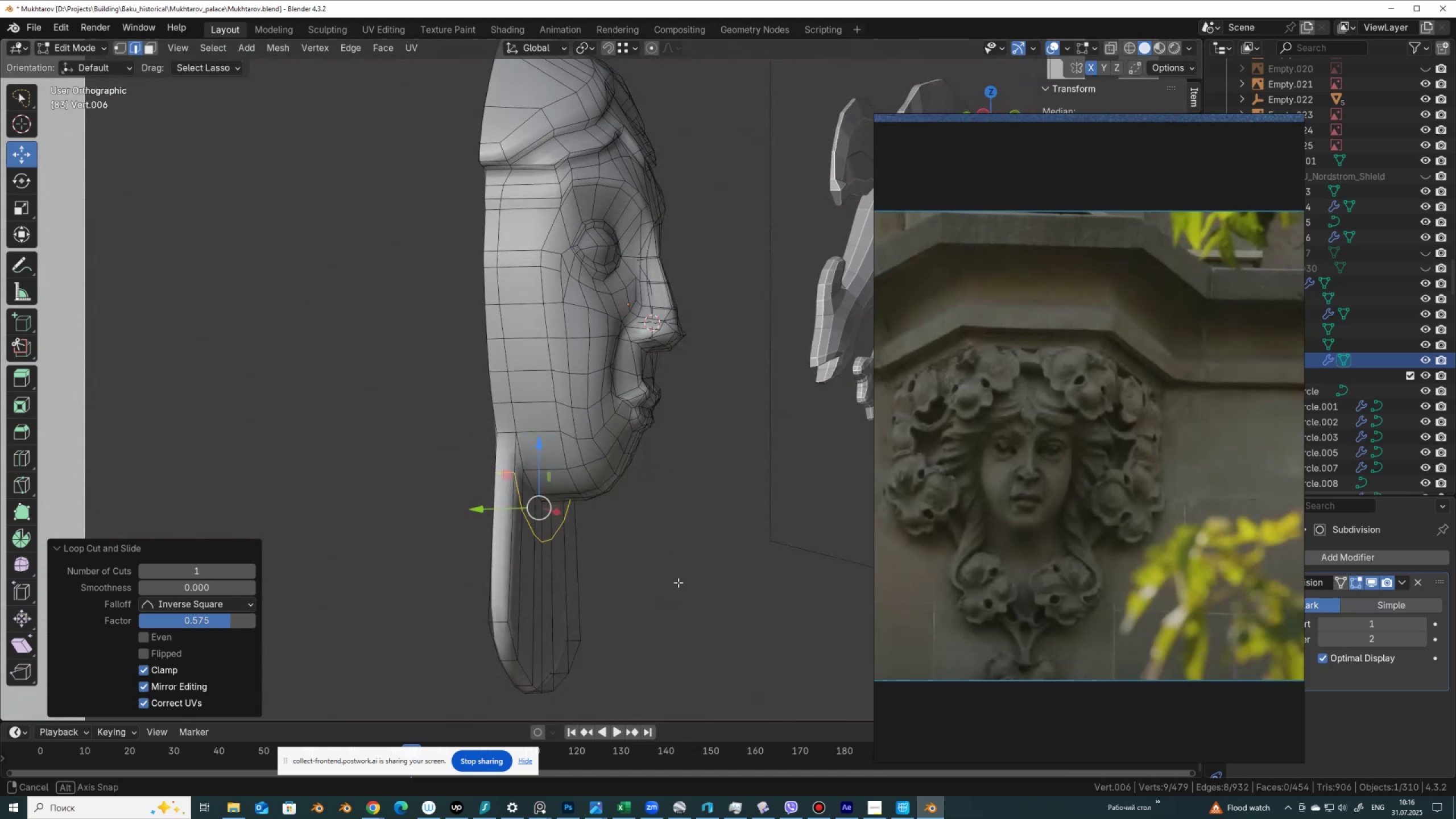 
left_click([496, 454])
 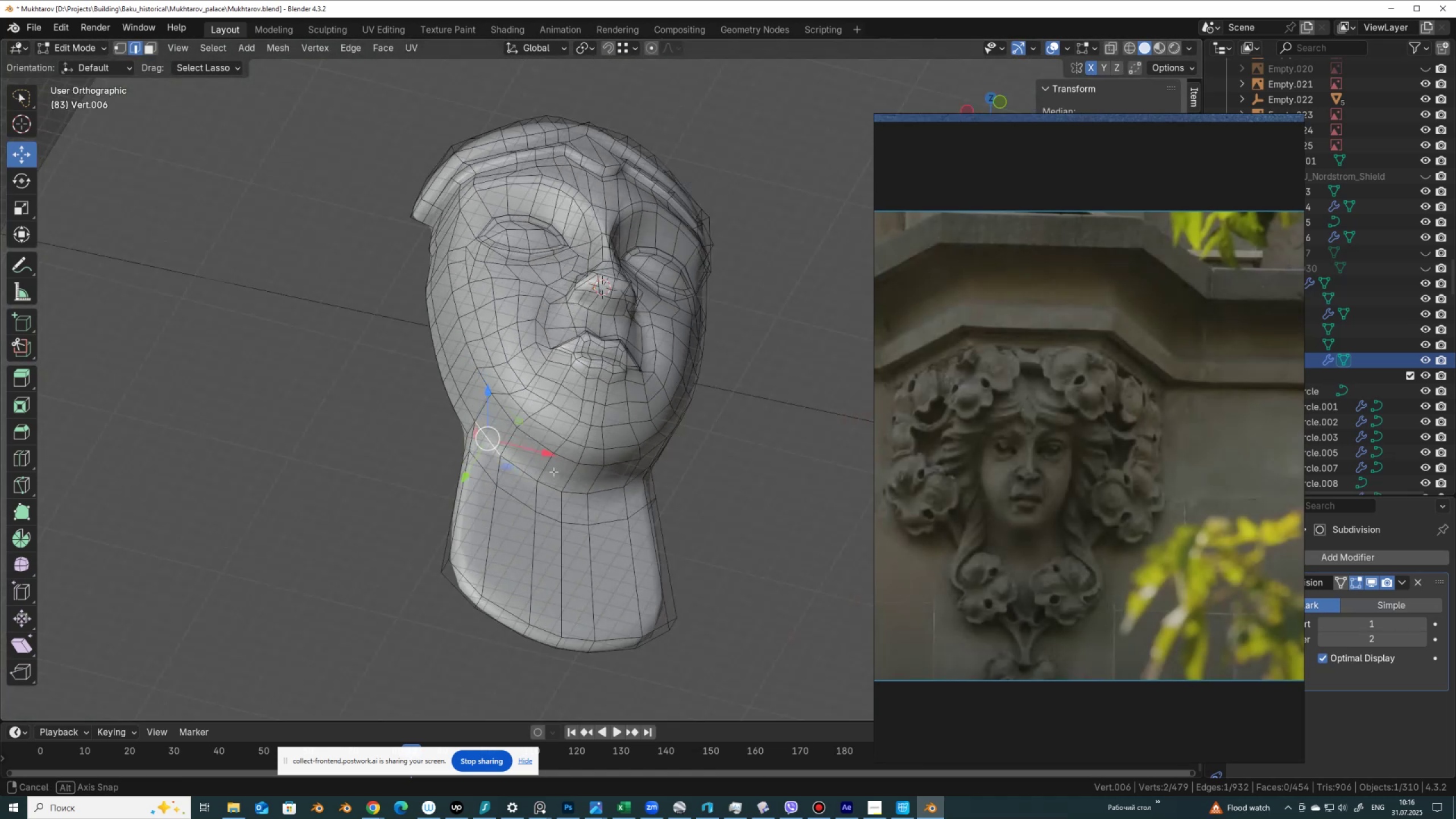 
hold_key(key=ControlLeft, duration=0.66)
left_click([639, 475])
 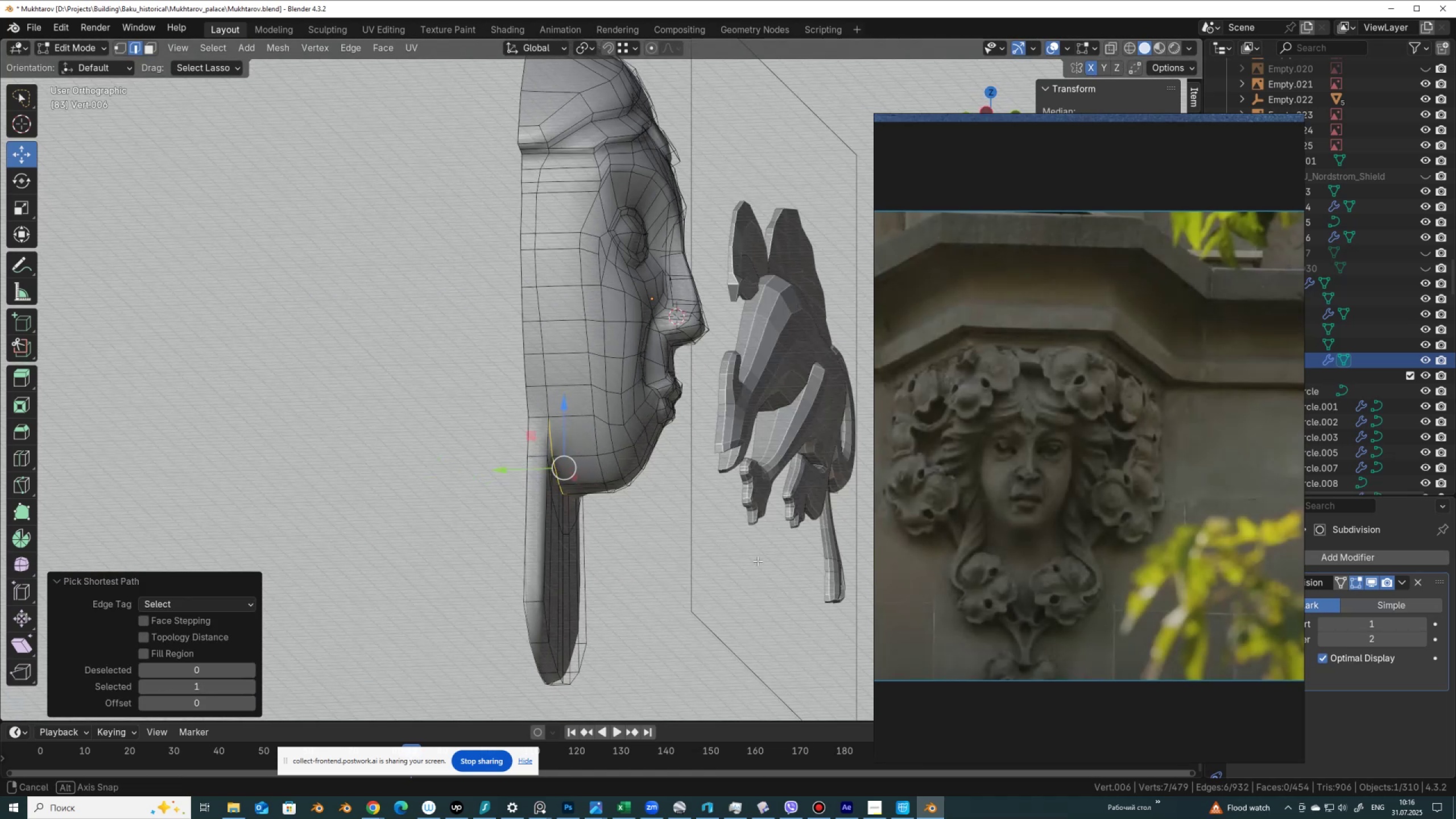 
hold_key(key=AltLeft, duration=0.38)
 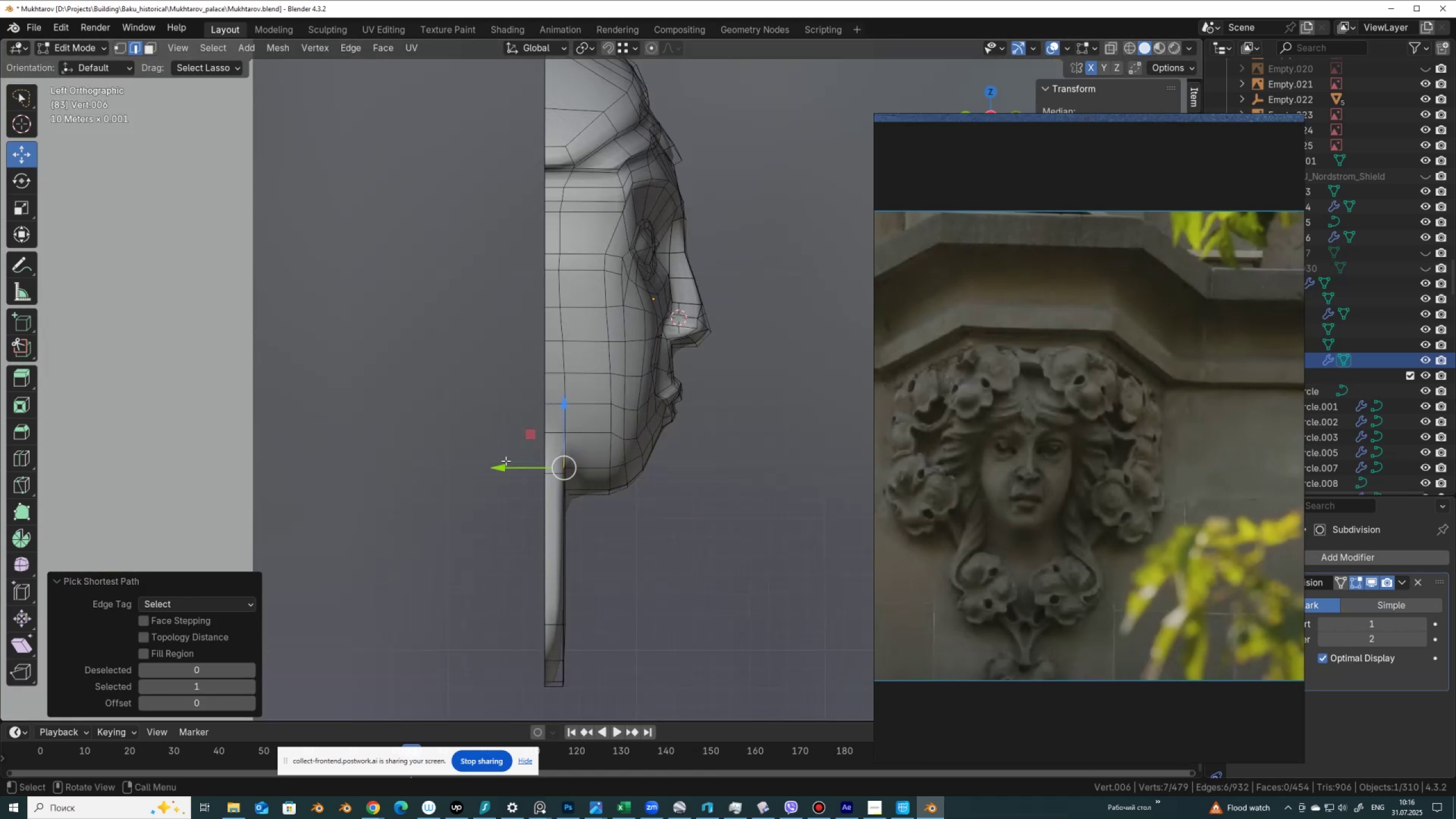 
left_click_drag(start_coordinate=[511, 465], to_coordinate=[524, 474])
 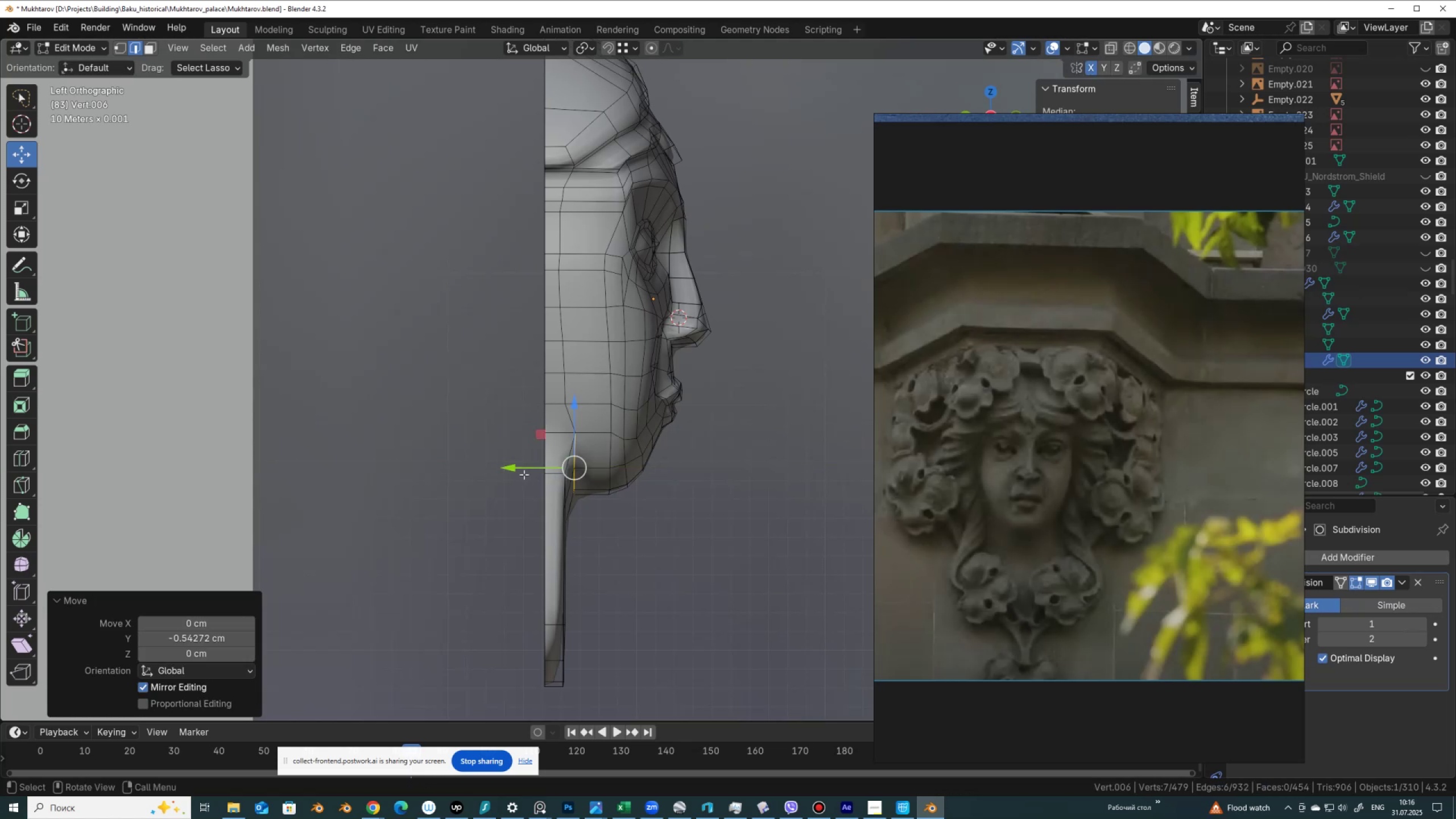 
key(Control+Z)
 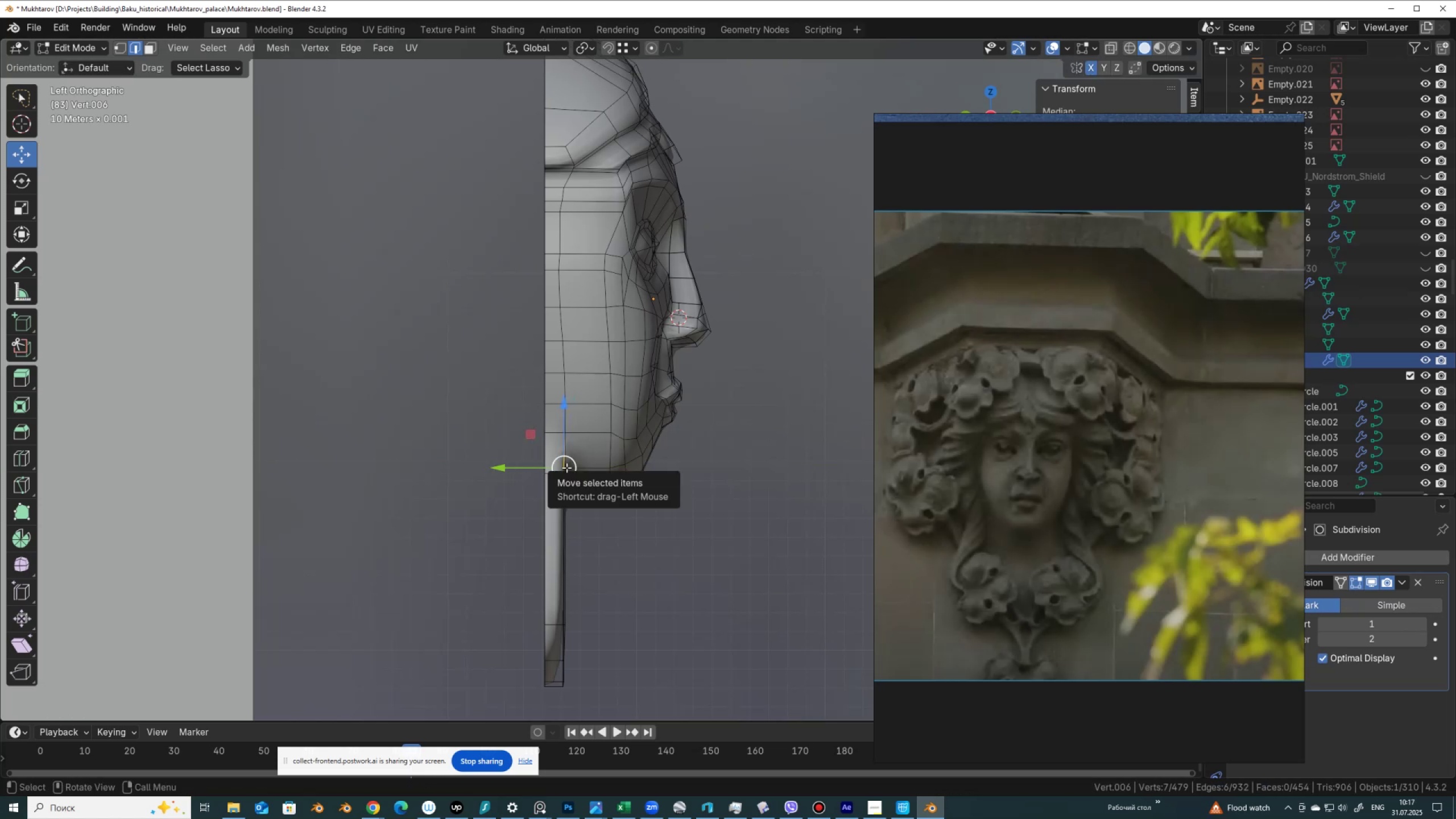 
key(1)
 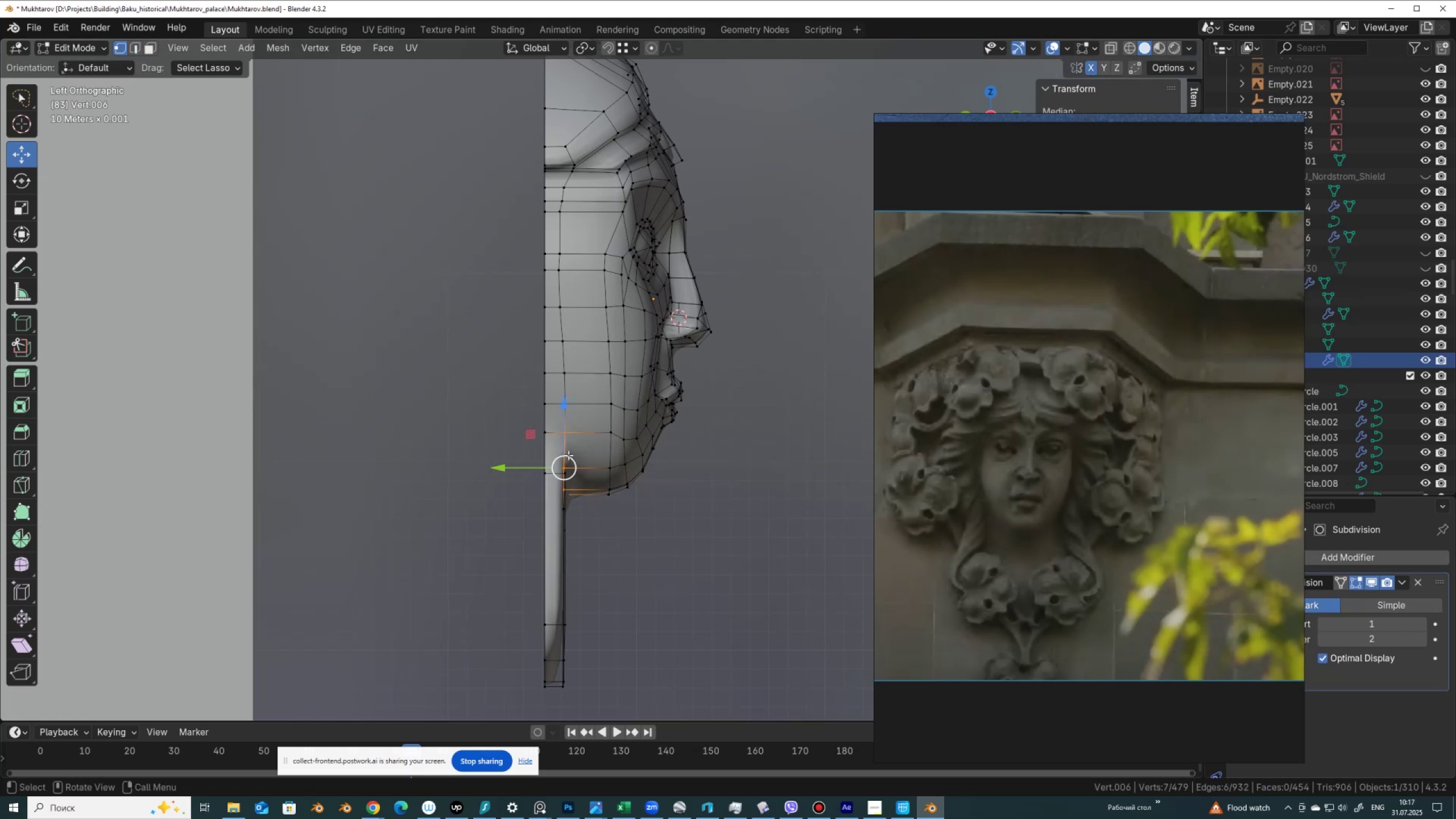 
hold_key(key=ShiftLeft, duration=0.78)
left_click([565, 431])
 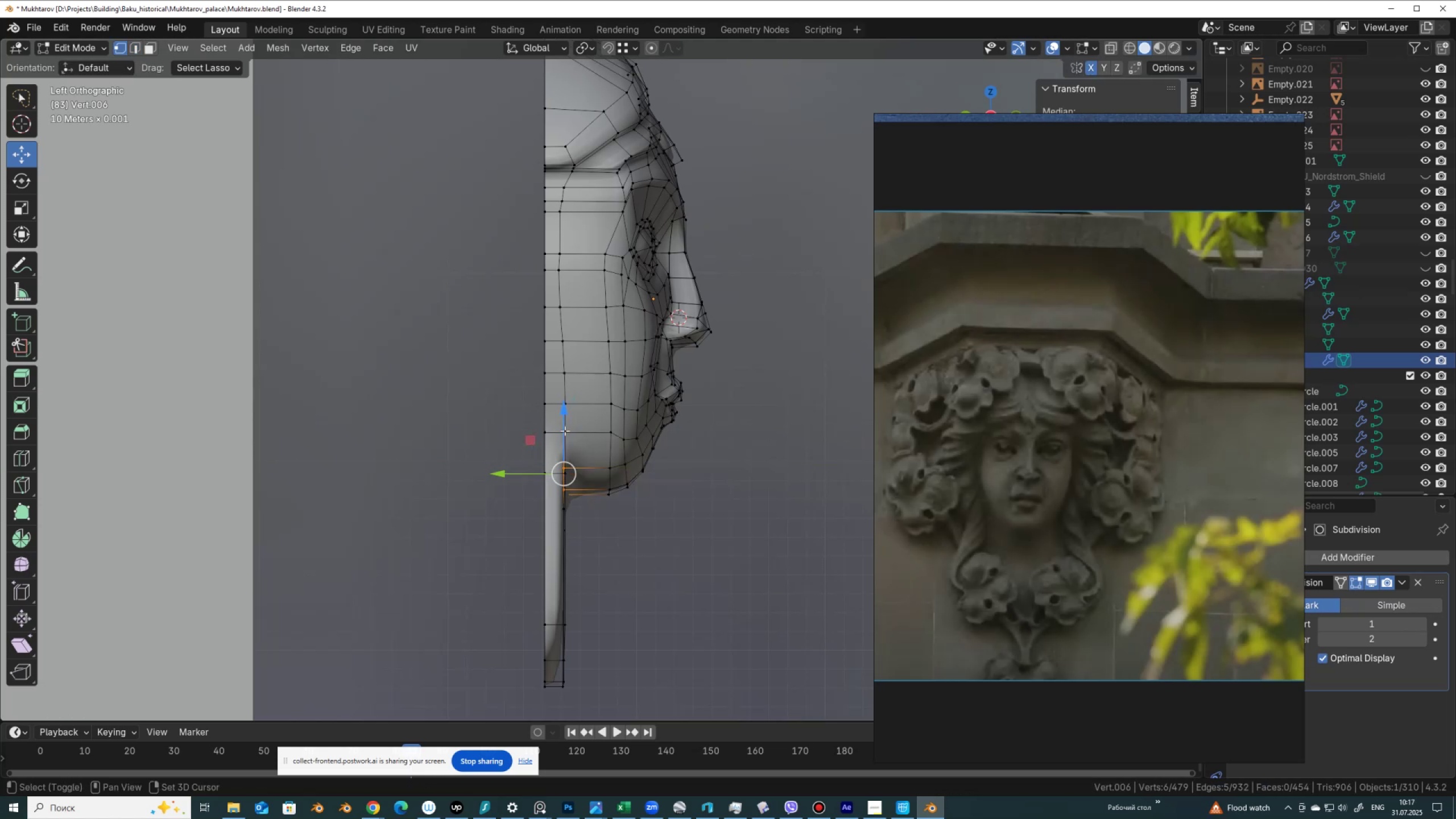 
double_click([565, 431])
 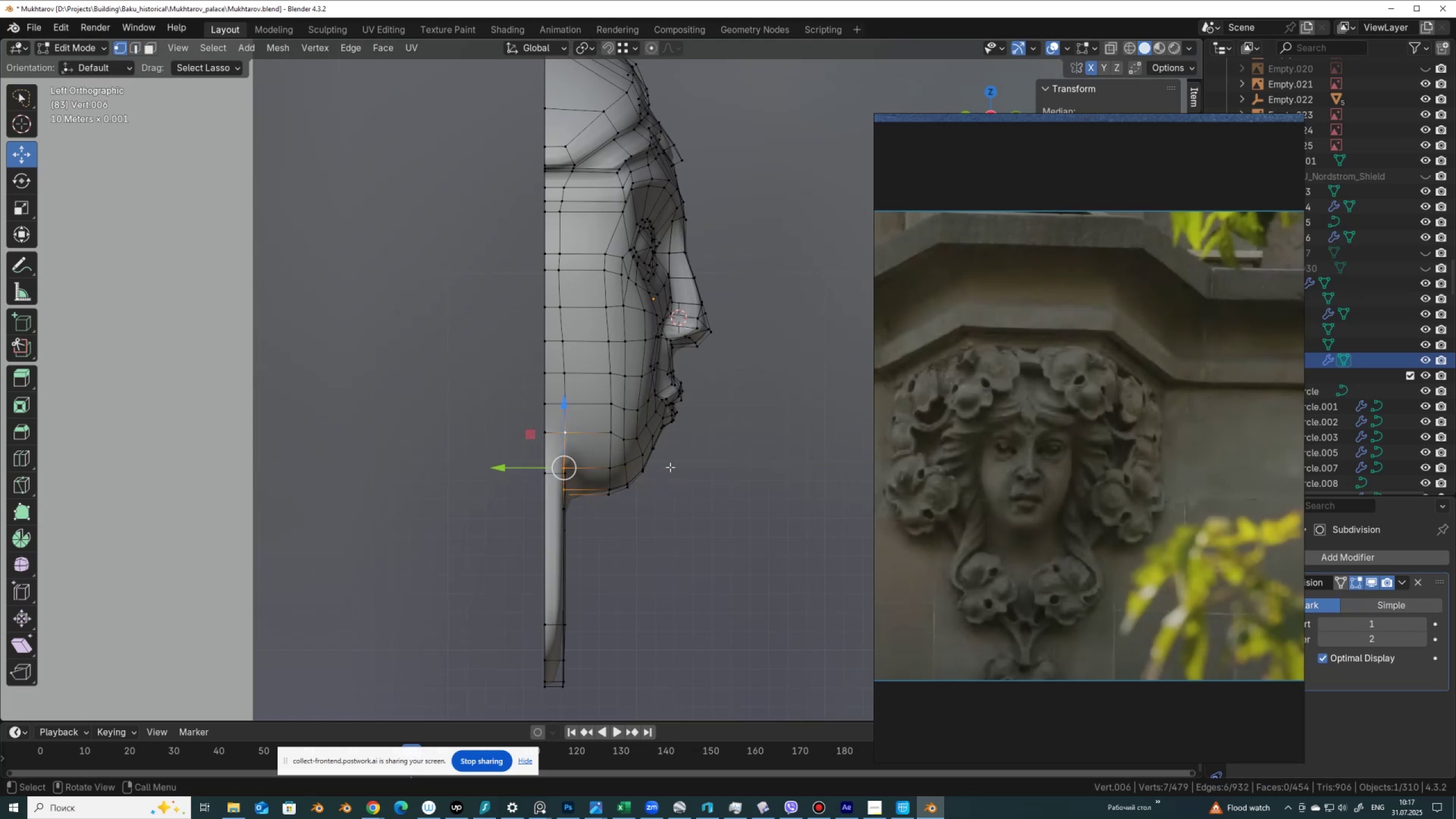 
key(R)
 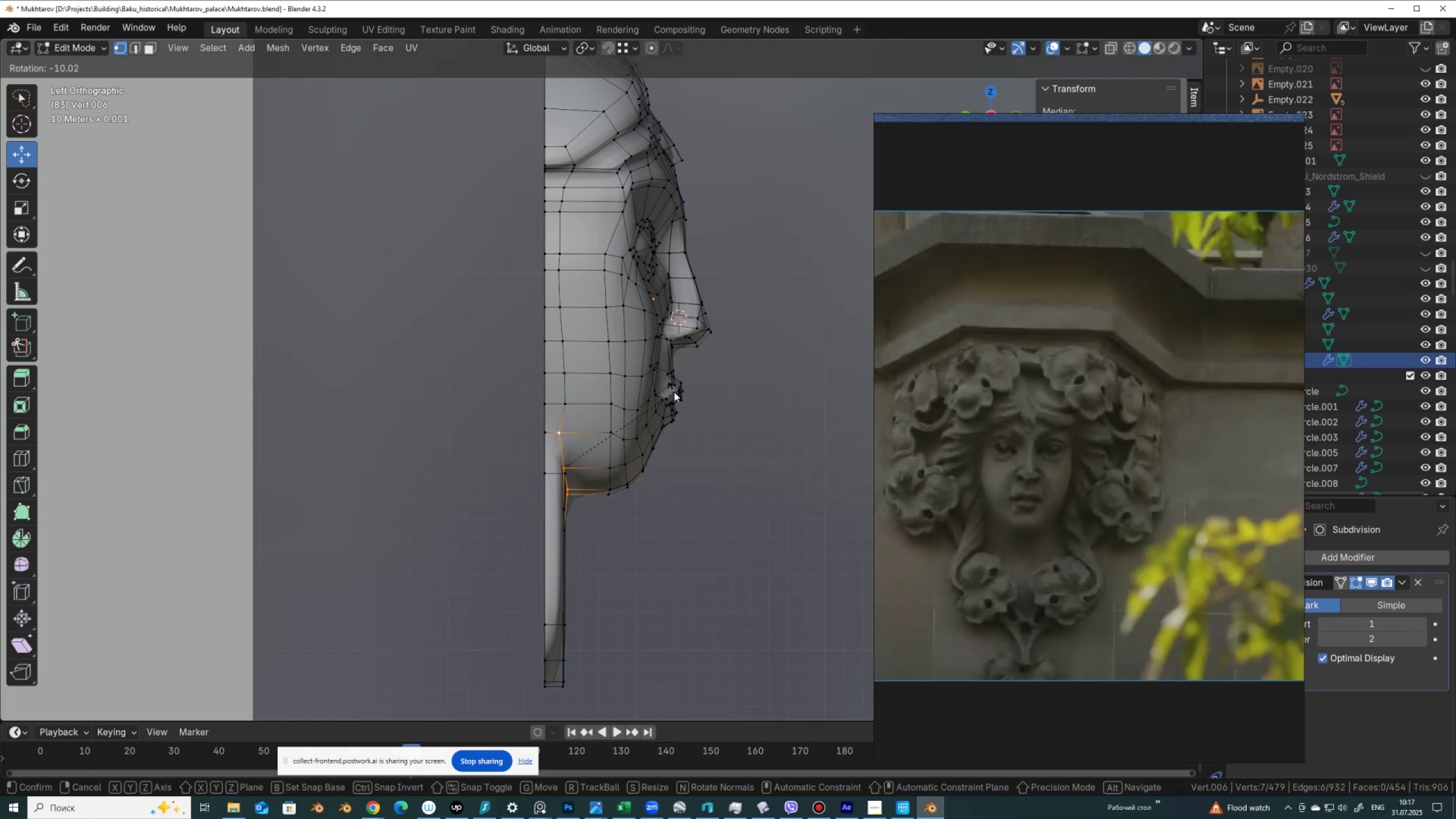 
right_click([674, 392])
 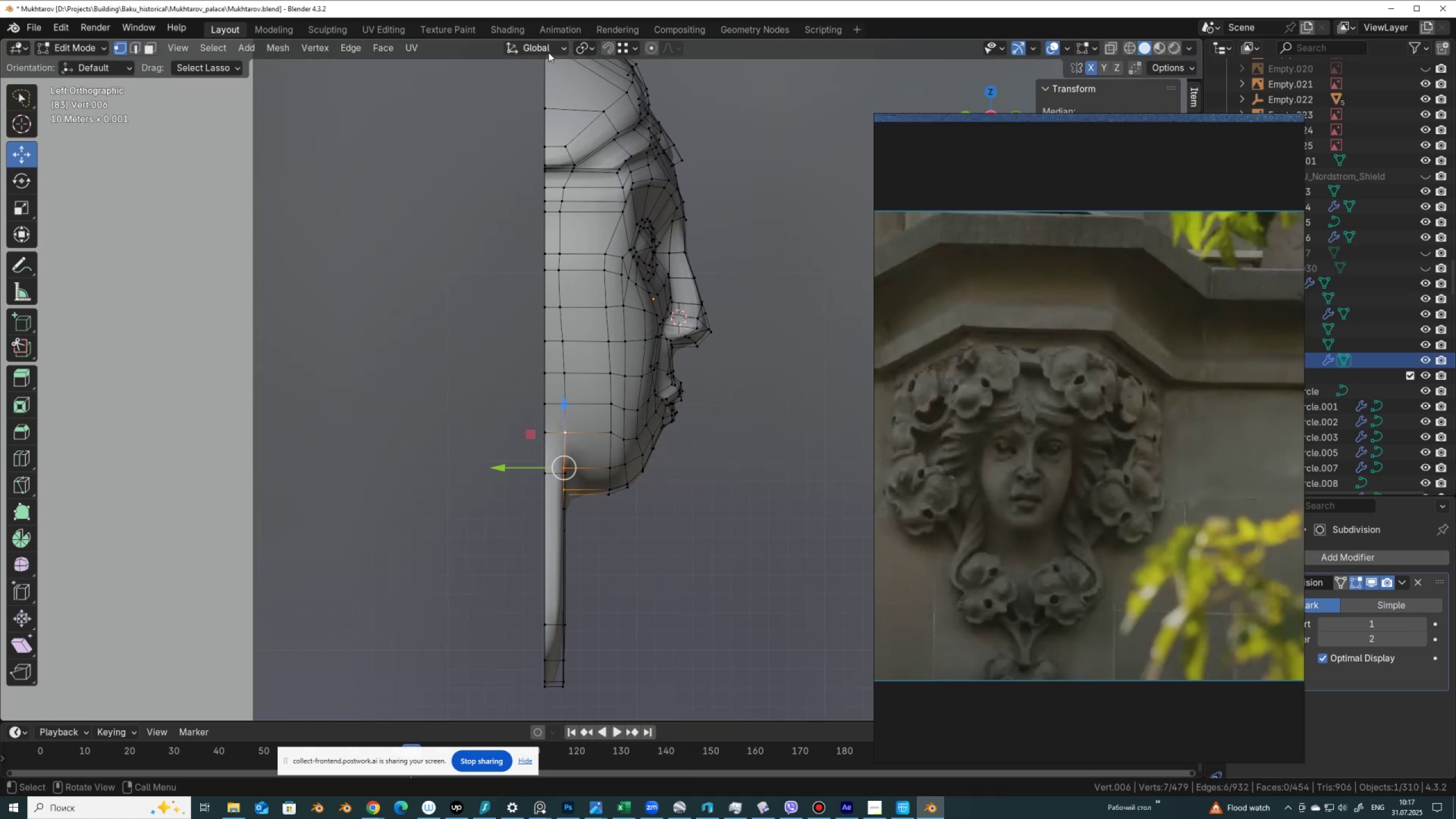 
left_click([544, 49])
 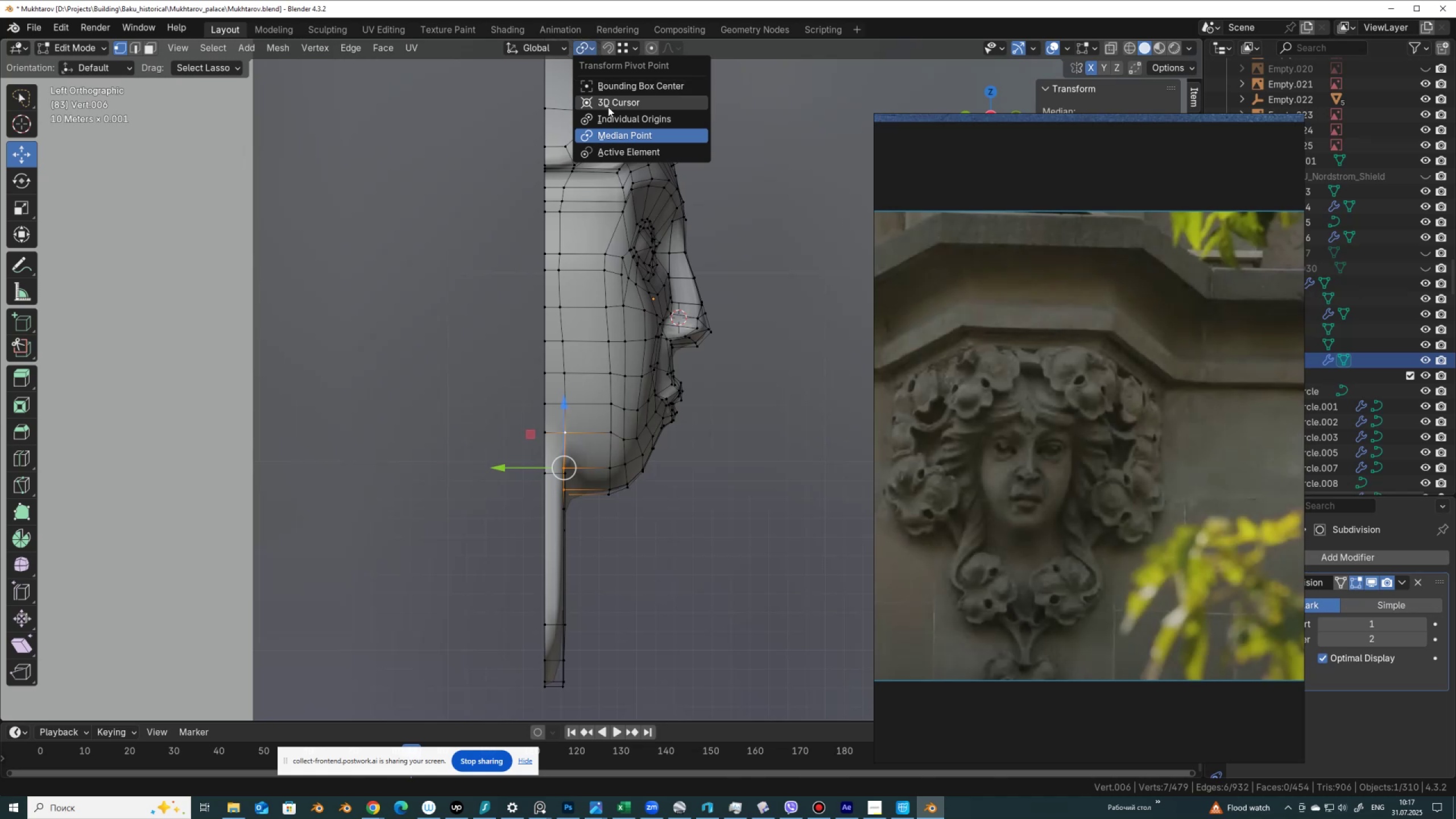 
left_click([614, 154])
 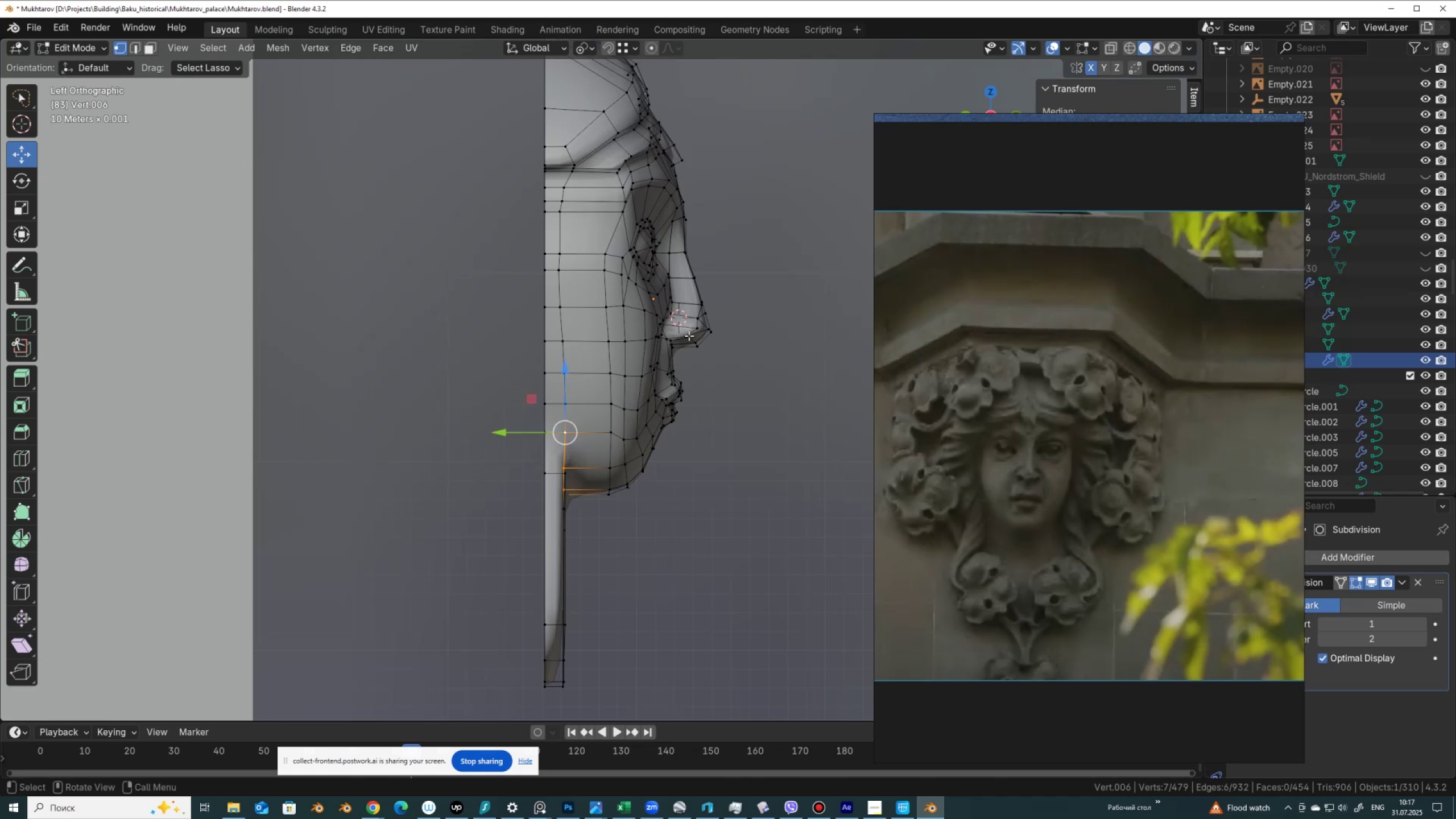 
key(R)
 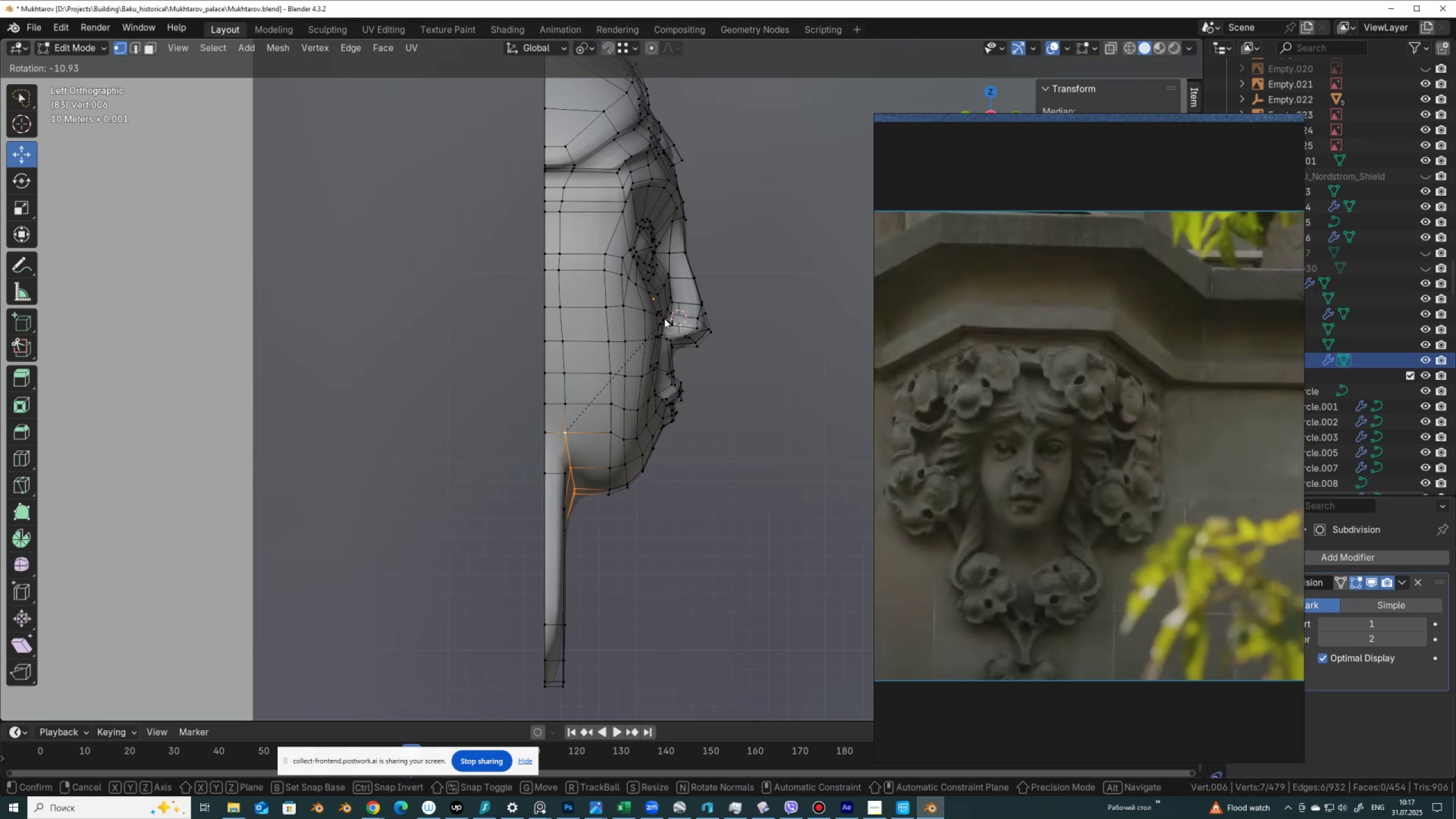 
left_click([664, 318])
 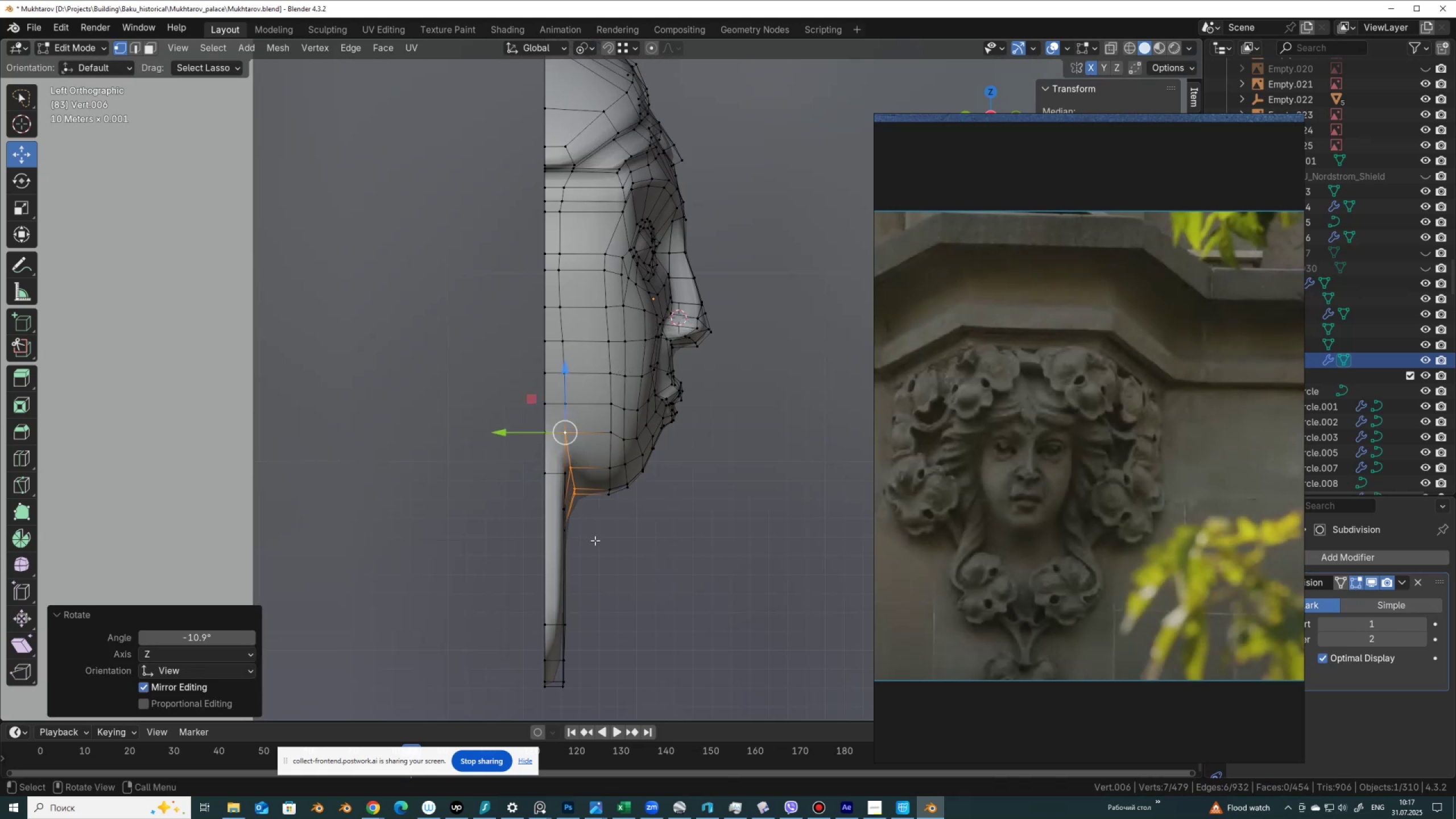 
key(S)
 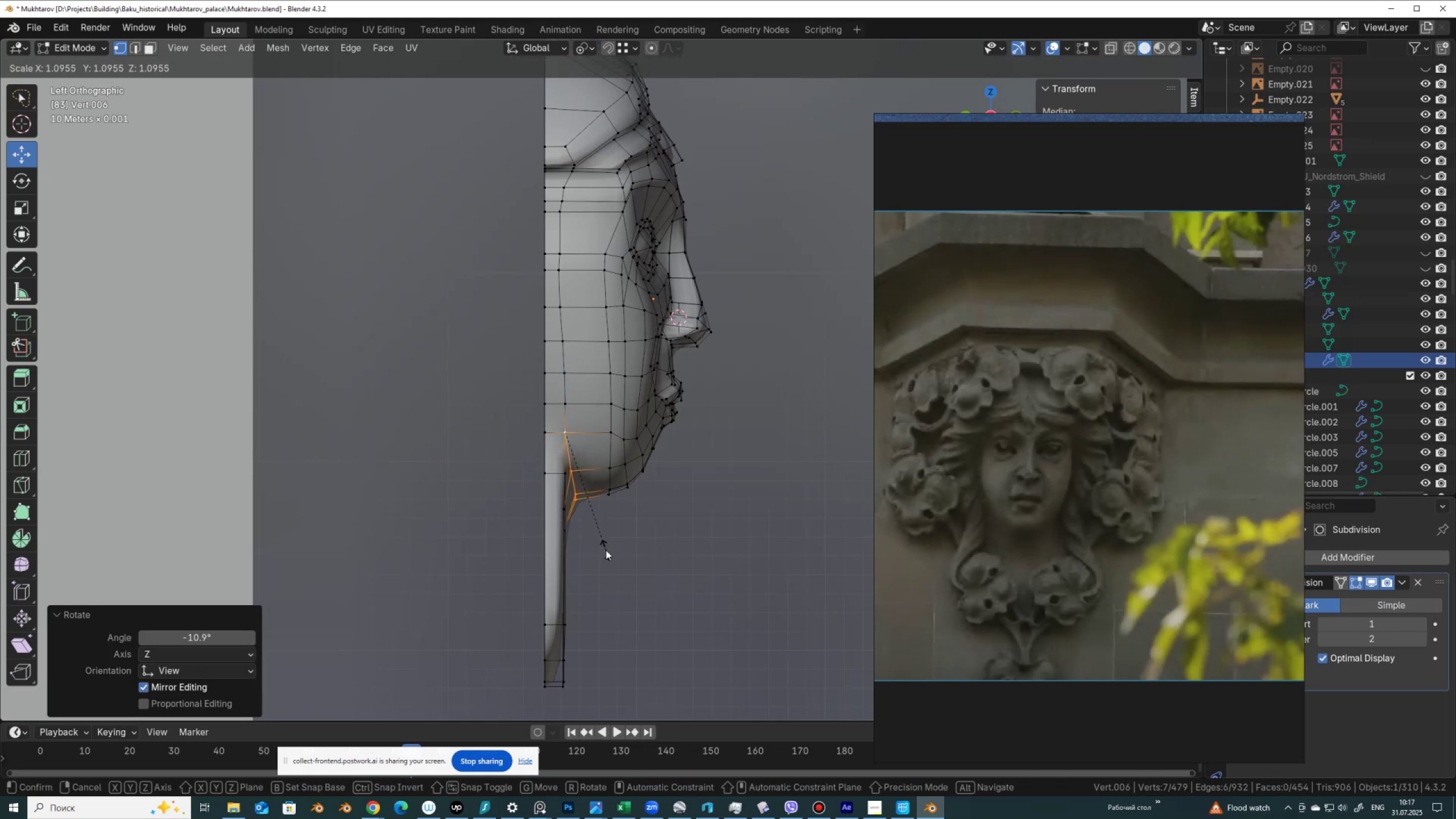 
left_click([606, 550])
 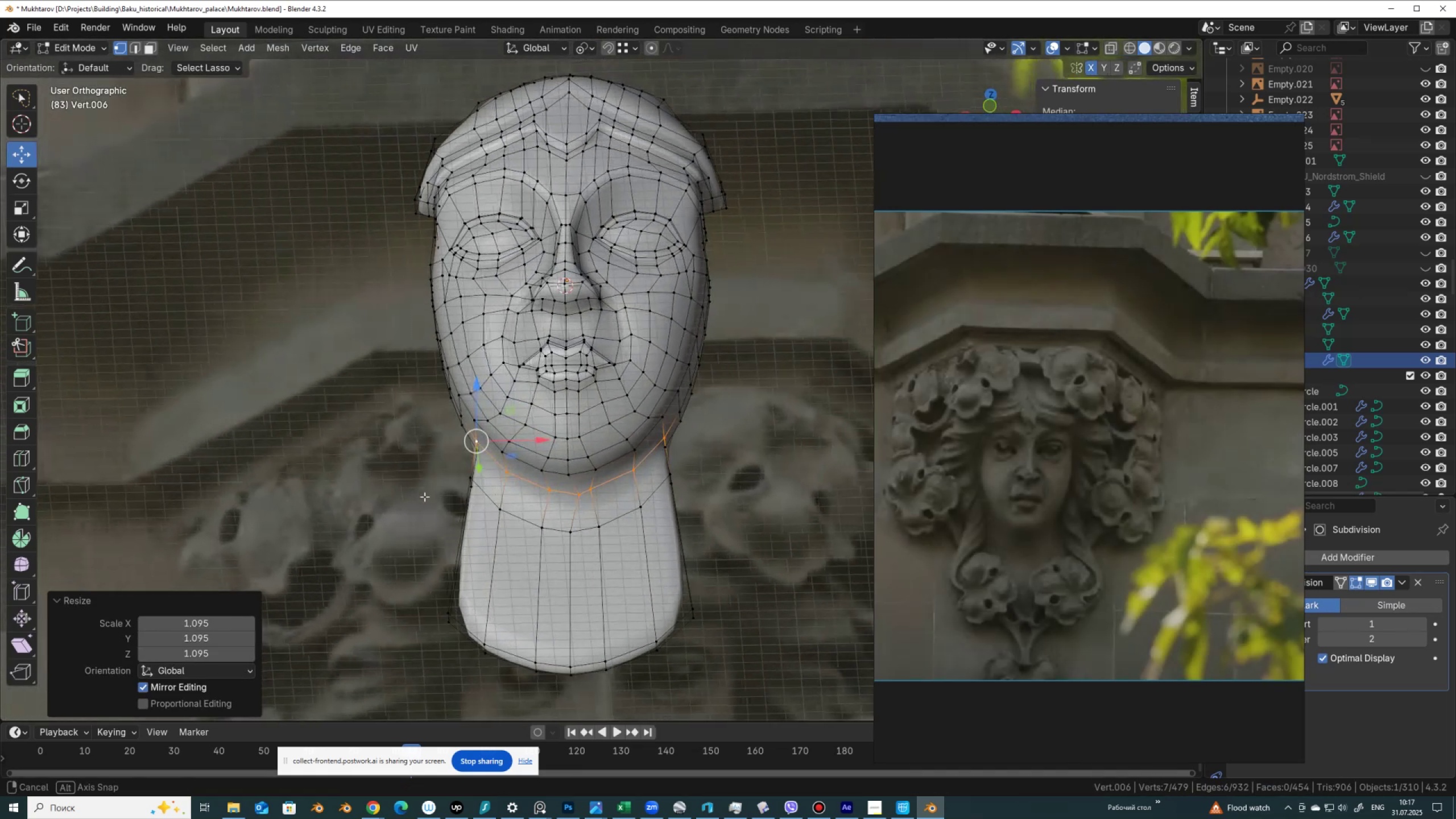 
hold_key(key=ControlLeft, duration=0.49)
 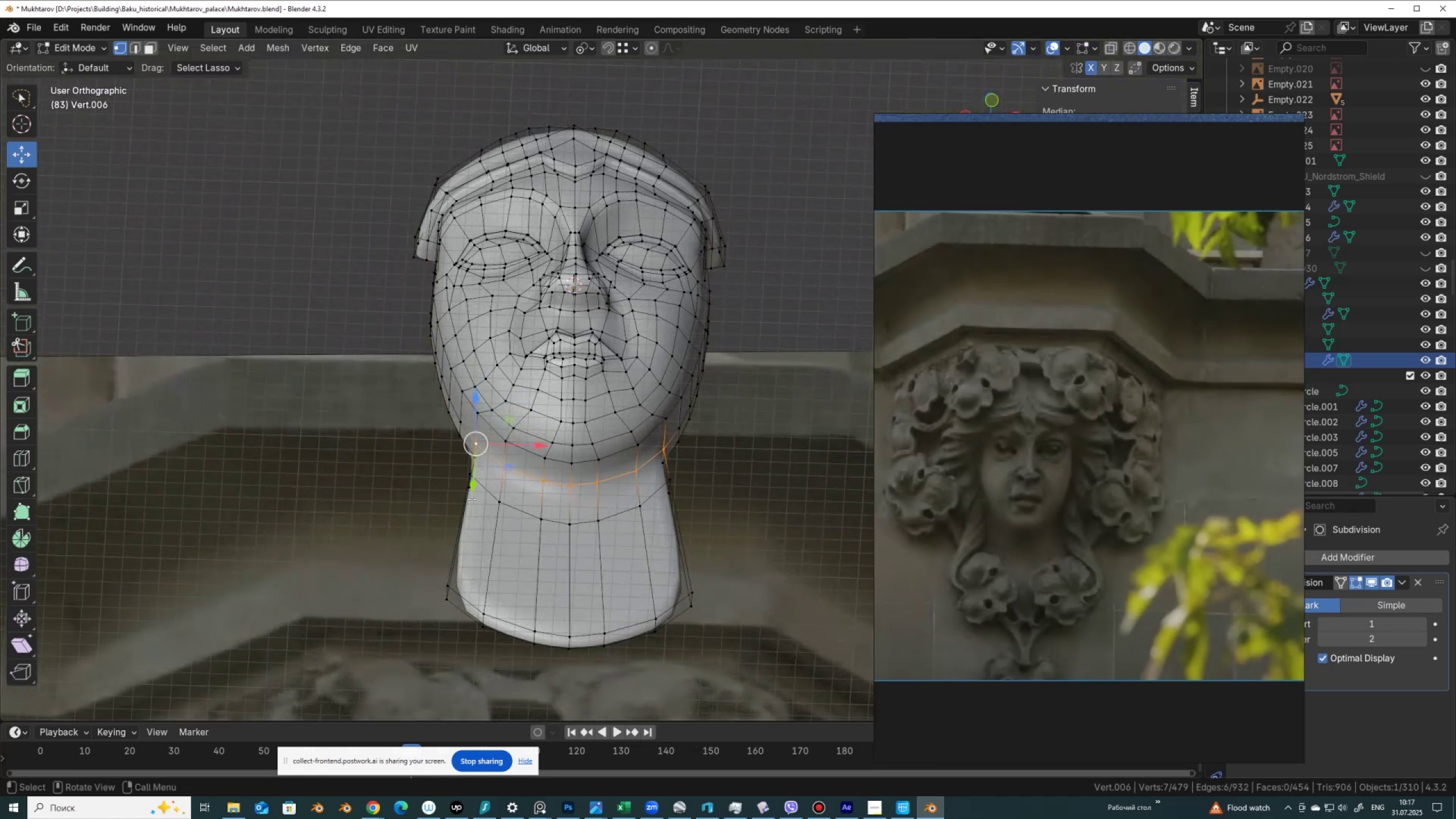 
key(Z)
 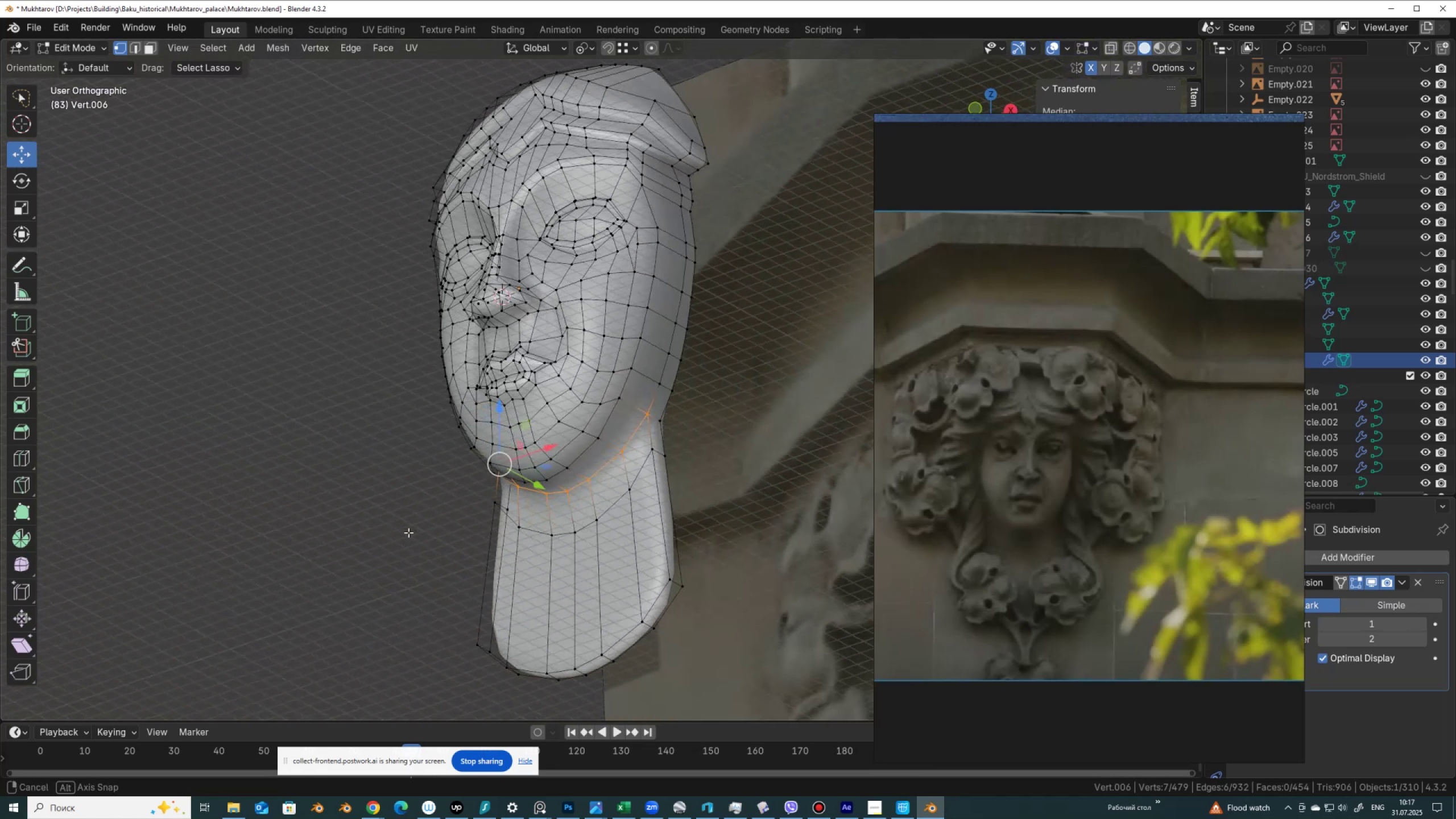 
hold_key(key=AltLeft, duration=0.74)
 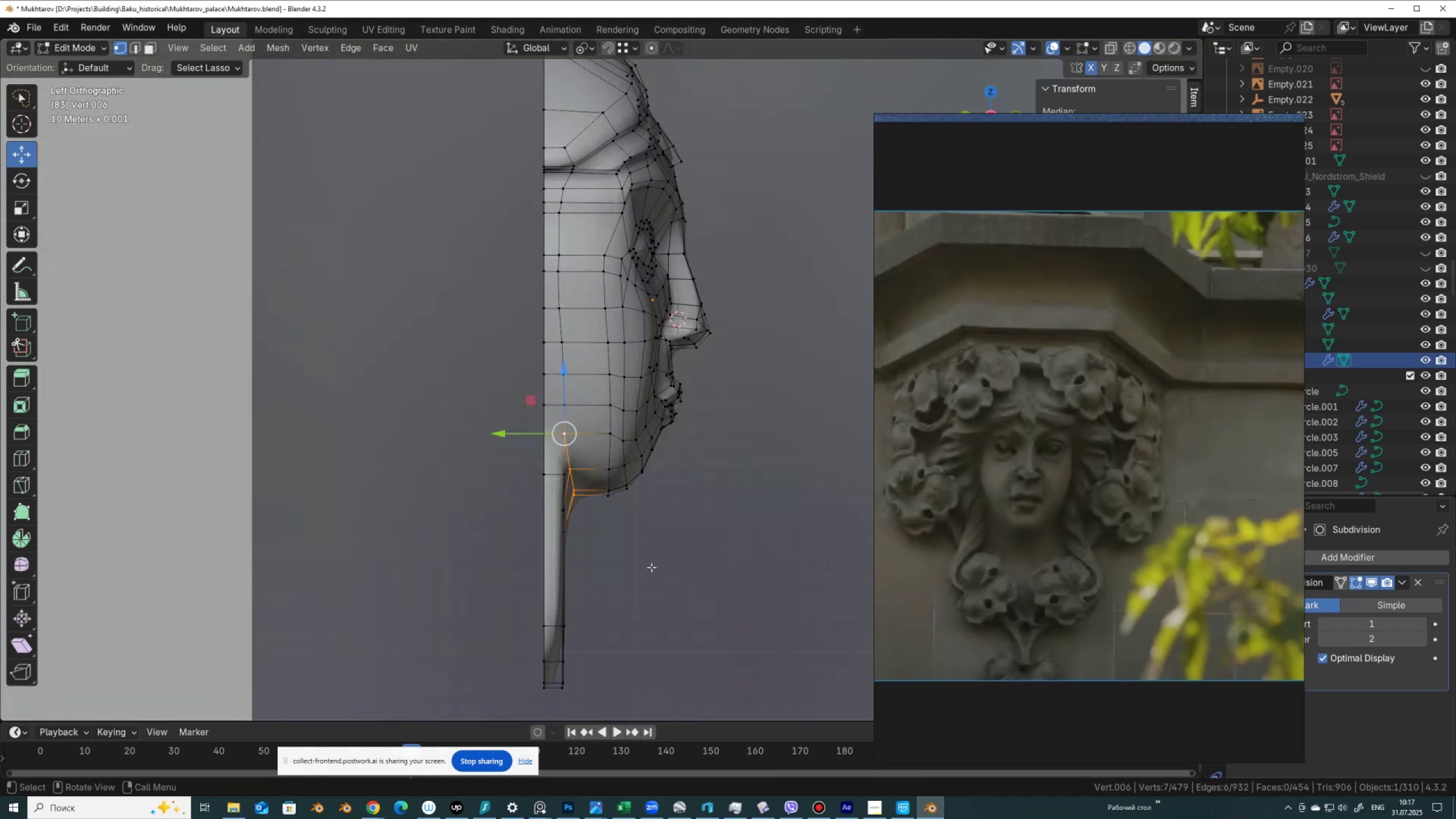 
type(sx)
 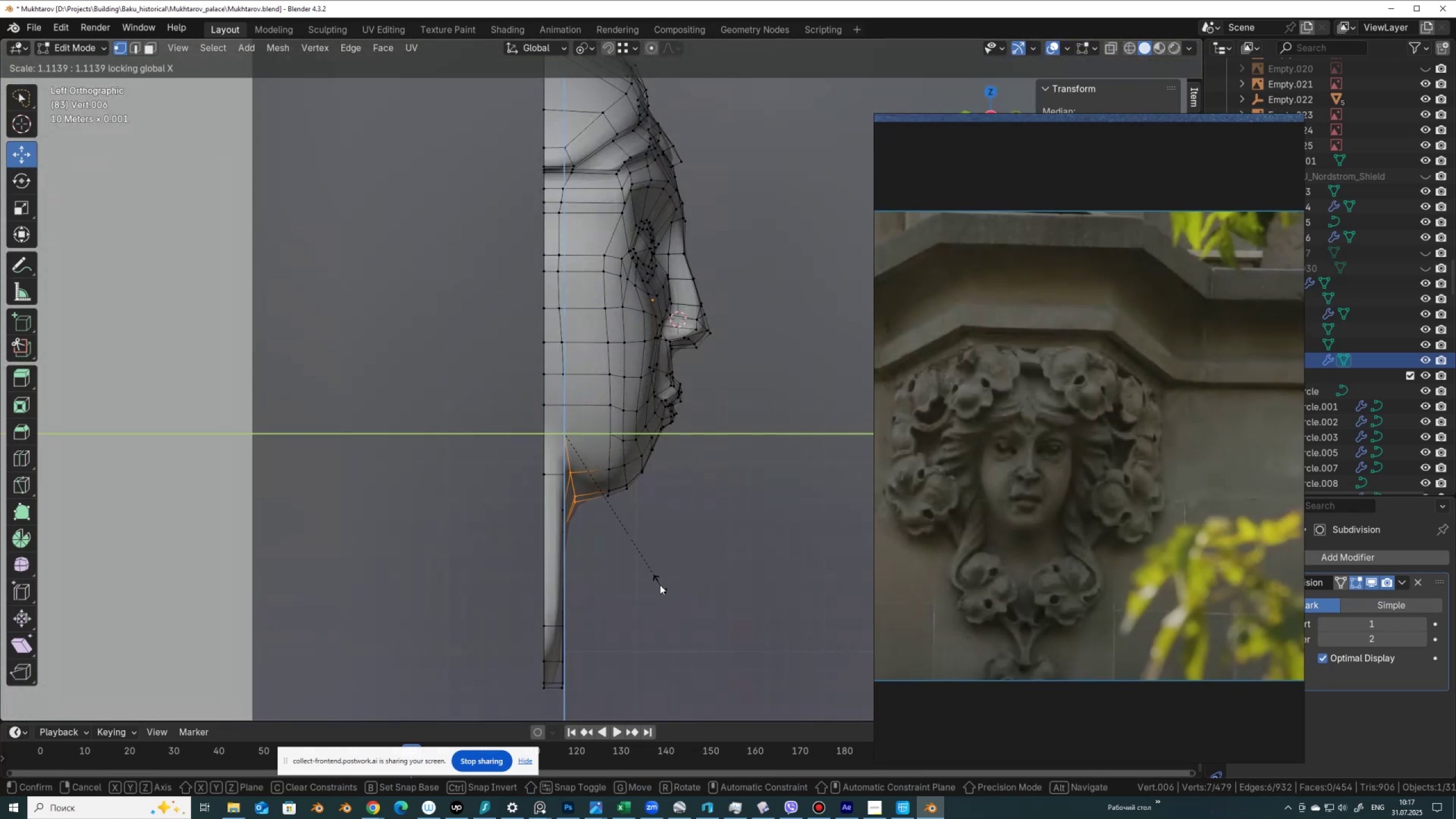 
hold_key(key=ShiftLeft, duration=0.34)
 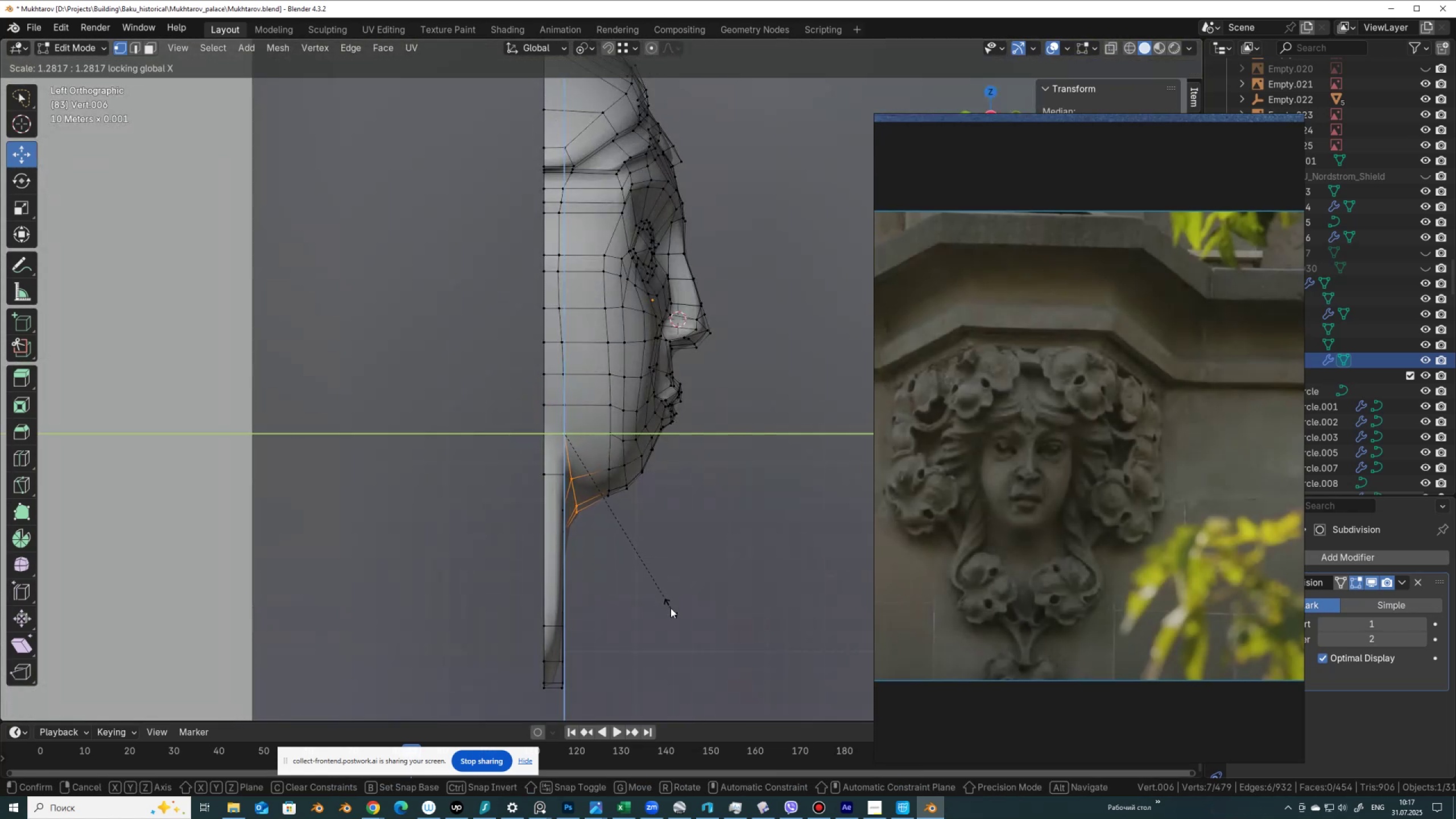 
left_click([671, 608])
 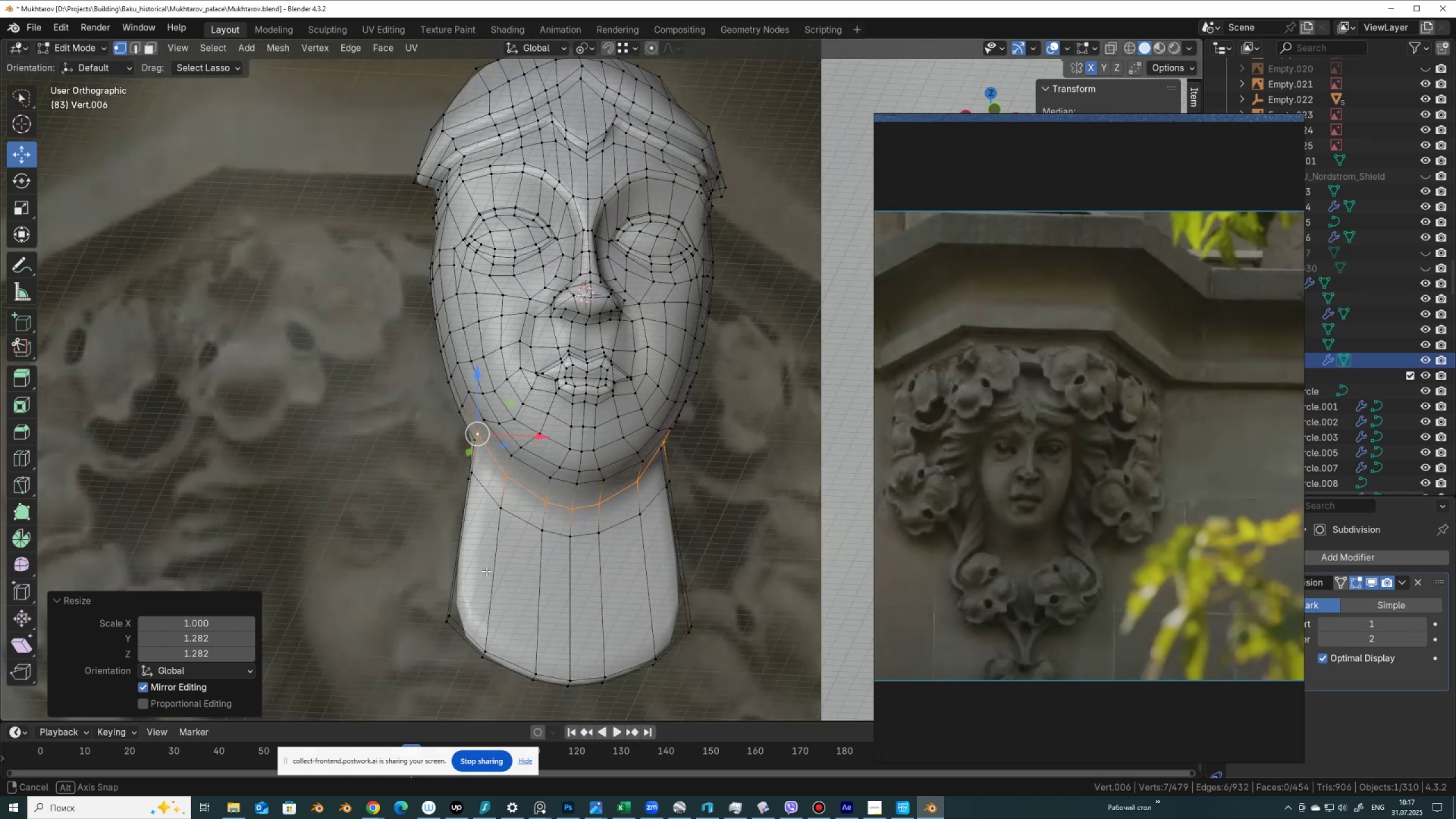 
key(Tab)
 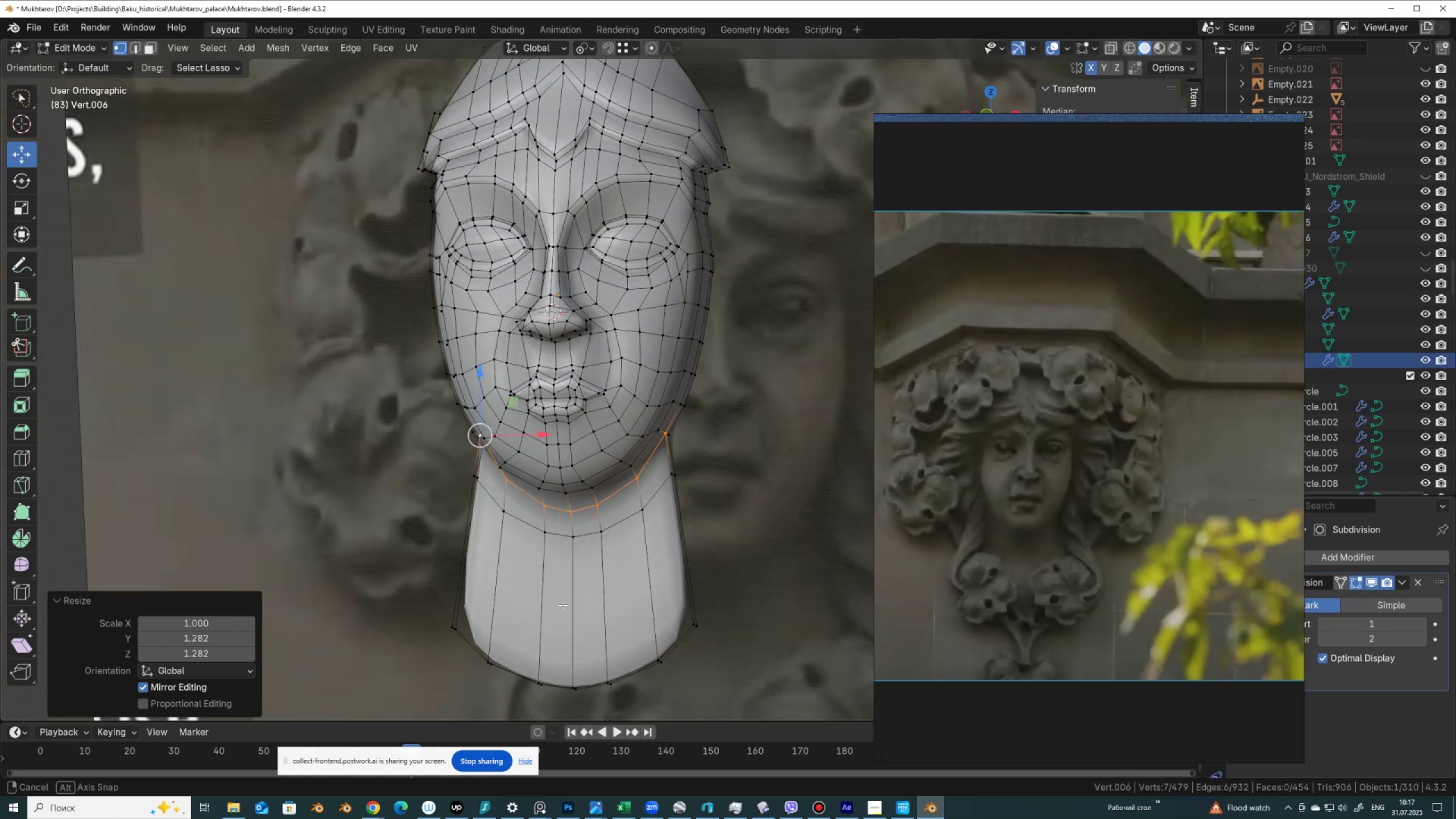 
key(Tab)
 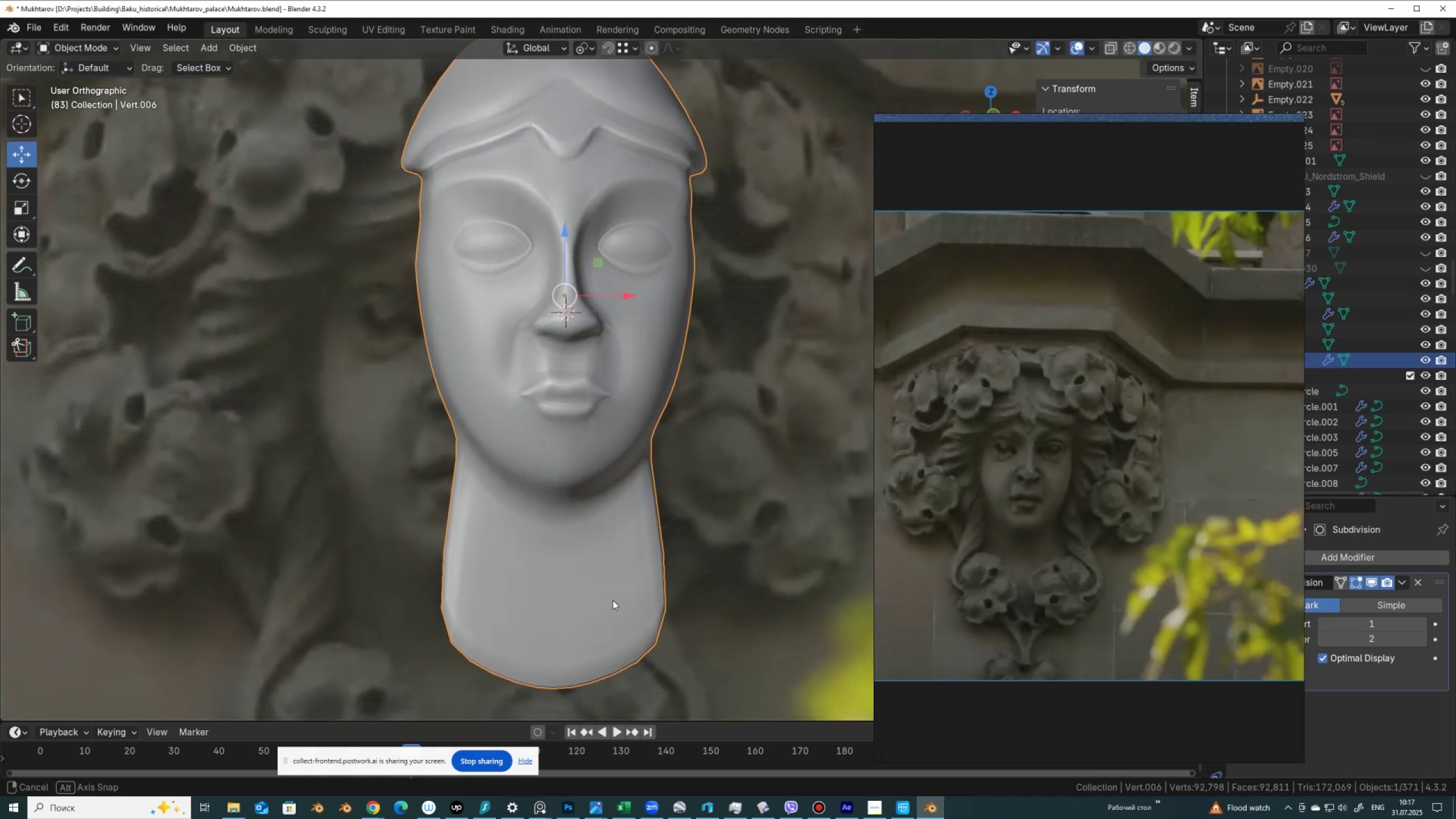 
key(Tab)
 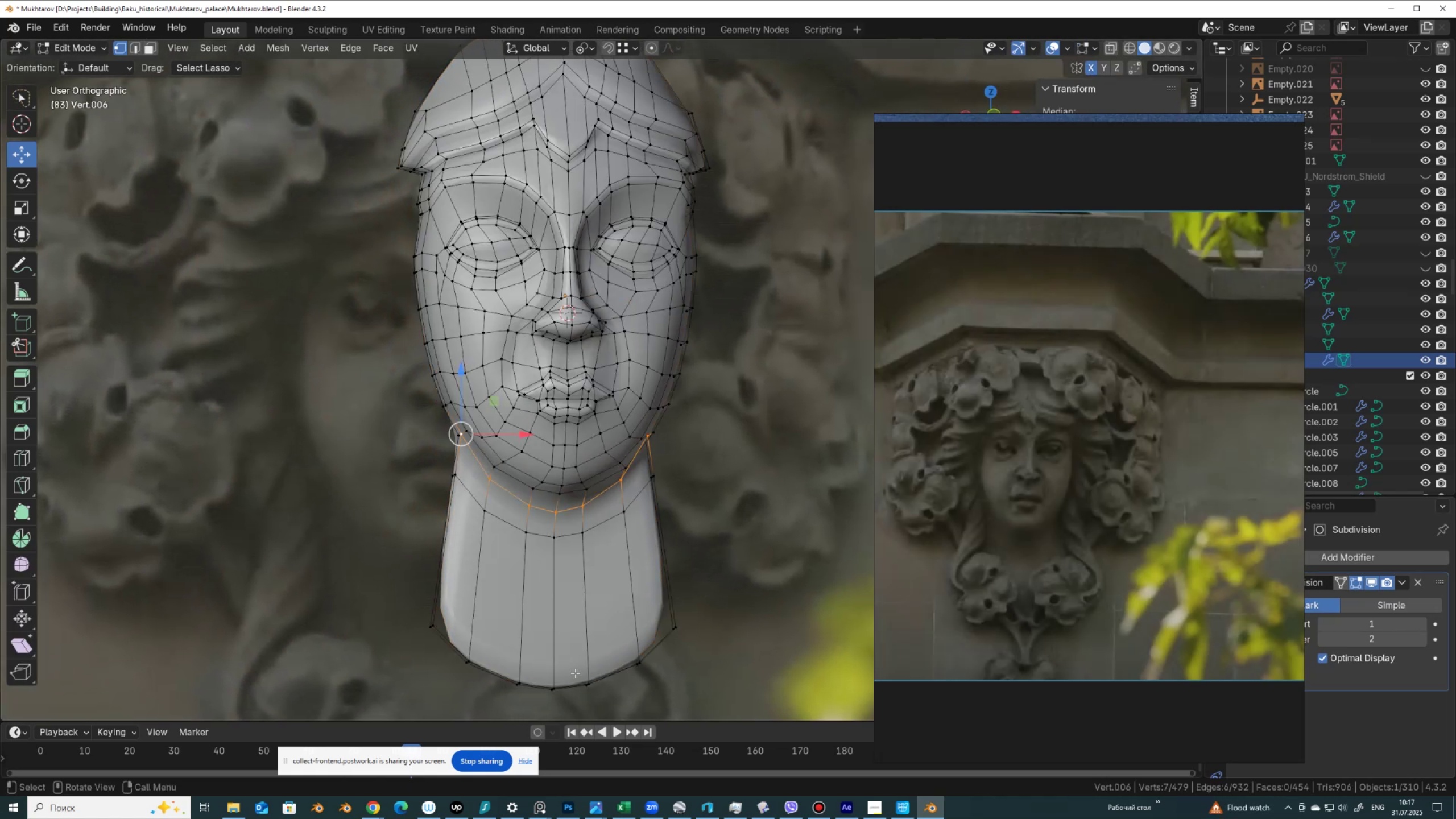 
hold_key(key=ShiftLeft, duration=0.74)
 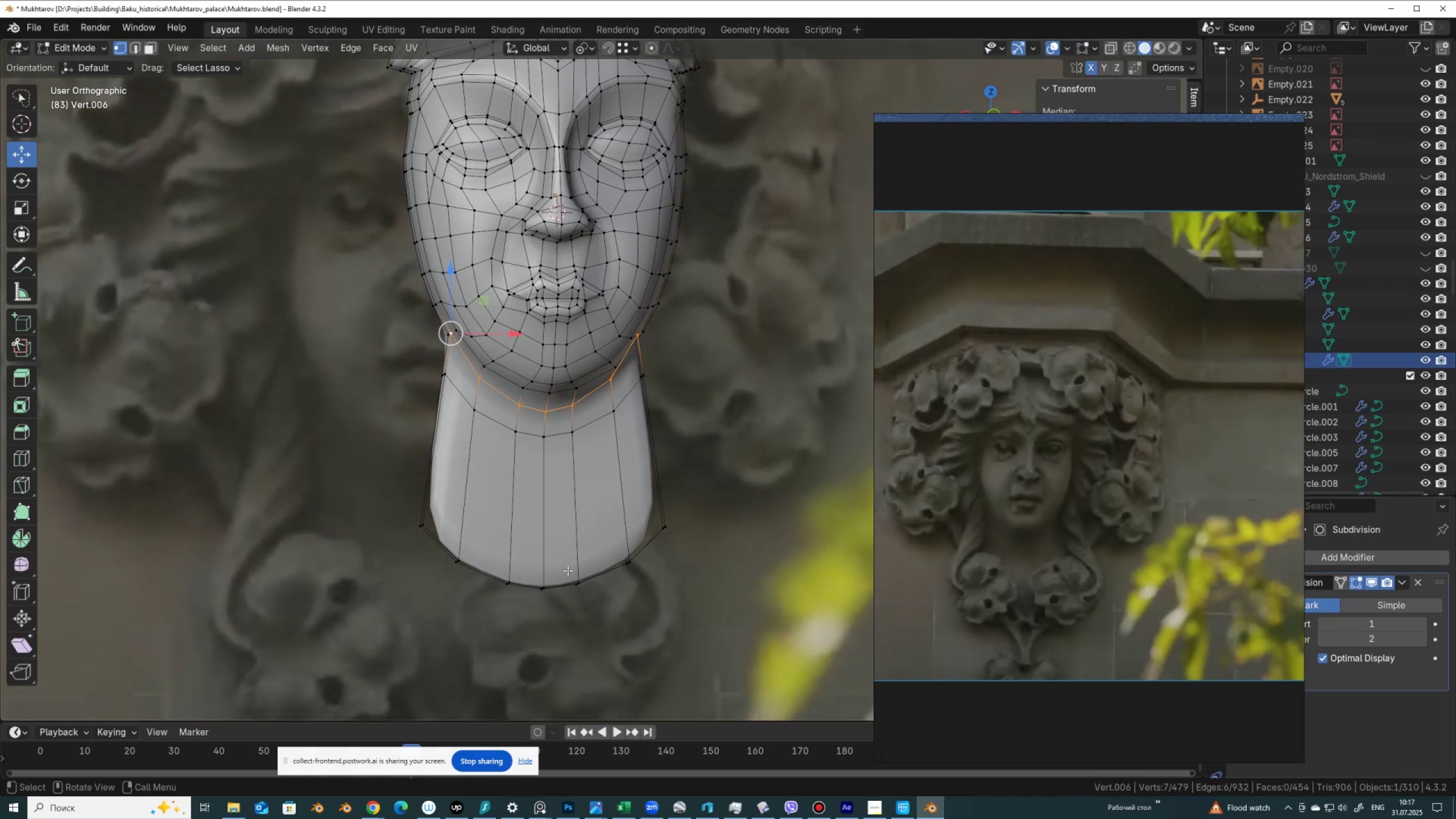 
key(Control+R)
 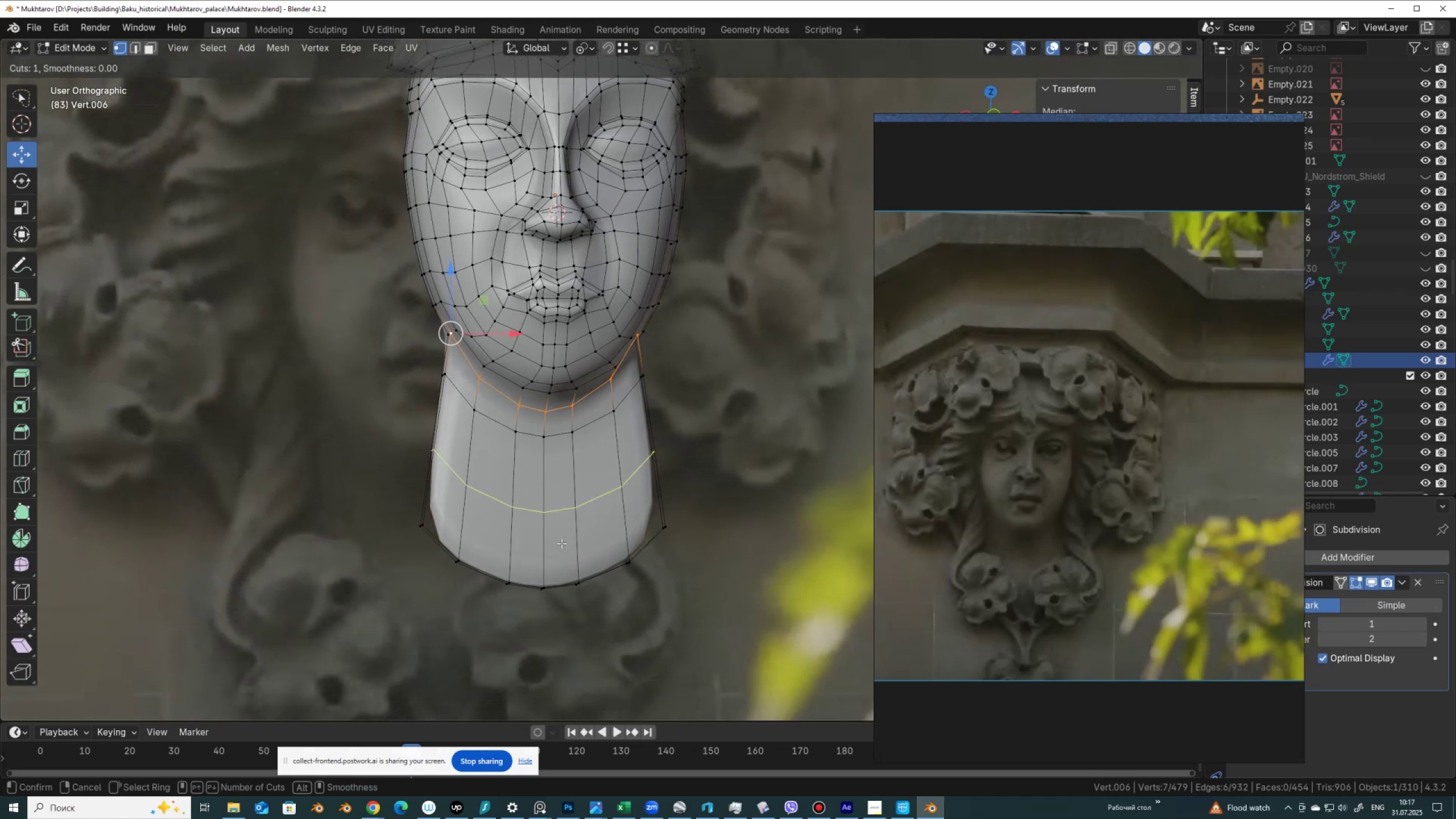 
left_click([561, 543])
 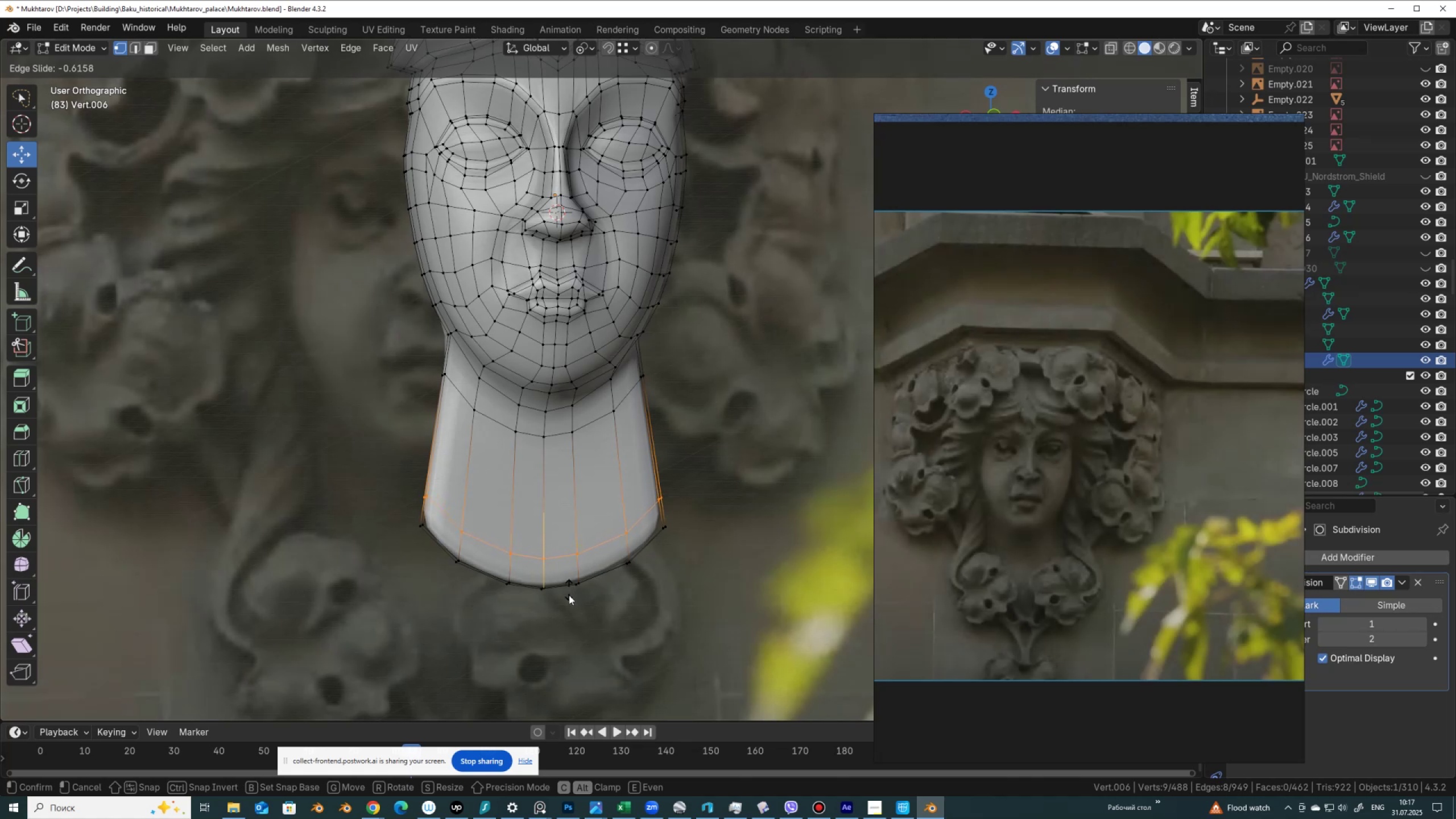 
left_click([570, 590])
 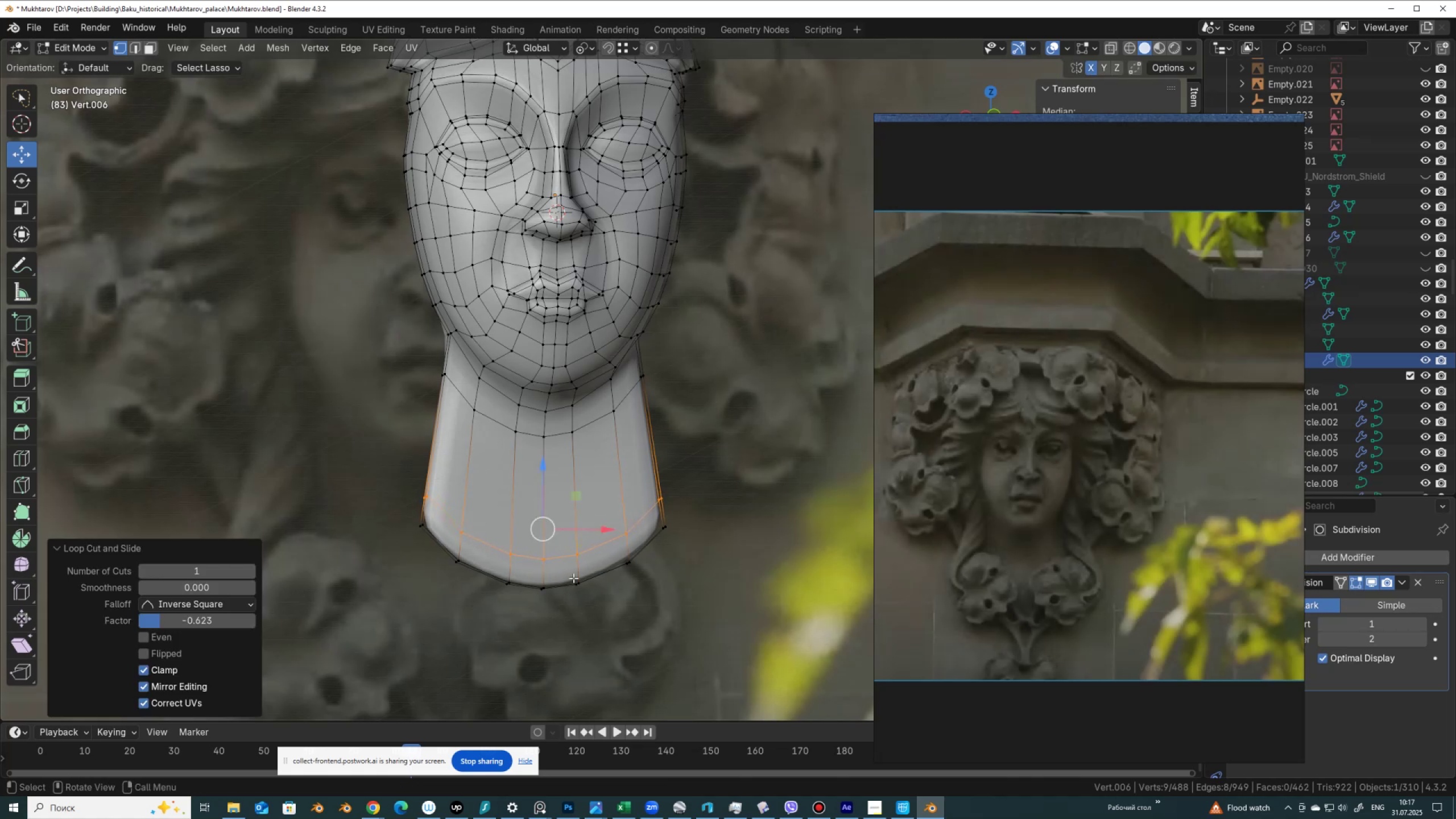 
scroll: coordinate [569, 529], scroll_direction: down, amount: 3.0
 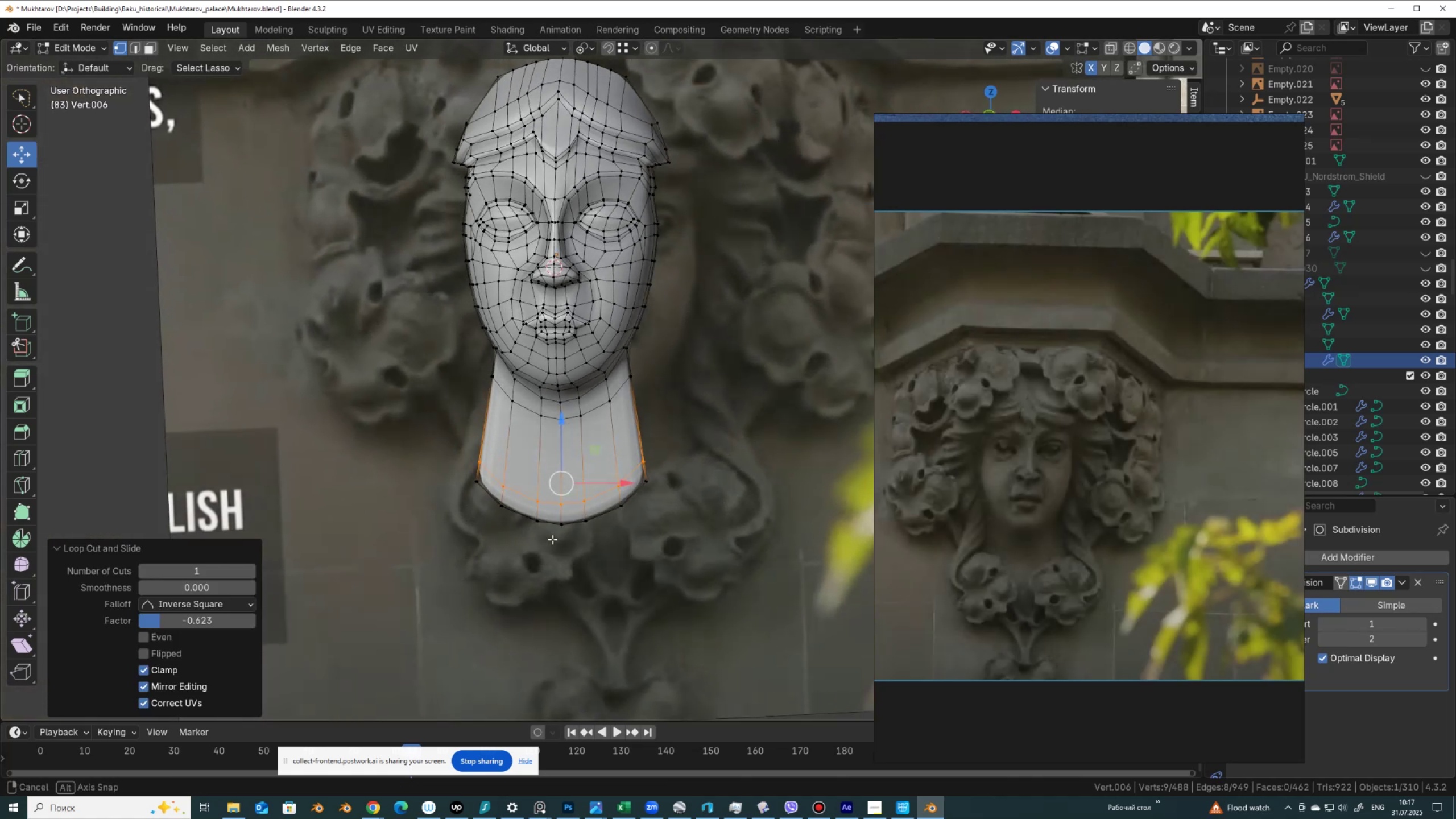 
hold_key(key=ShiftLeft, duration=0.39)
 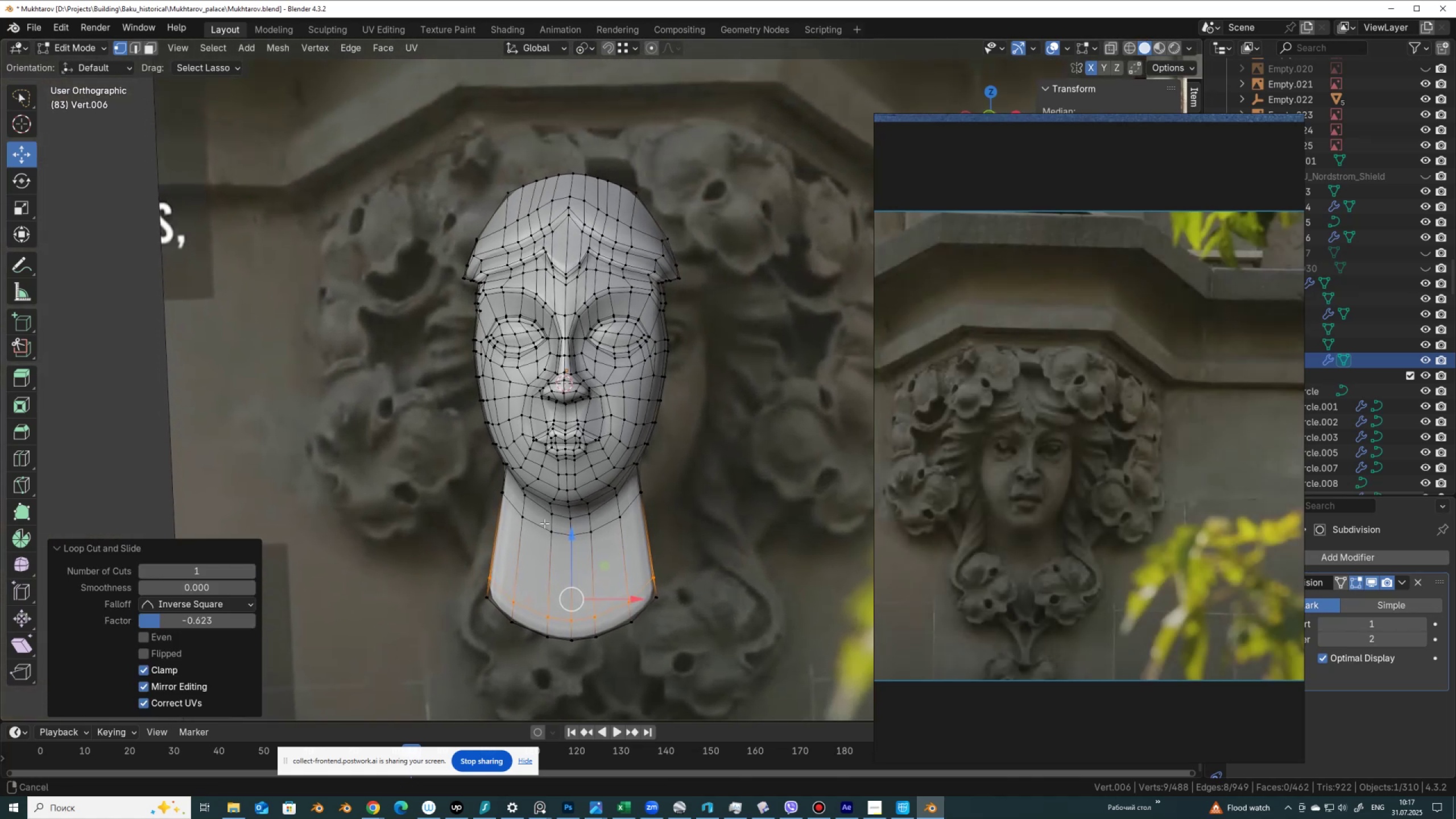 
scroll: coordinate [544, 523], scroll_direction: up, amount: 3.0
 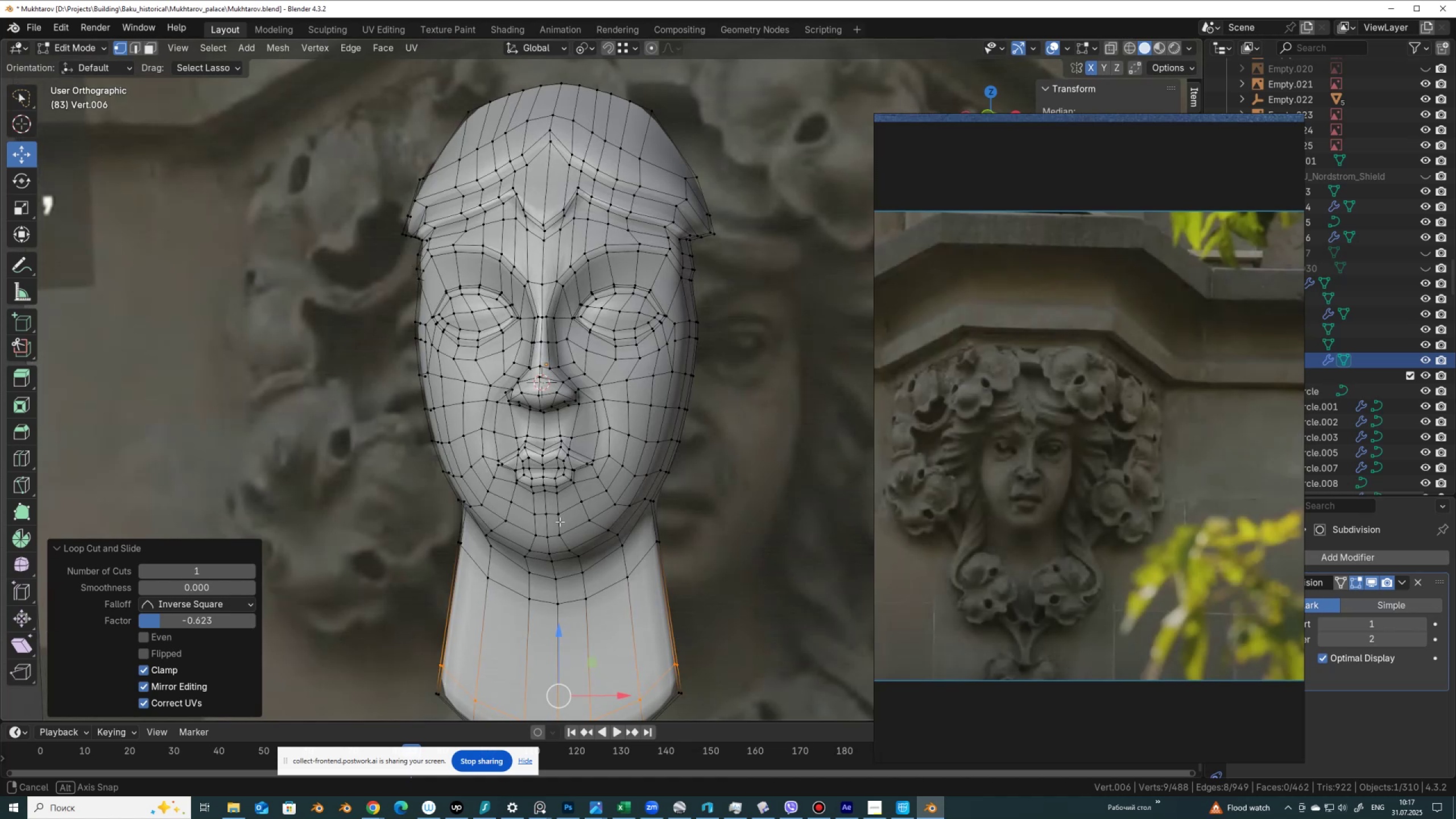 
wait(7.5)
 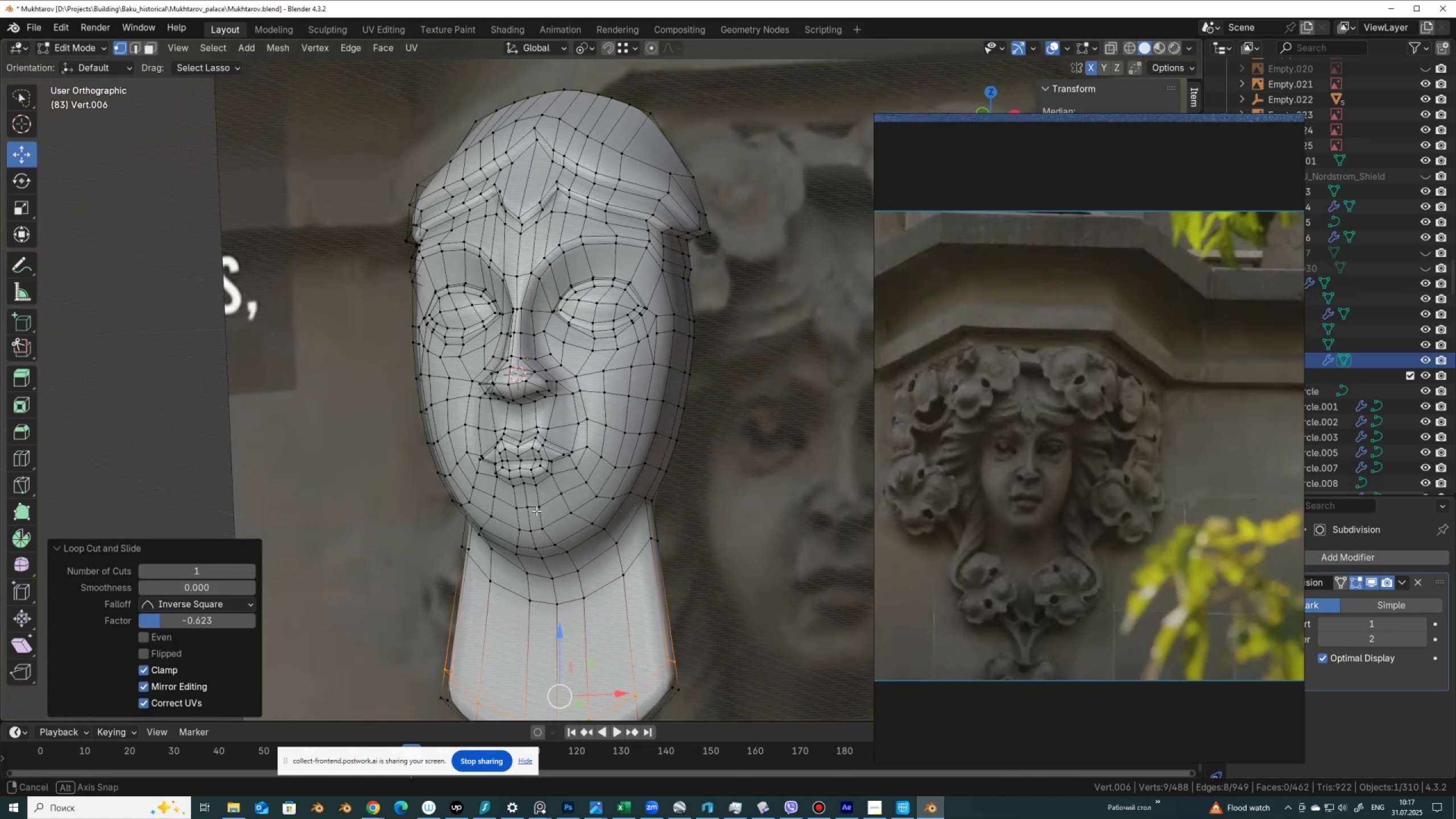 
scroll: coordinate [593, 522], scroll_direction: down, amount: 1.0
 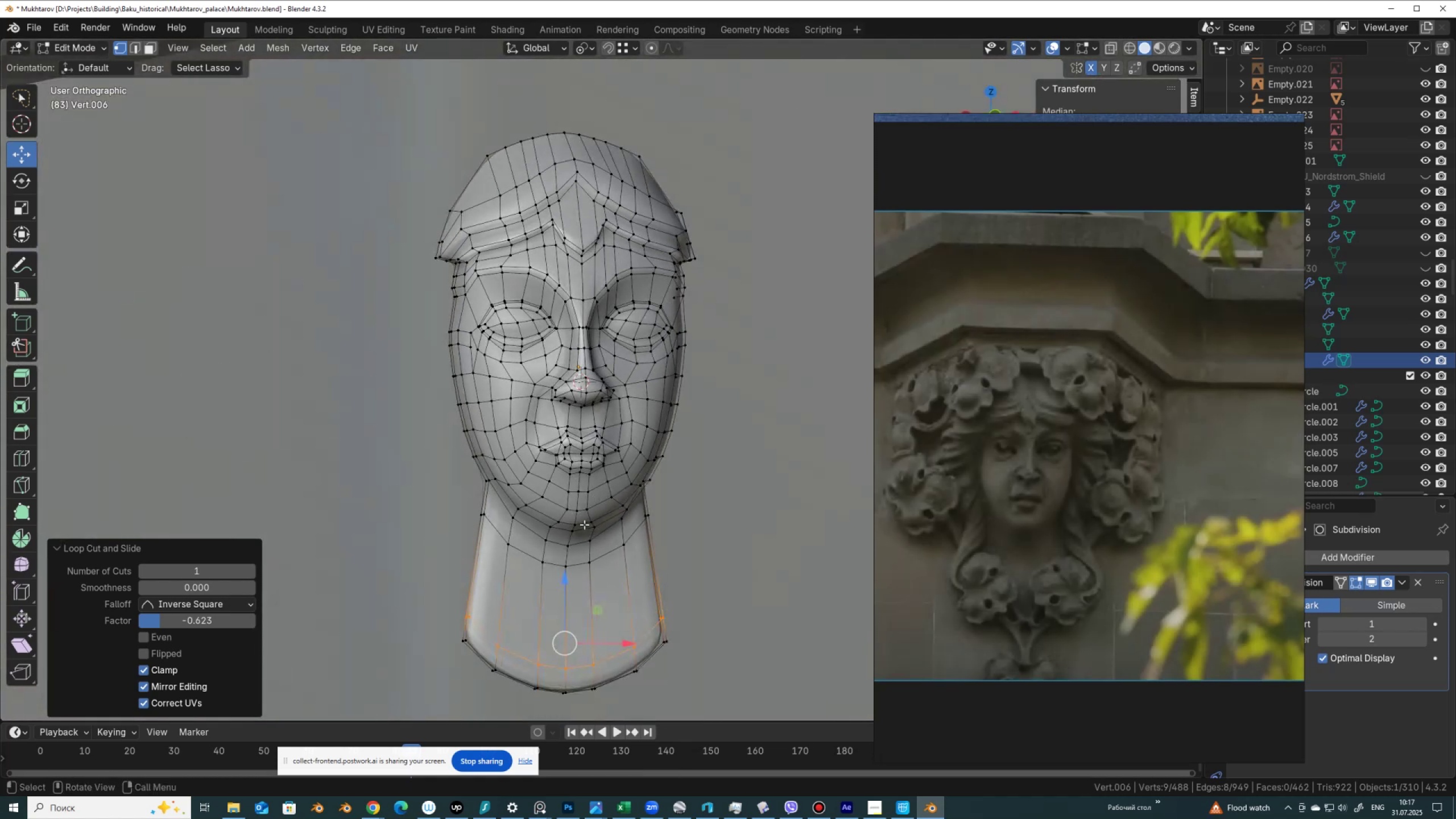 
key(Tab)
 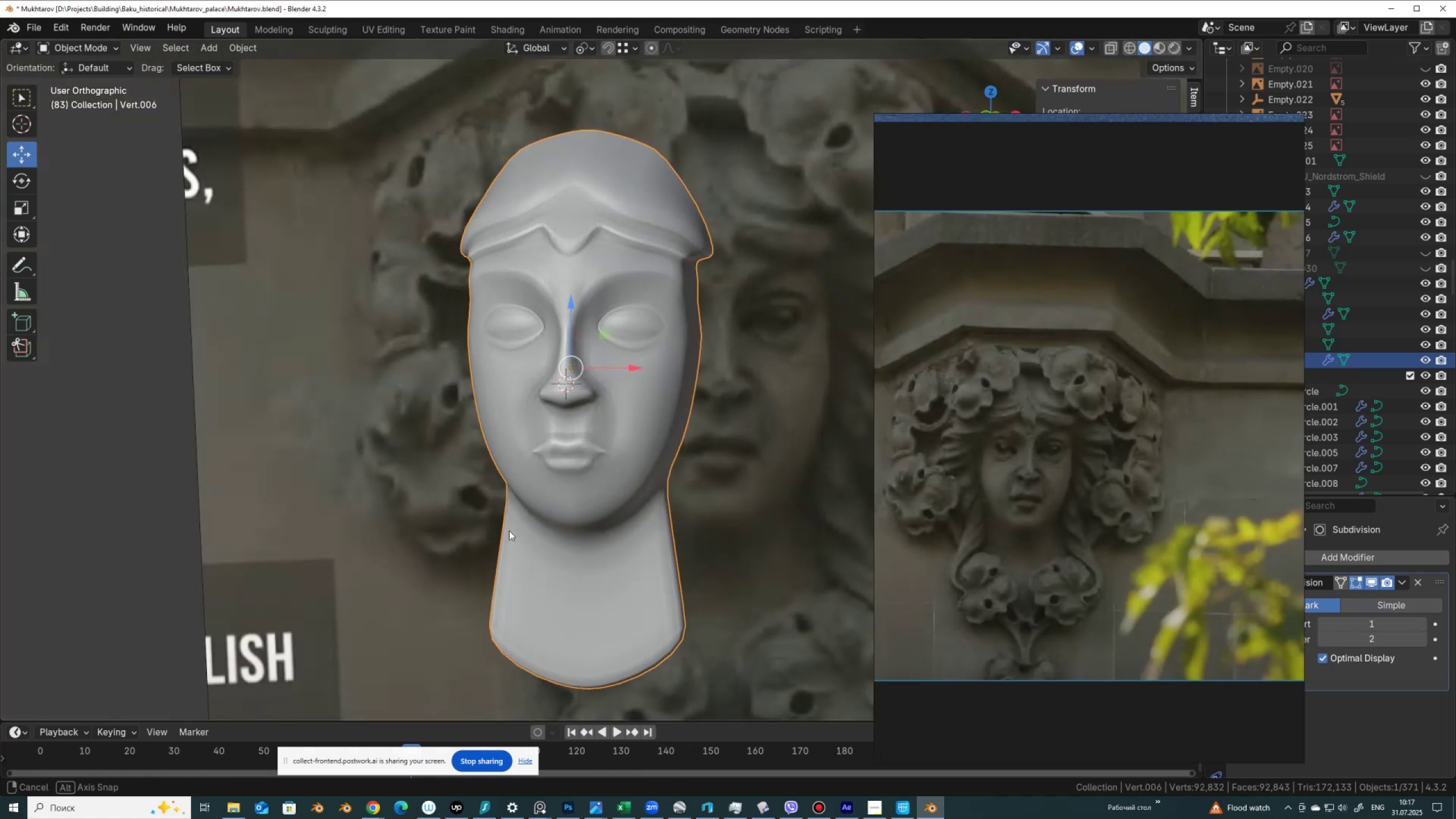 
wait(6.79)
 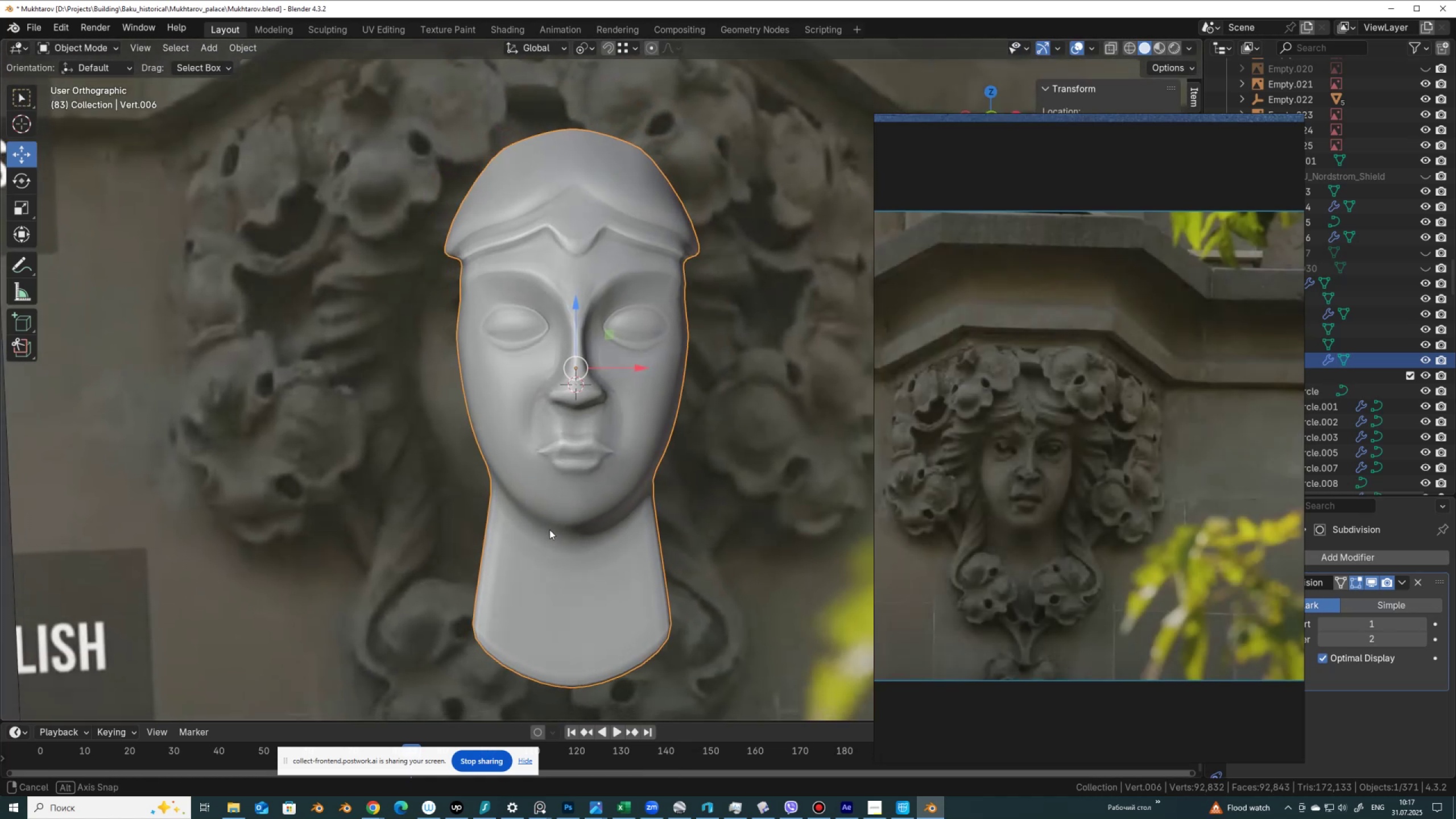 
scroll: coordinate [580, 425], scroll_direction: up, amount: 2.0
 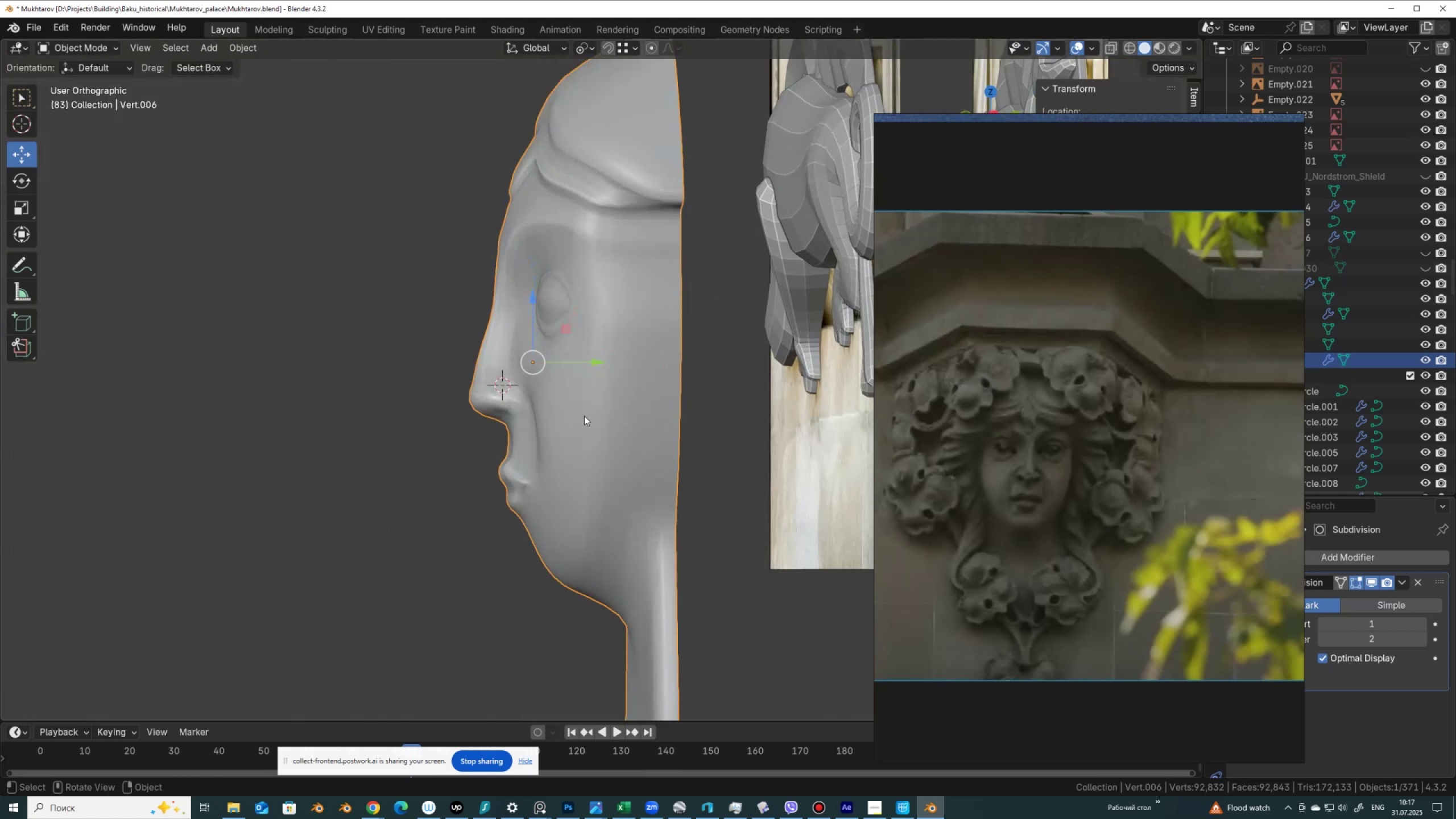 
key(Tab)
 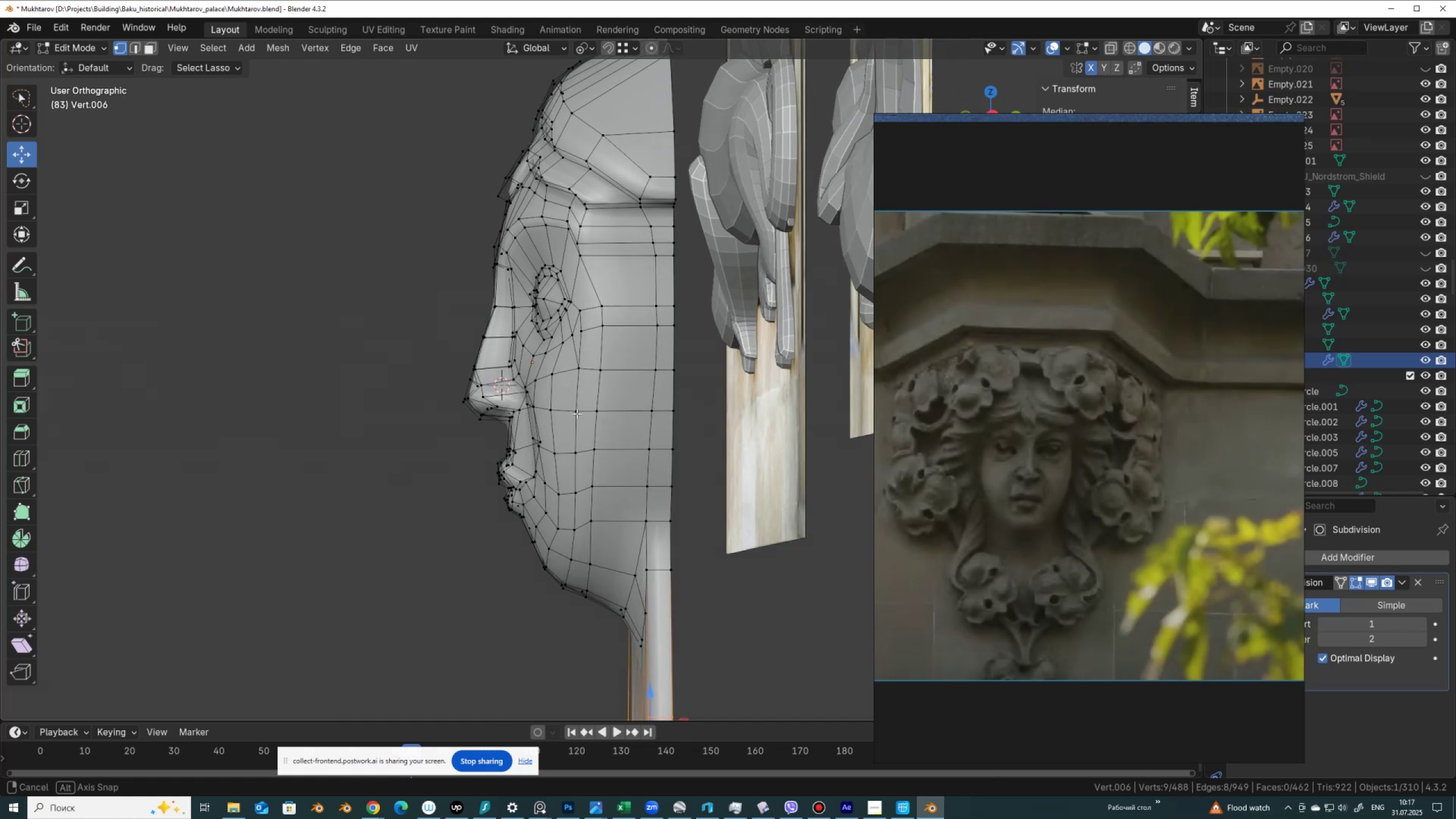 
hold_key(key=AltLeft, duration=0.38)
 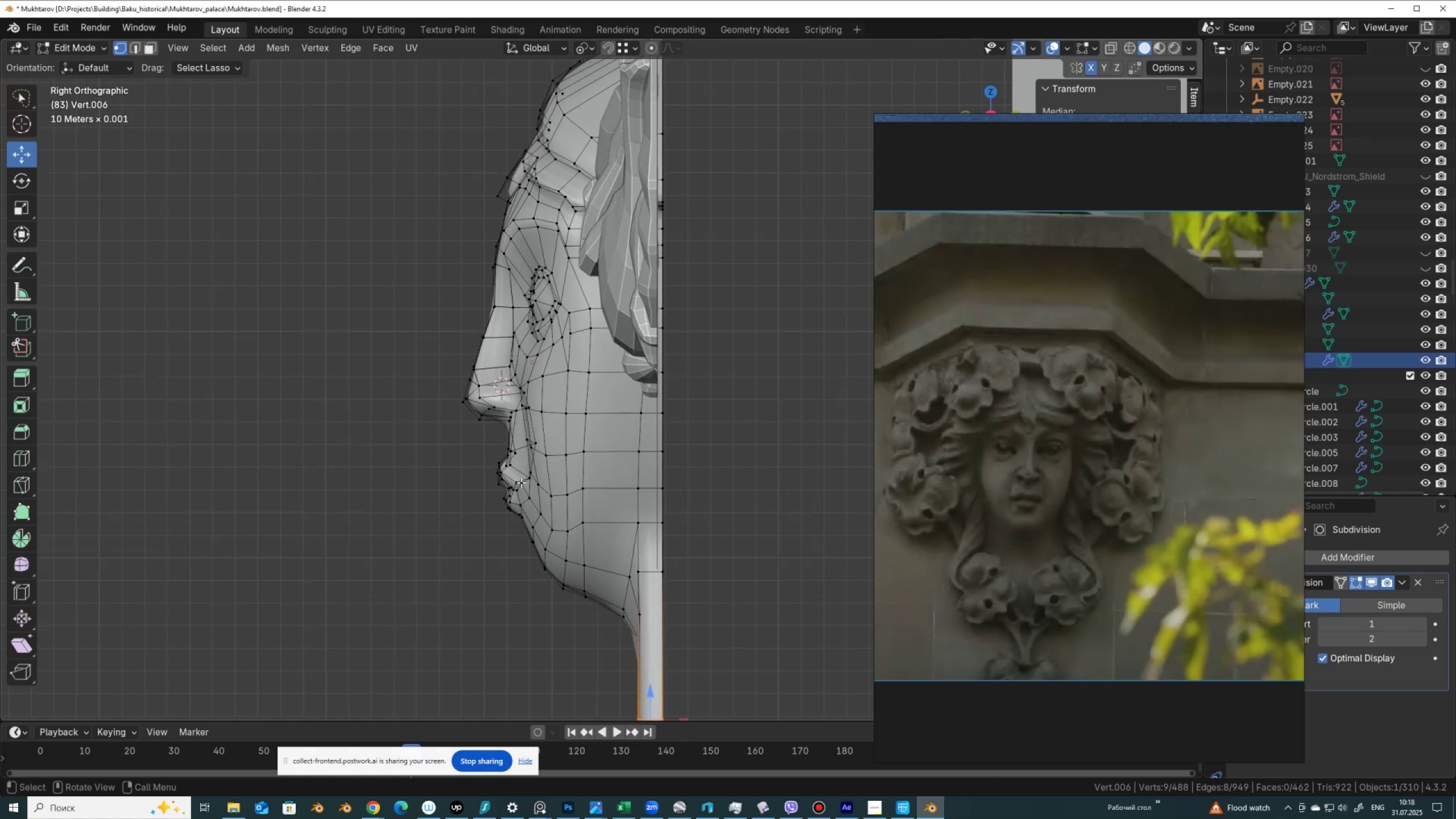 
scroll: coordinate [520, 482], scroll_direction: up, amount: 1.0
 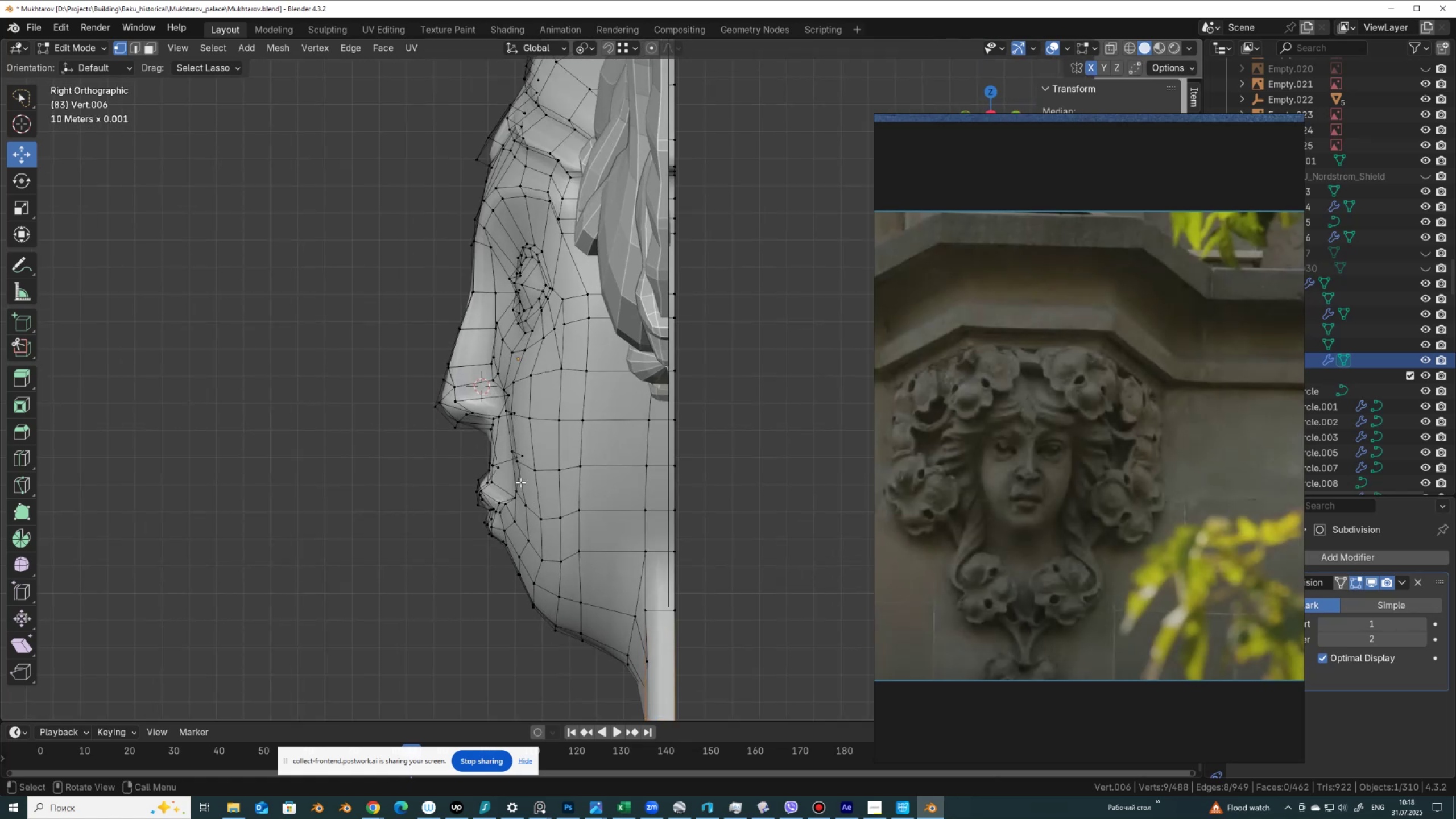 
key(Tab)
 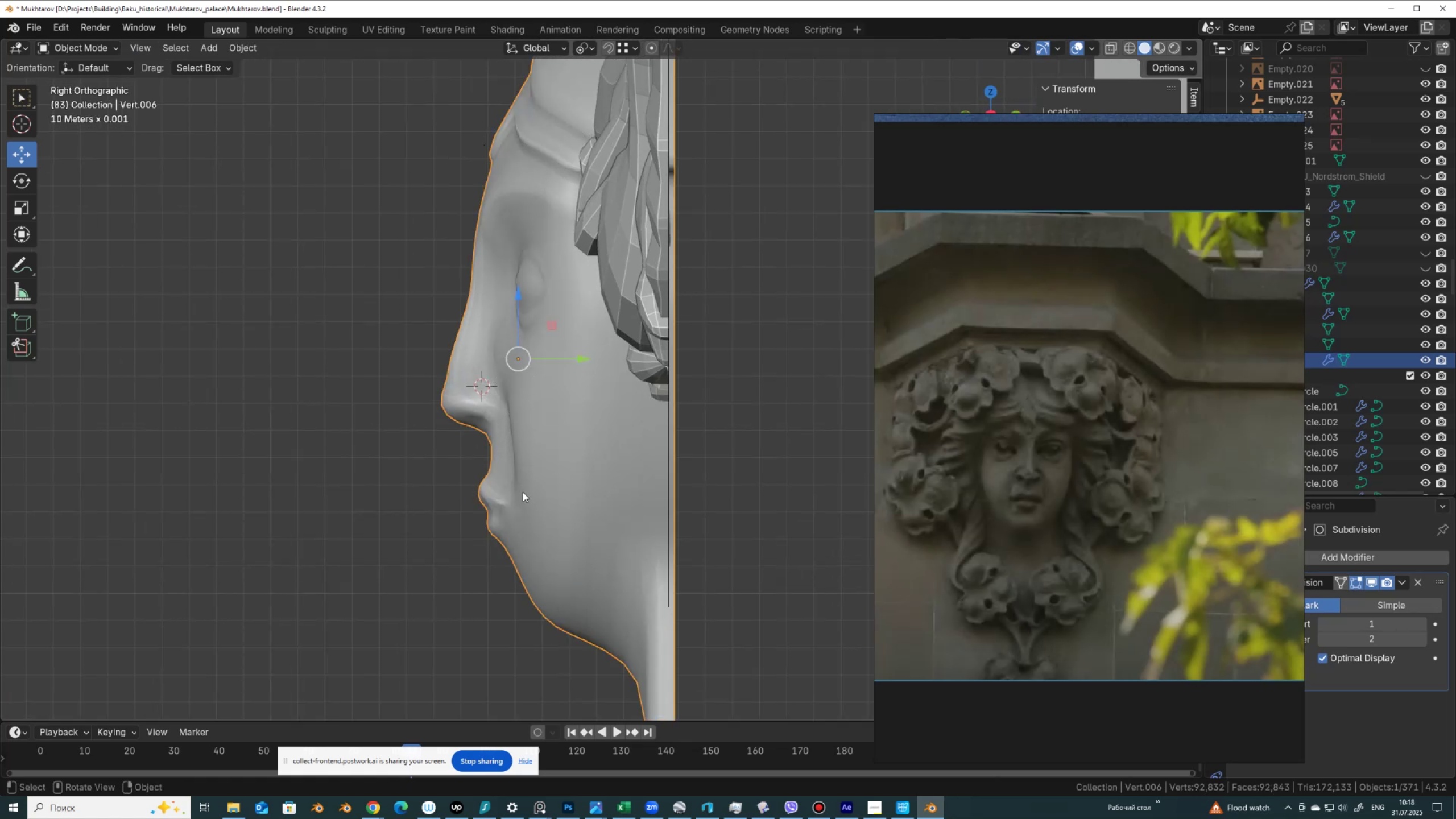 
key(Tab)
 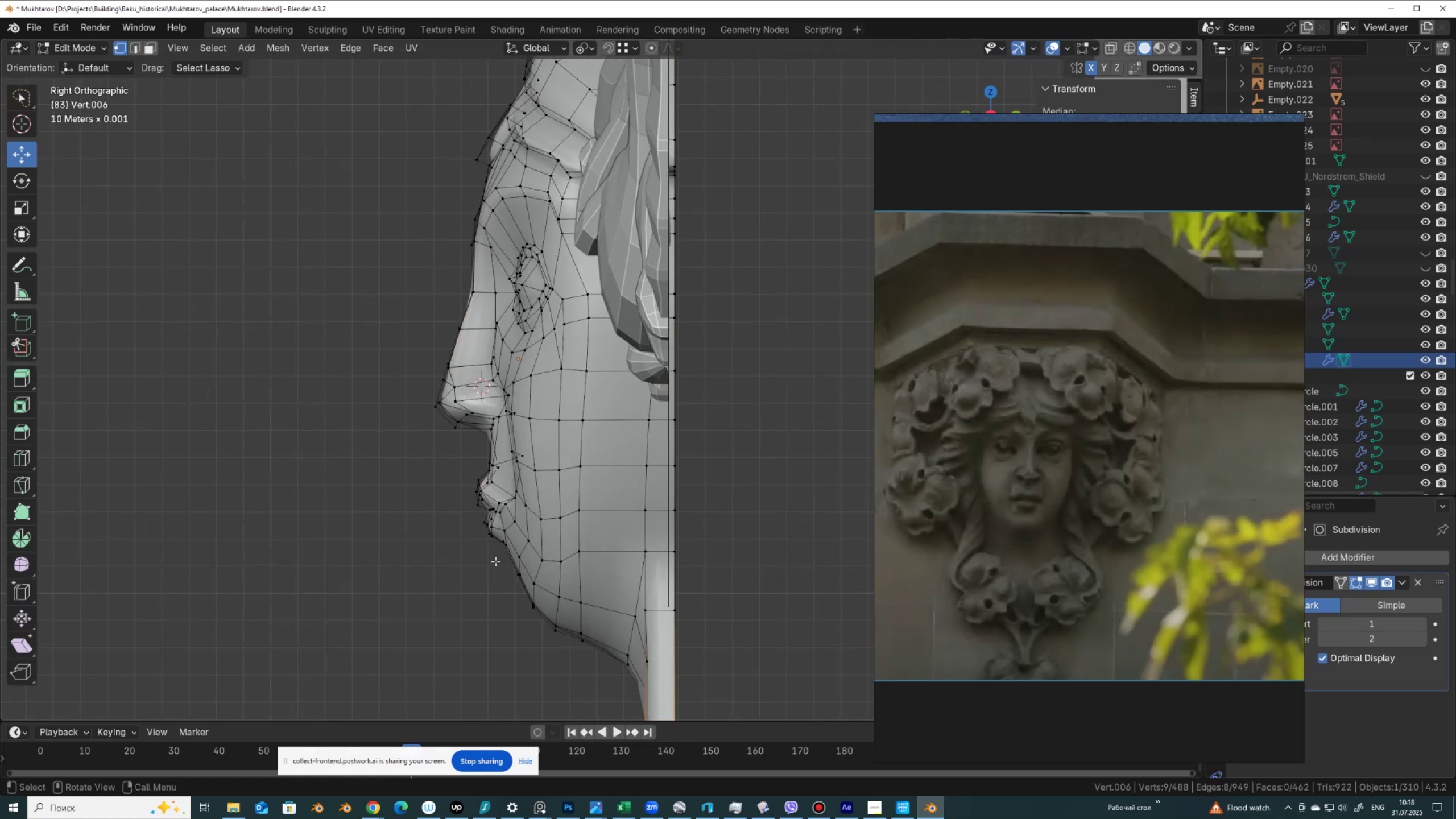 
scroll: coordinate [573, 420], scroll_direction: up, amount: 8.0
 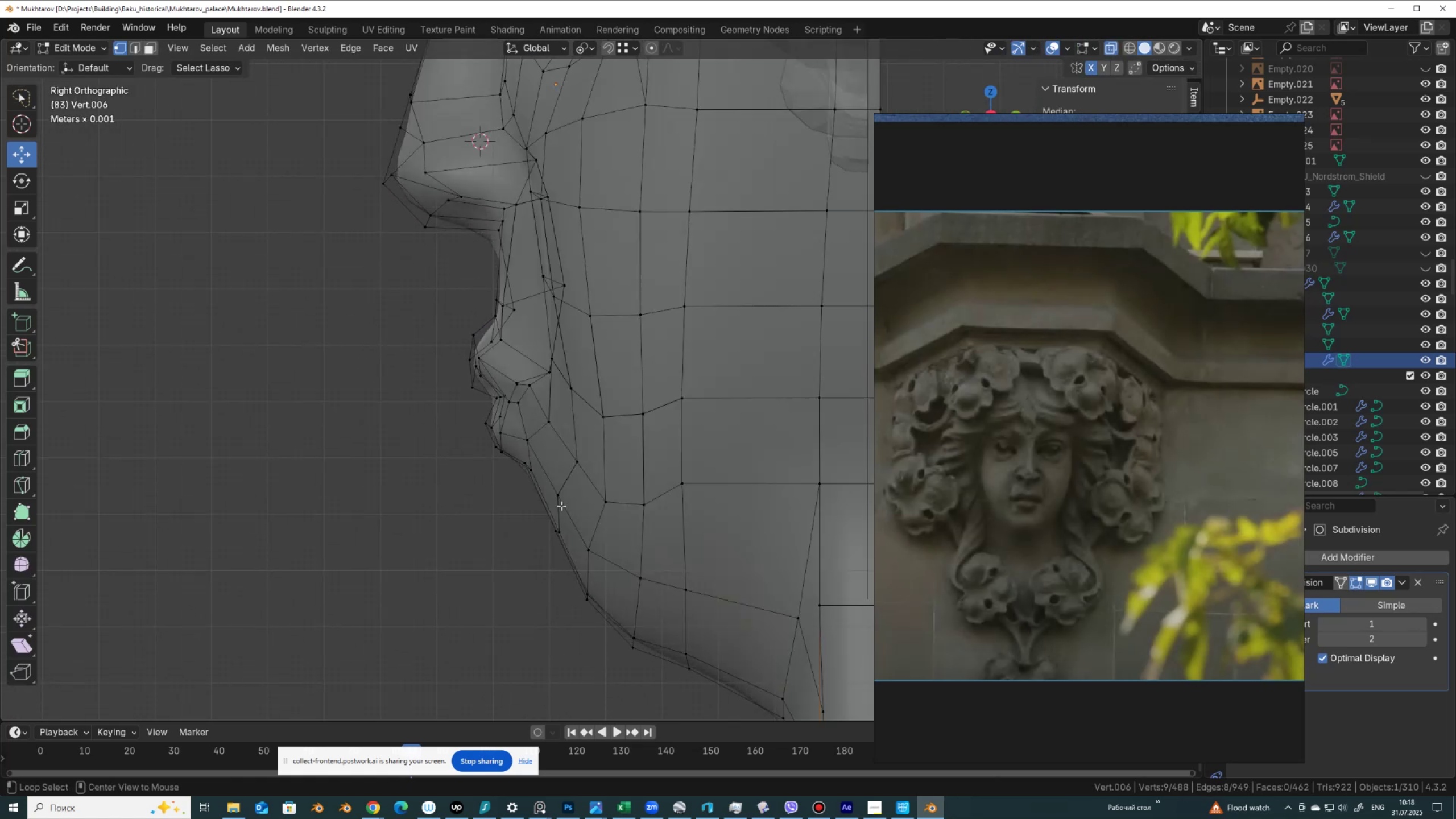 
hold_key(key=ShiftLeft, duration=0.44)
 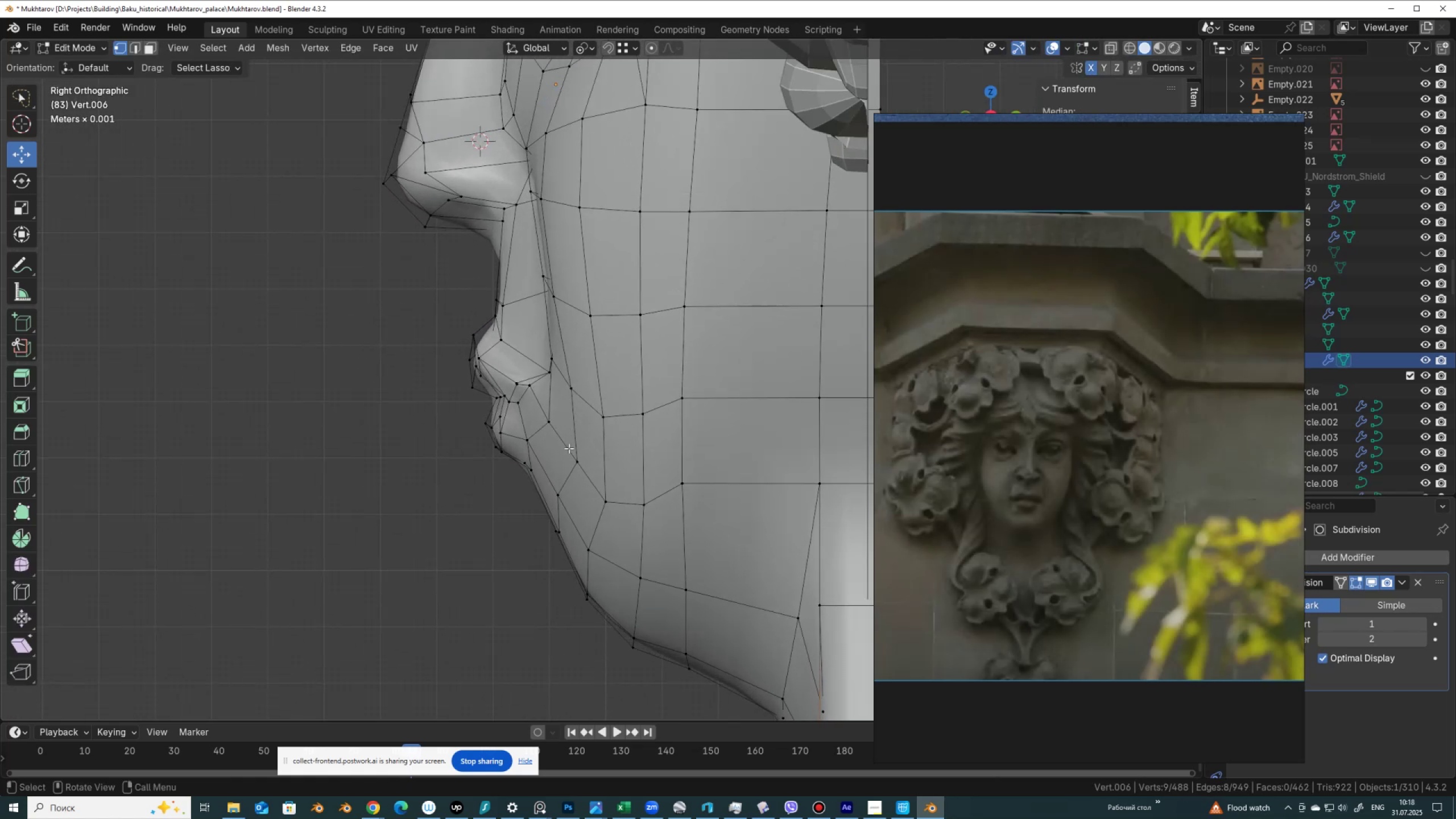 
key(Alt+AltLeft)
 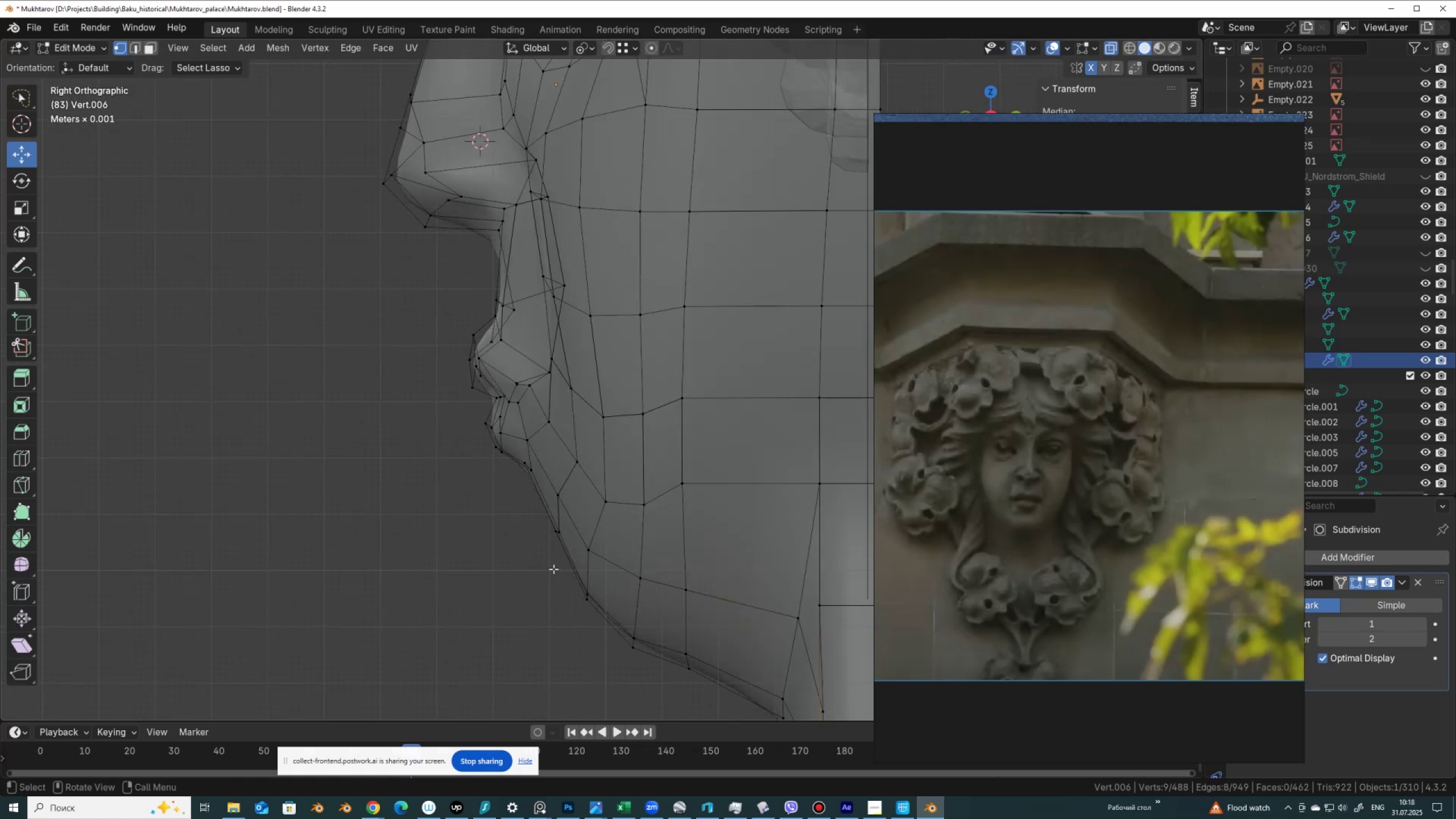 
key(Alt+Z)
 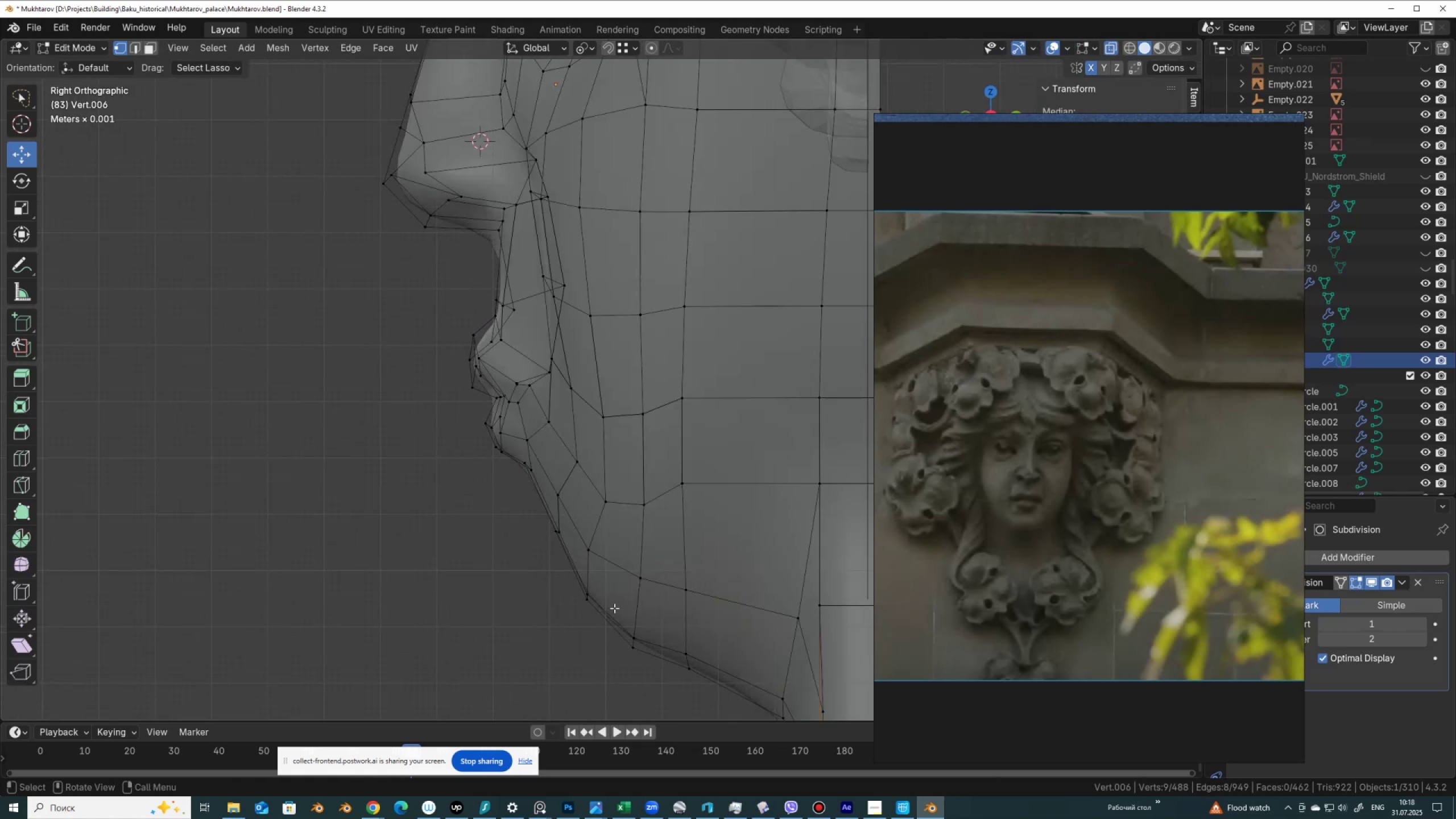 
left_click_drag(start_coordinate=[611, 600], to_coordinate=[588, 650])
 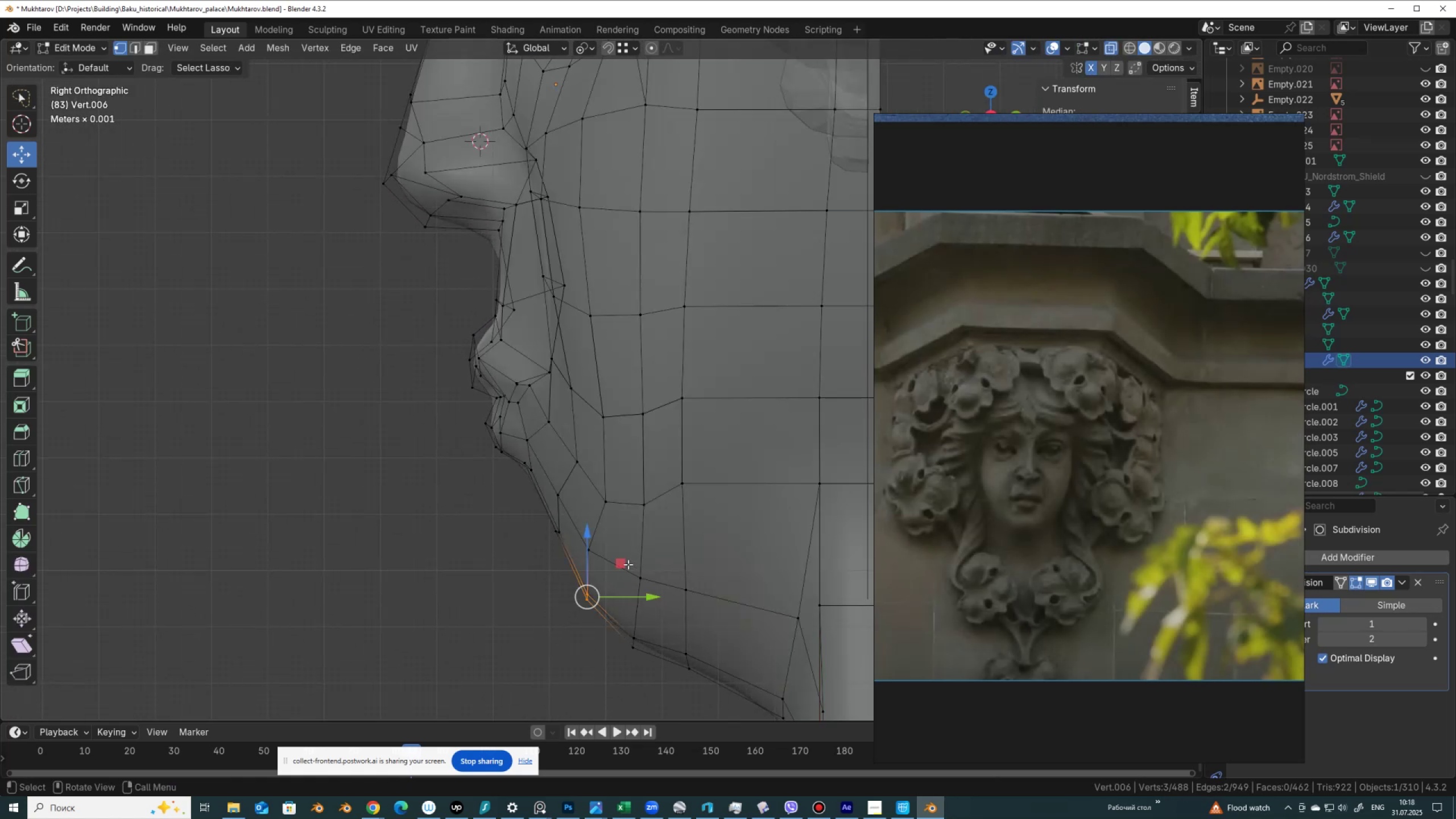 
left_click_drag(start_coordinate=[624, 559], to_coordinate=[593, 581])
 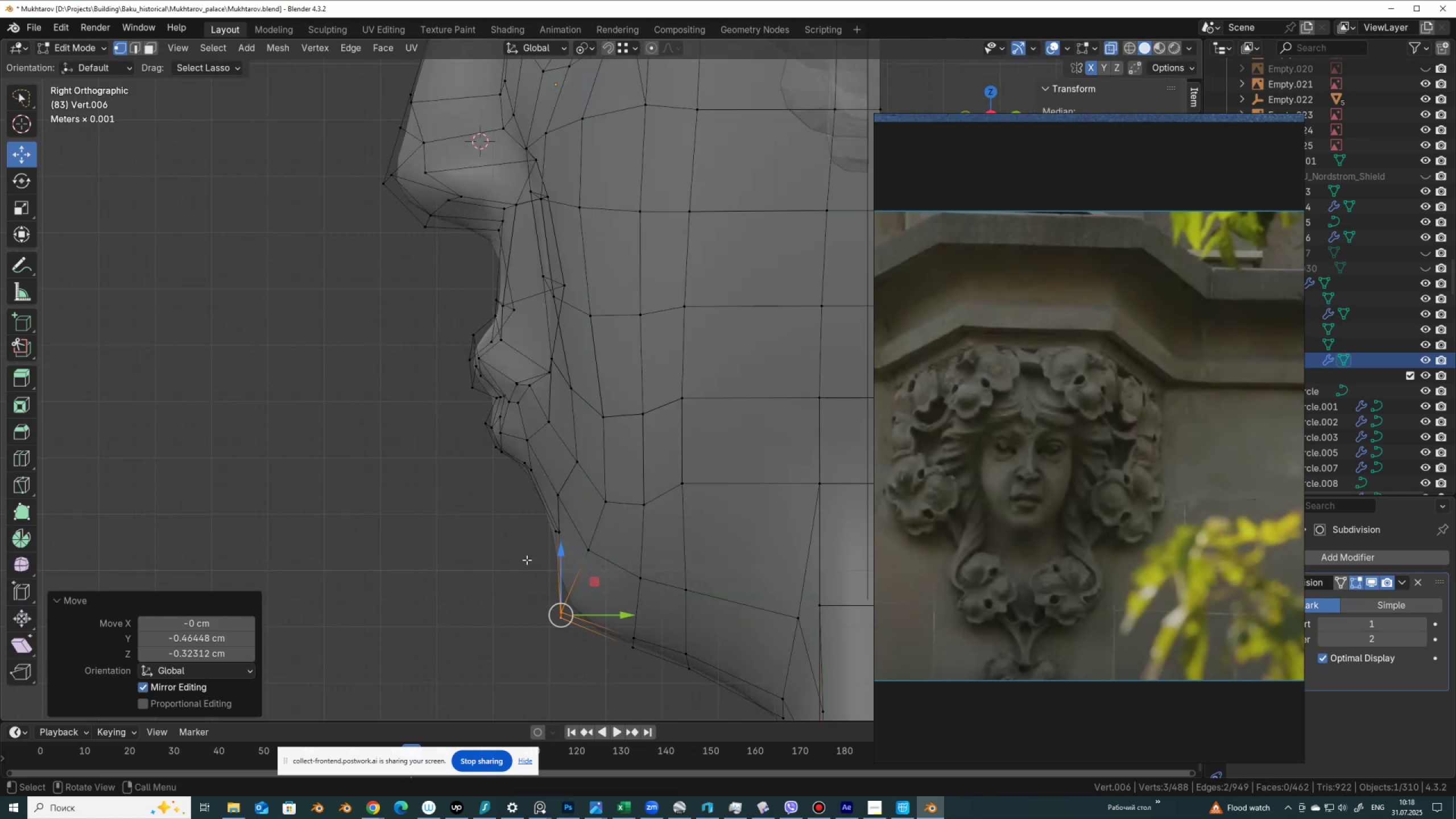 
left_click_drag(start_coordinate=[520, 547], to_coordinate=[553, 647])
 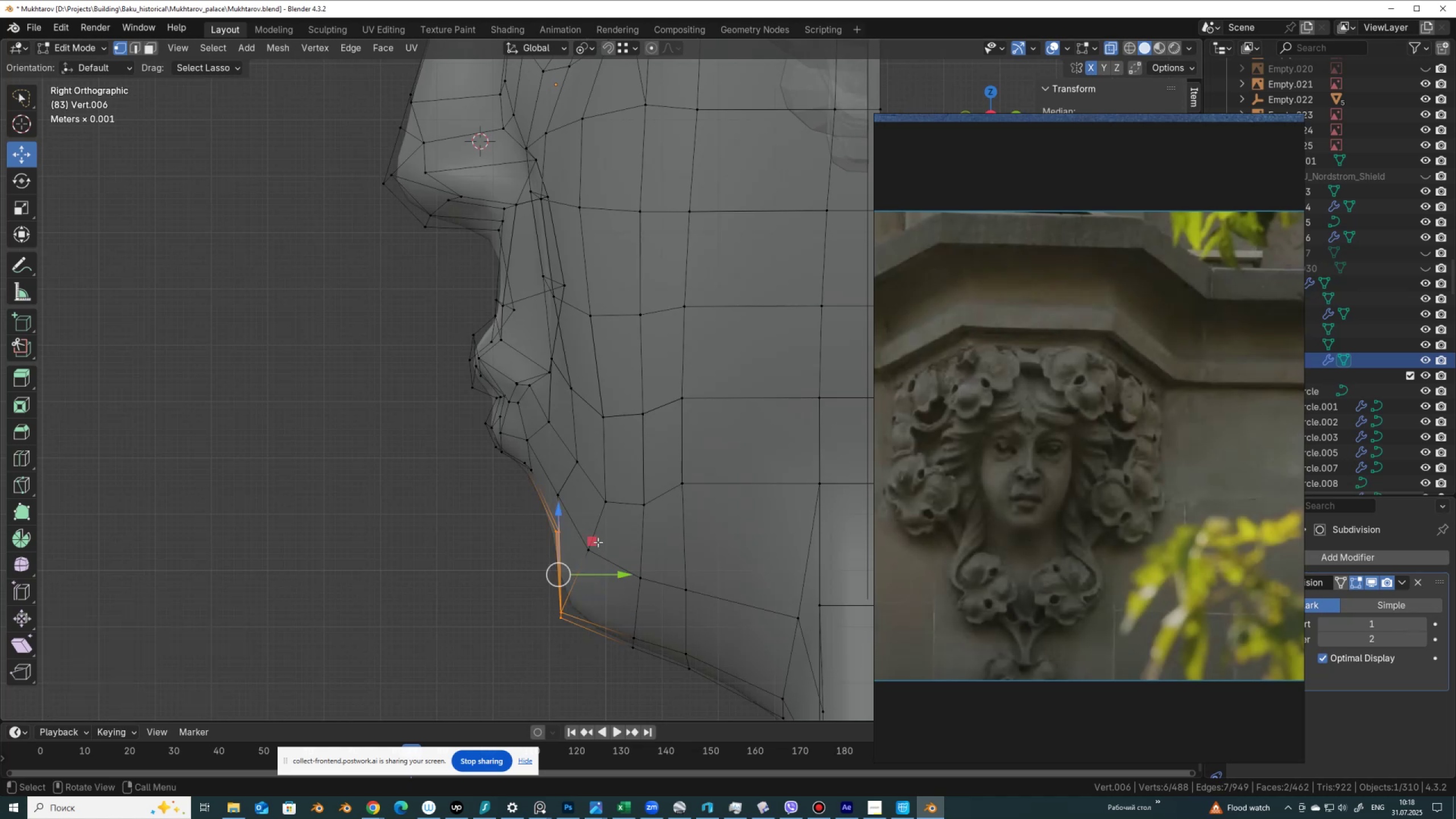 
left_click_drag(start_coordinate=[593, 540], to_coordinate=[561, 544])
 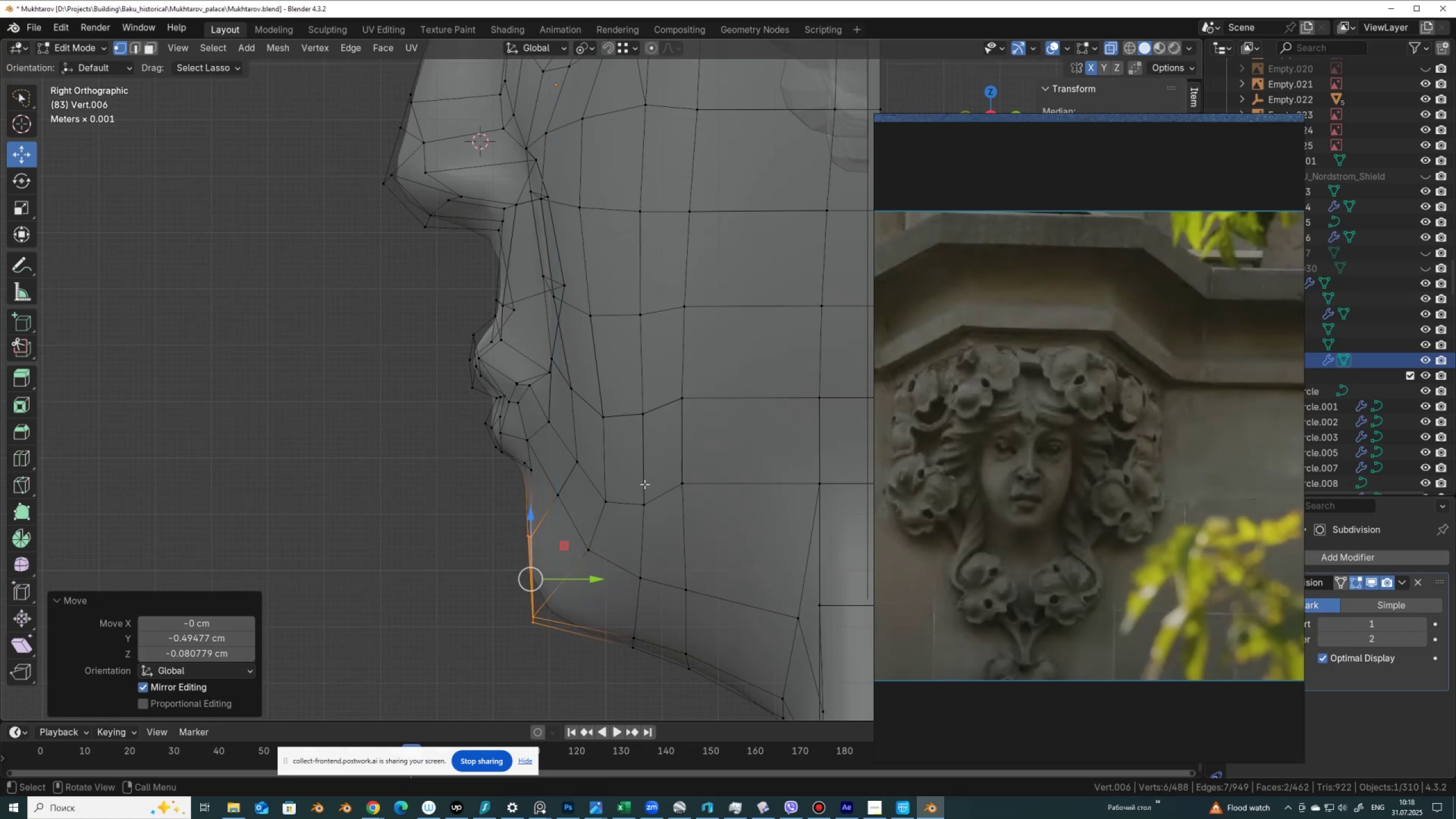 
key(Tab)
 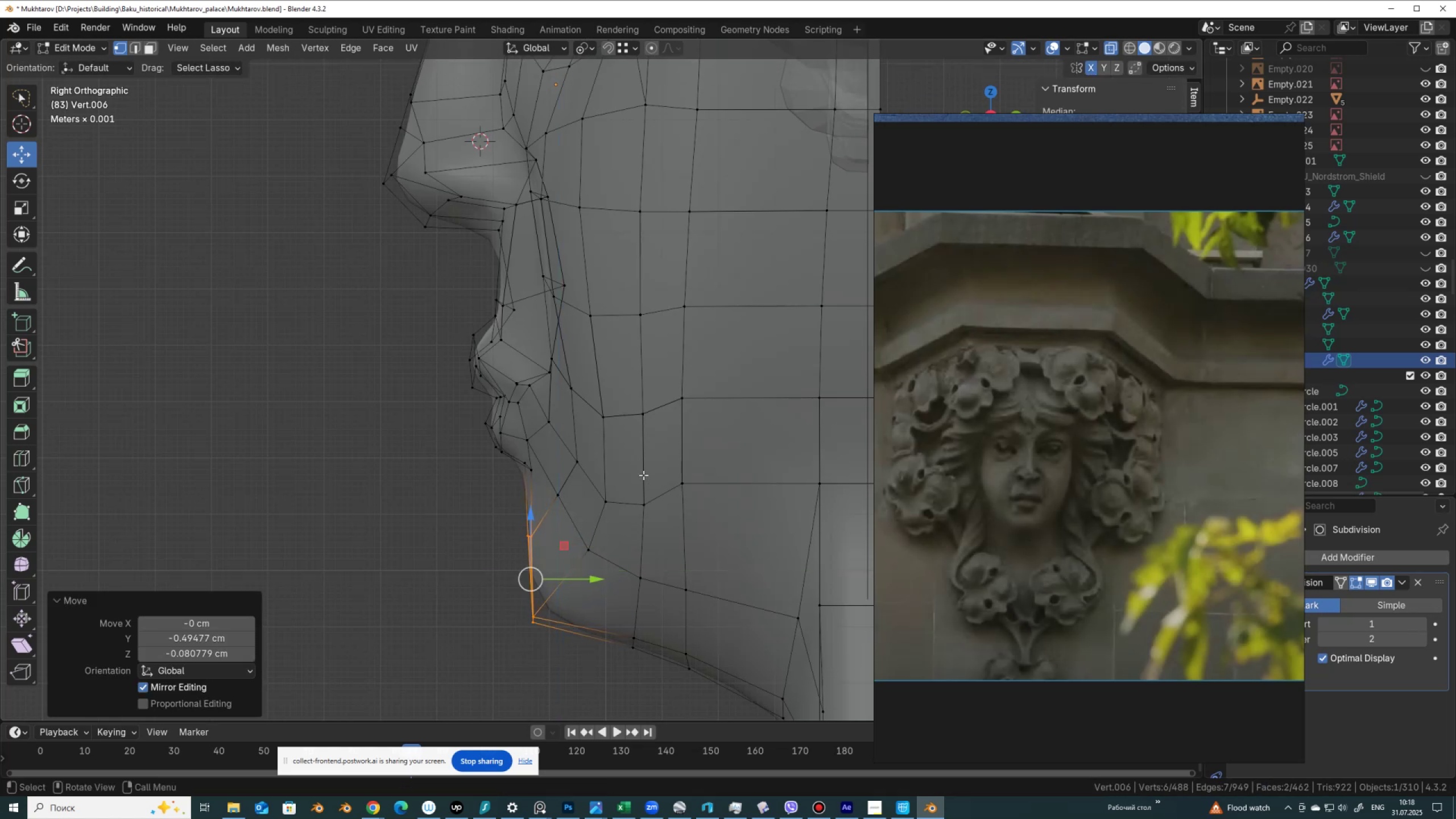 
scroll: coordinate [642, 468], scroll_direction: down, amount: 4.0
 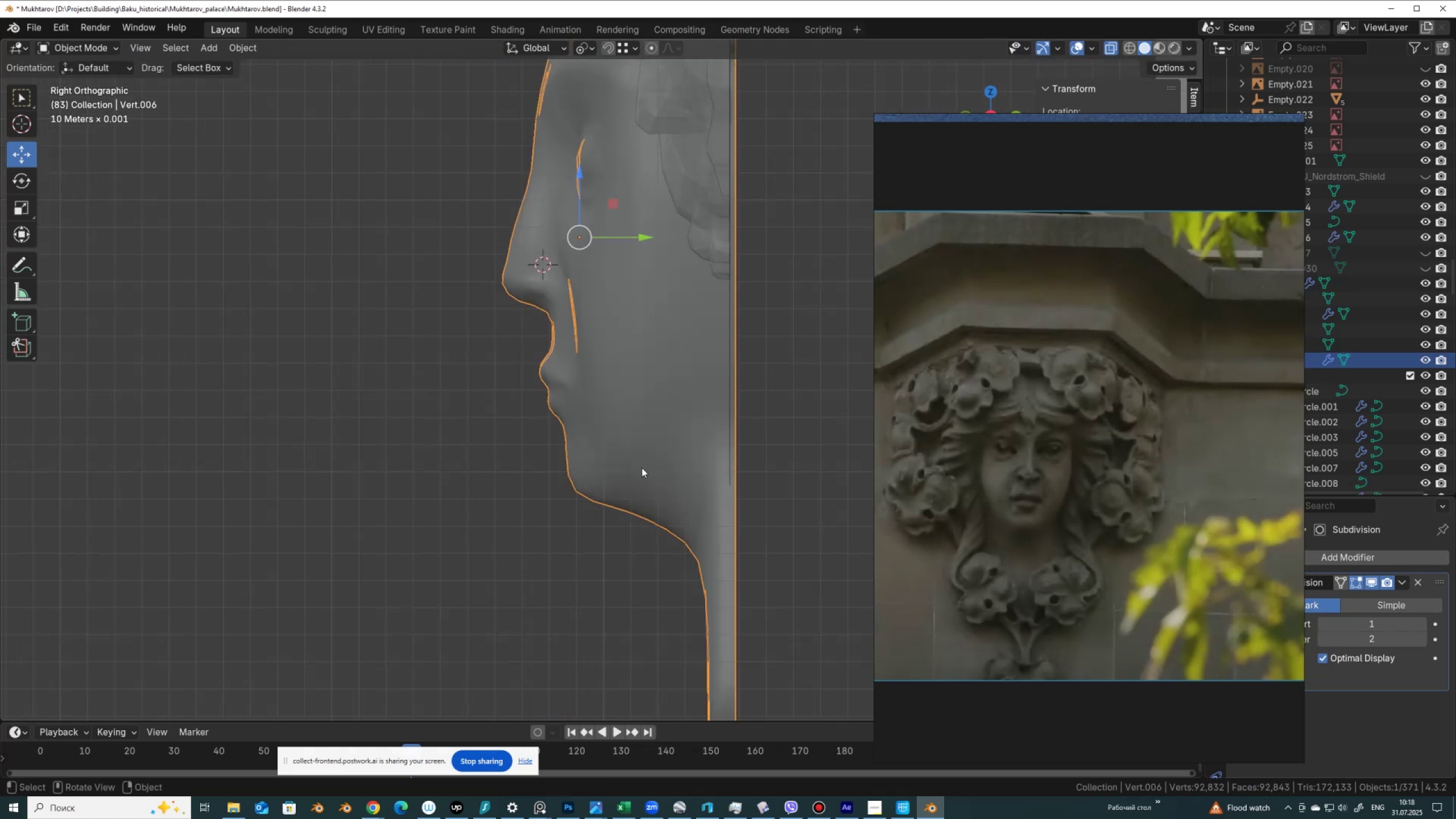 
scroll: coordinate [616, 400], scroll_direction: up, amount: 3.0
 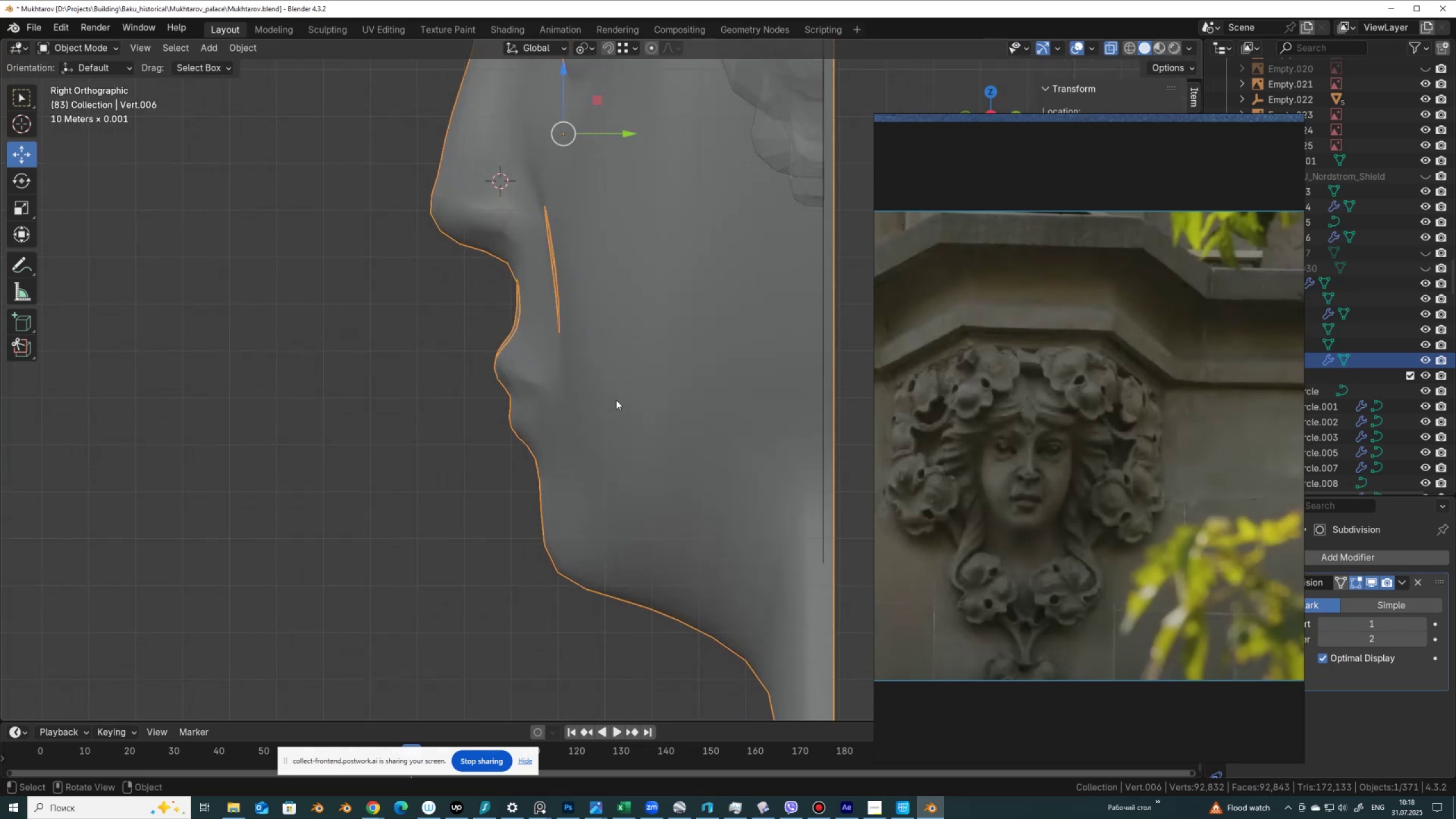 
key(Tab)
 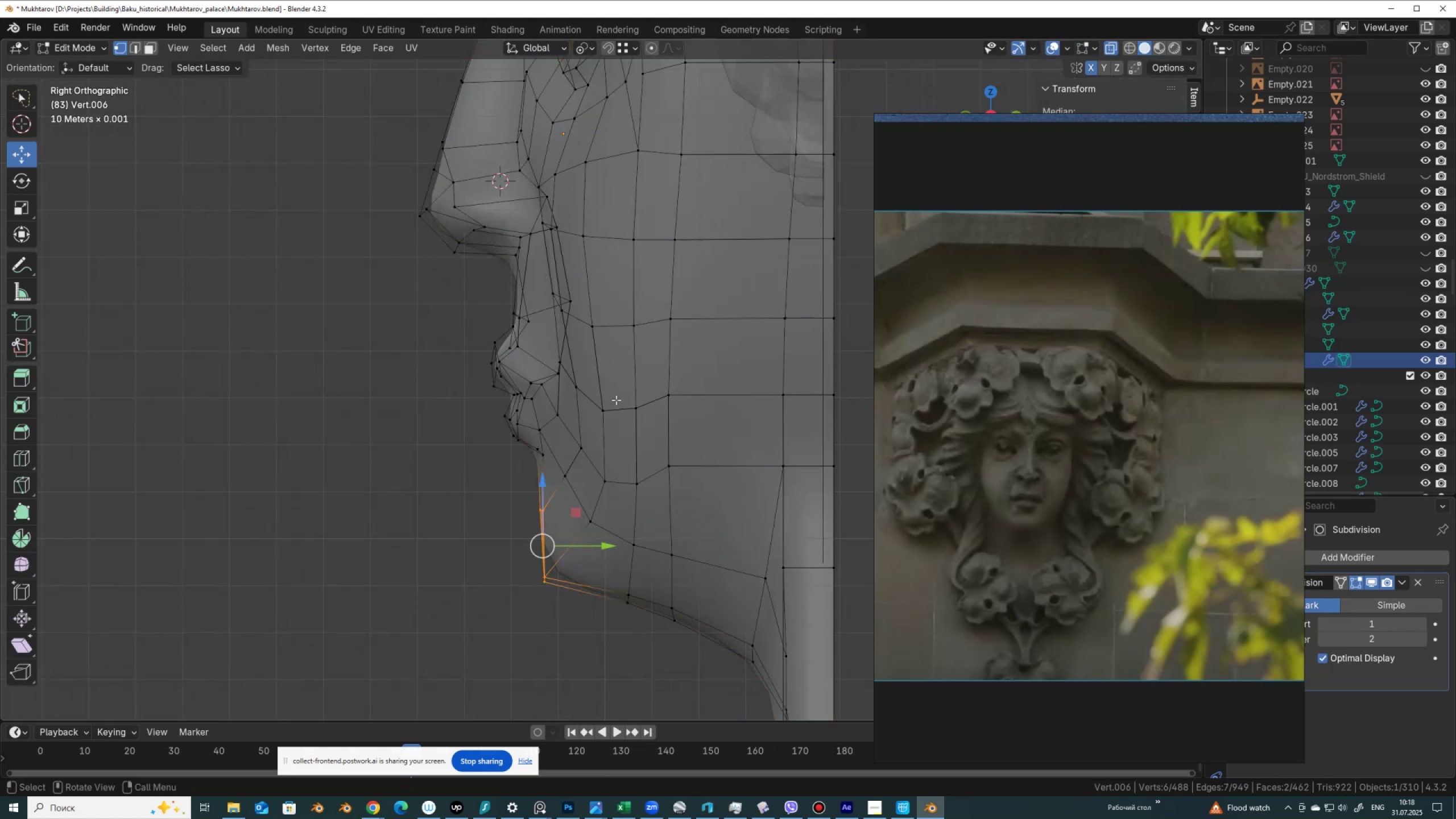 
scroll: coordinate [466, 326], scroll_direction: down, amount: 3.0
 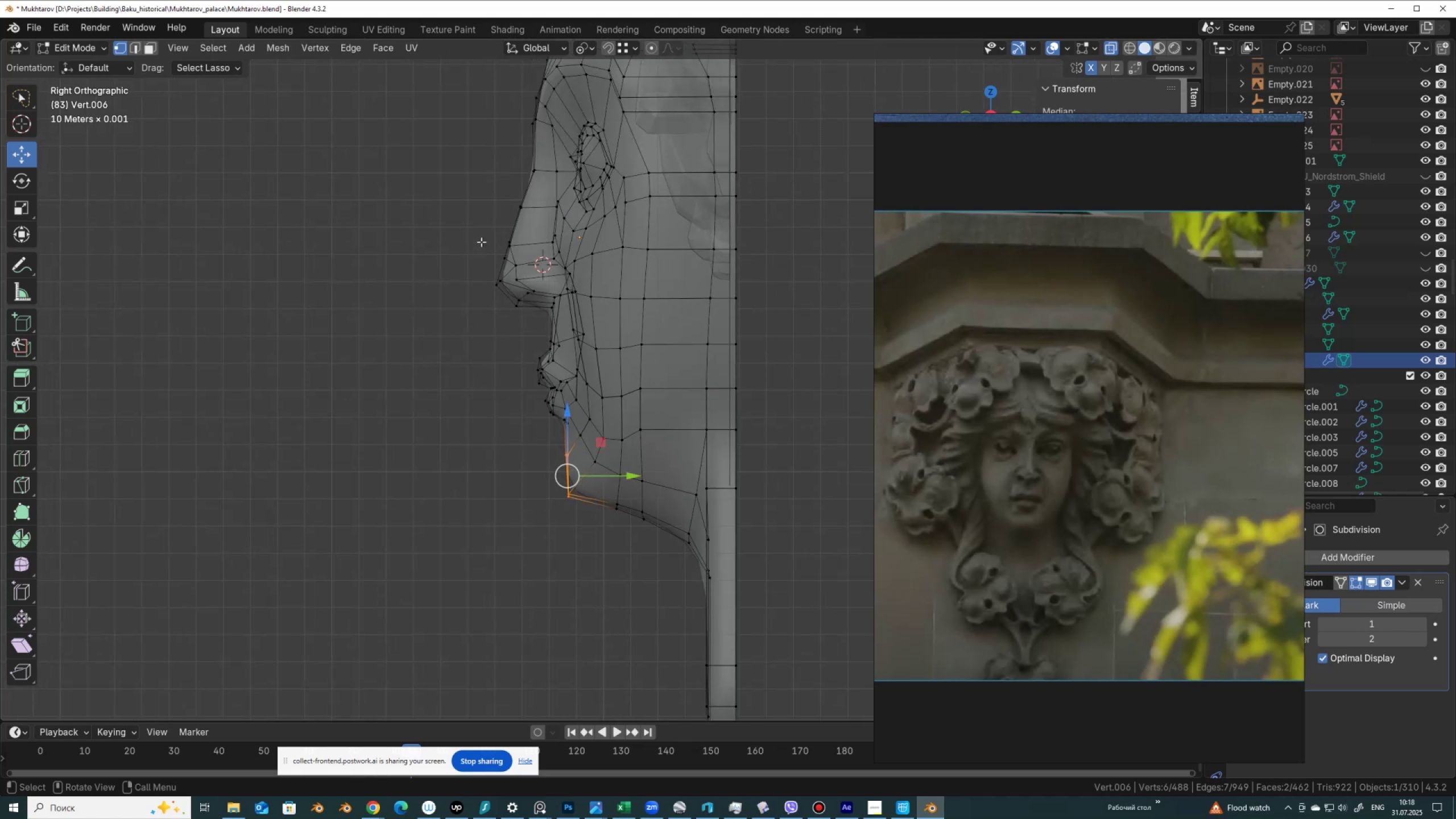 
left_click_drag(start_coordinate=[480, 231], to_coordinate=[564, 530])
 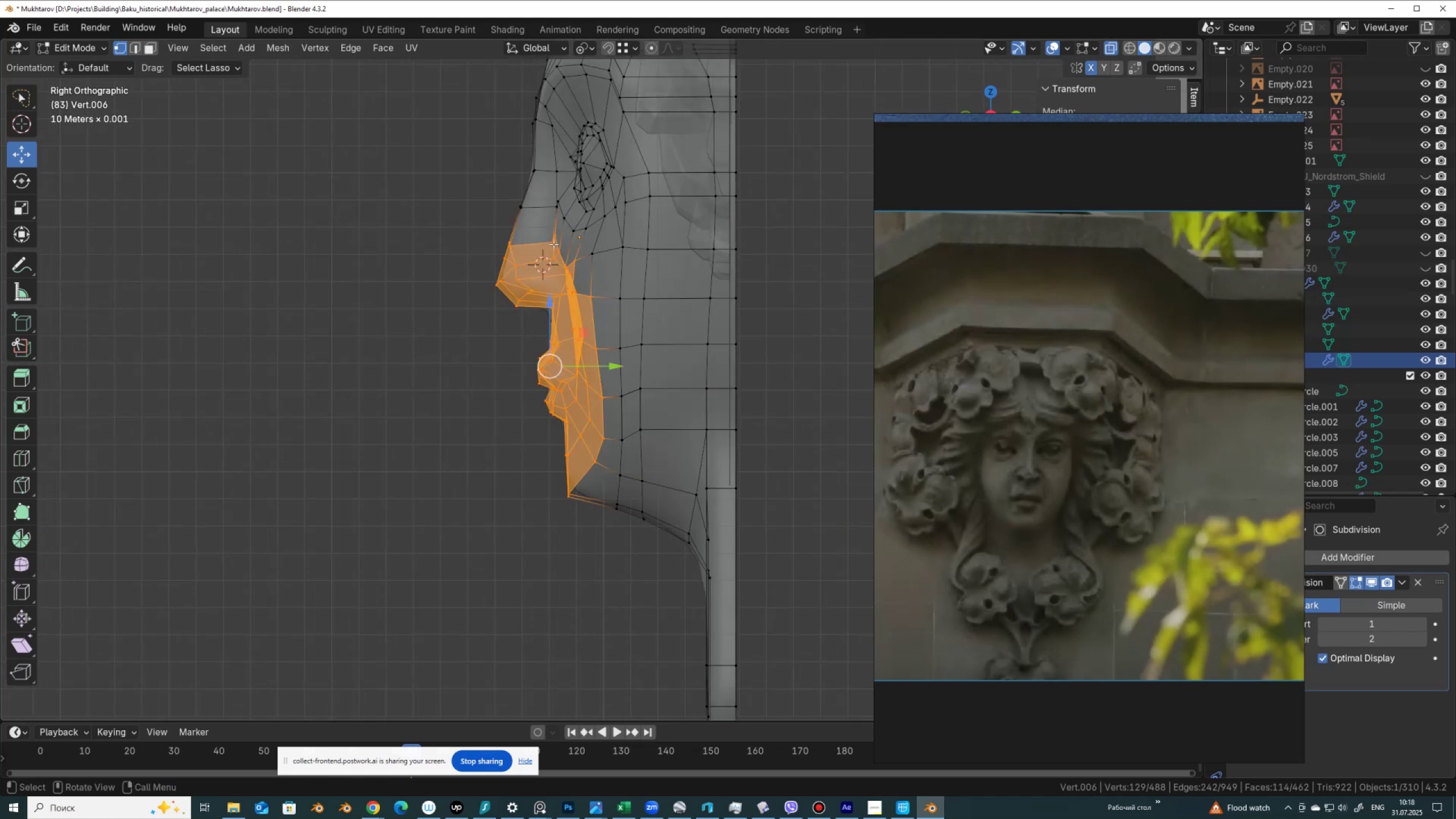 
hold_key(key=ShiftLeft, duration=0.64)
left_click([559, 208])
 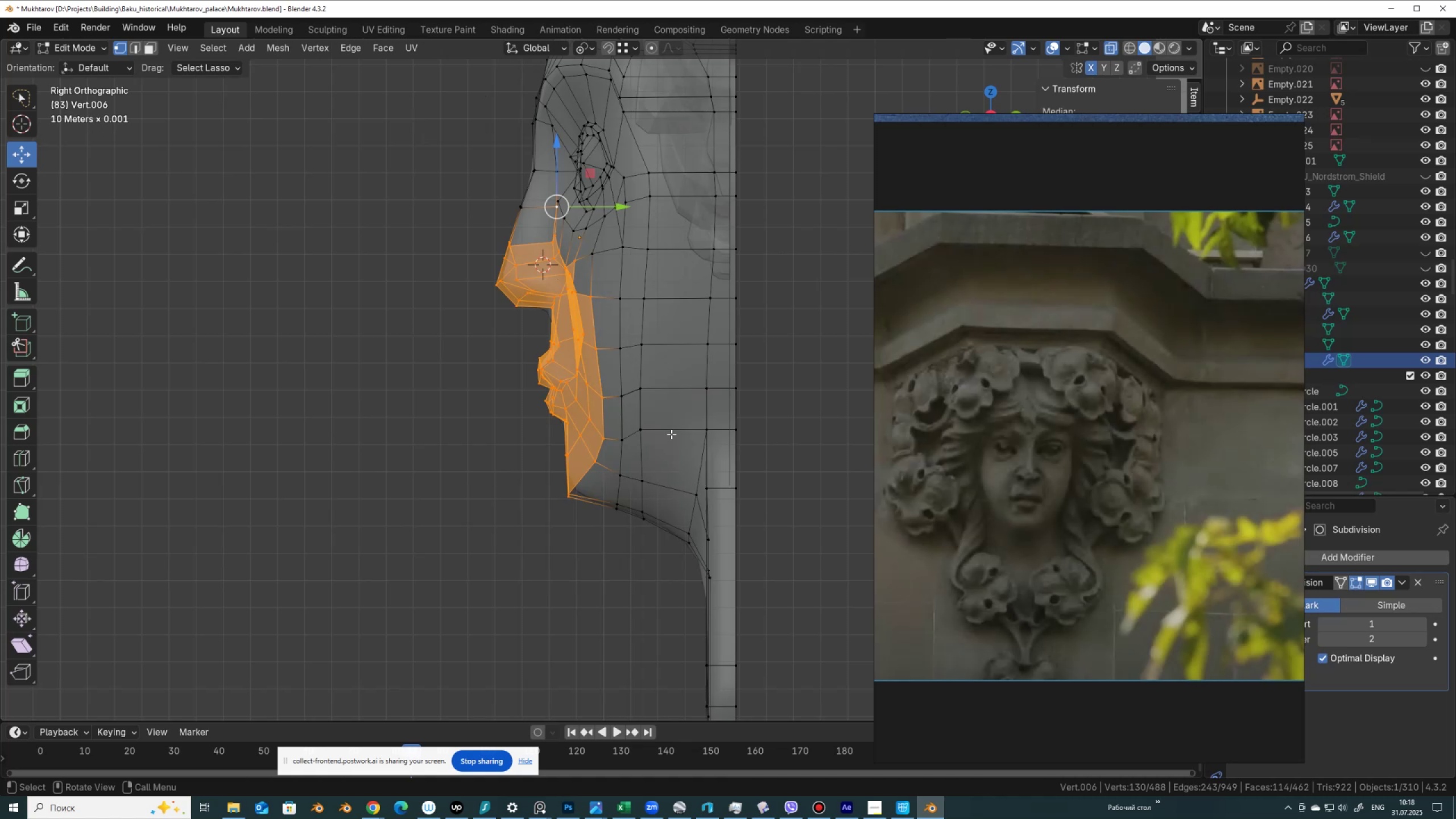 
key(R)
 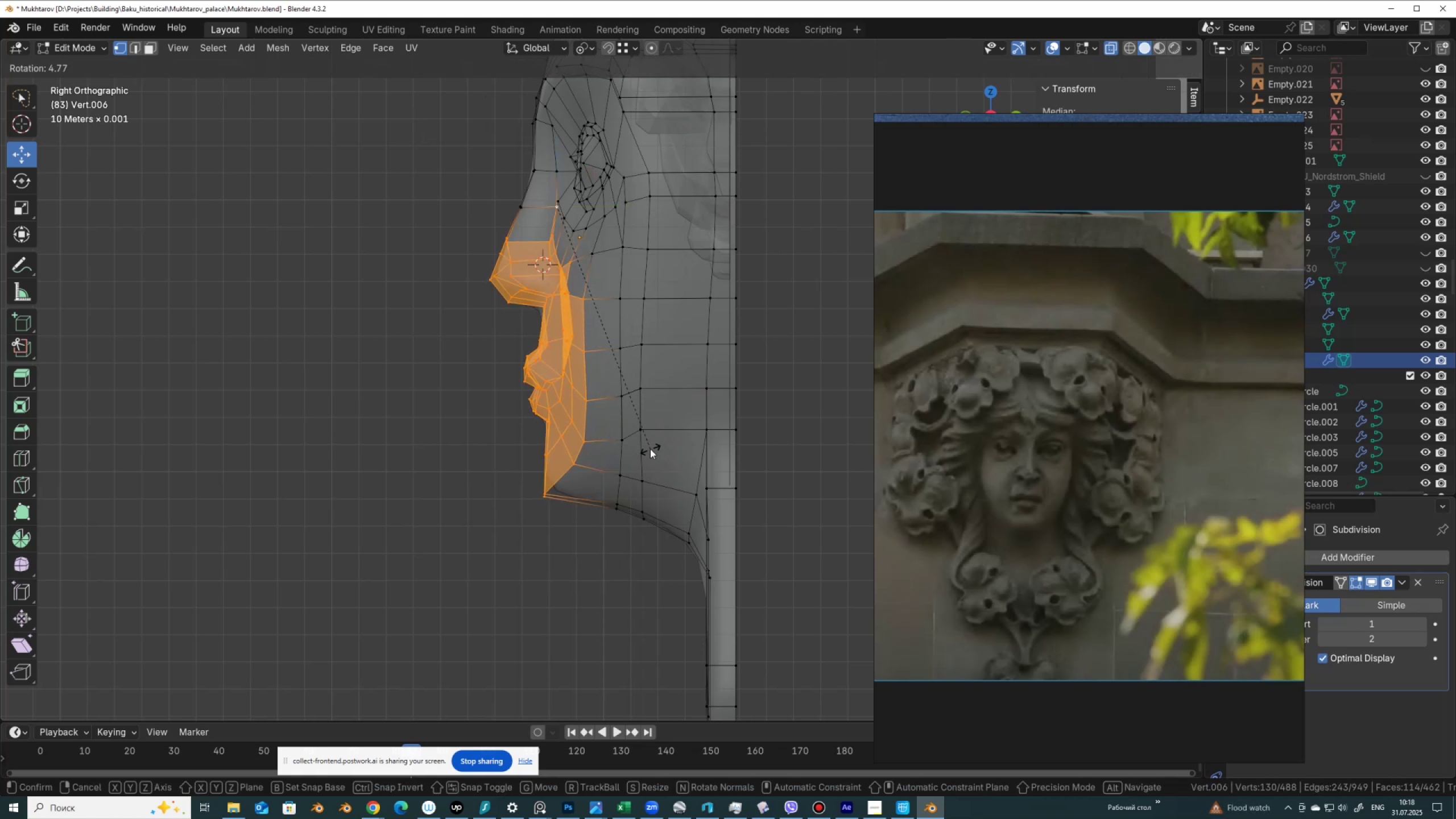 
left_click([650, 449])
 